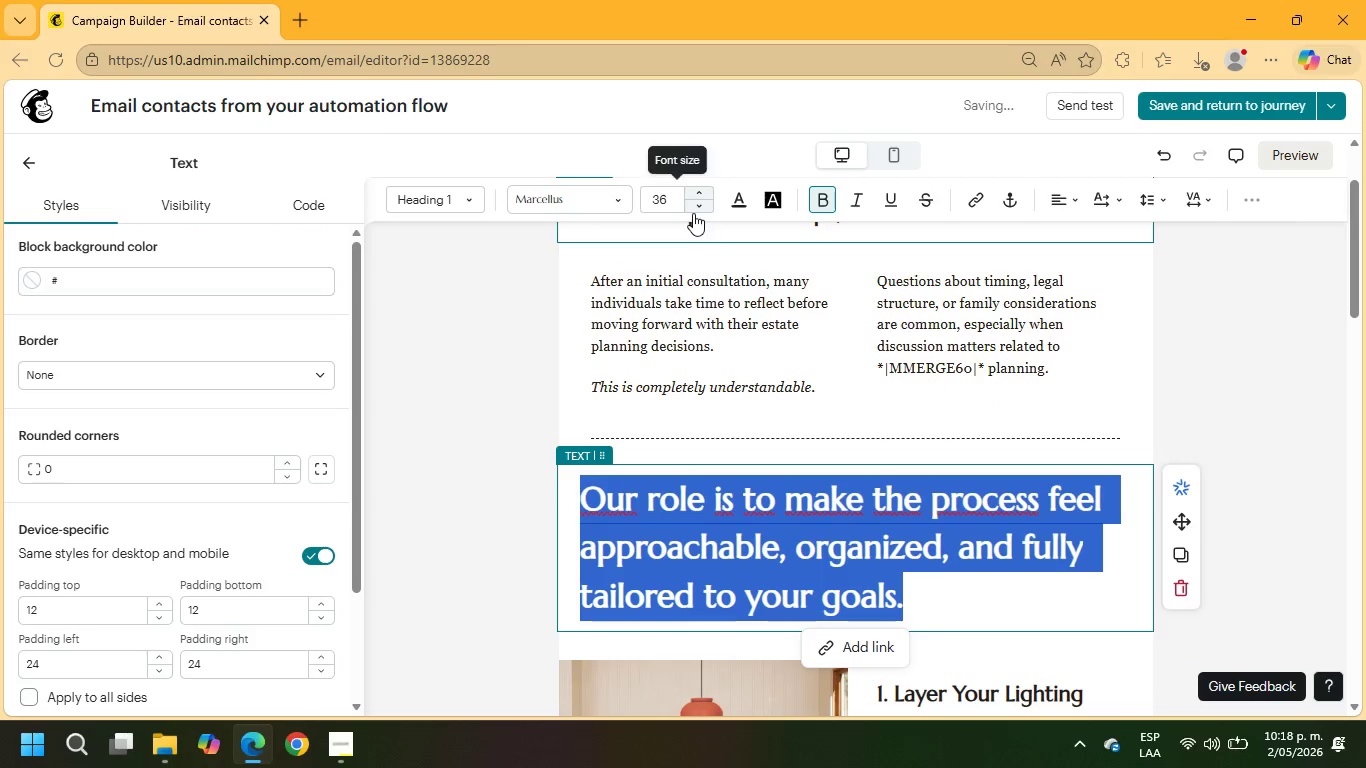 
left_click([694, 209])
 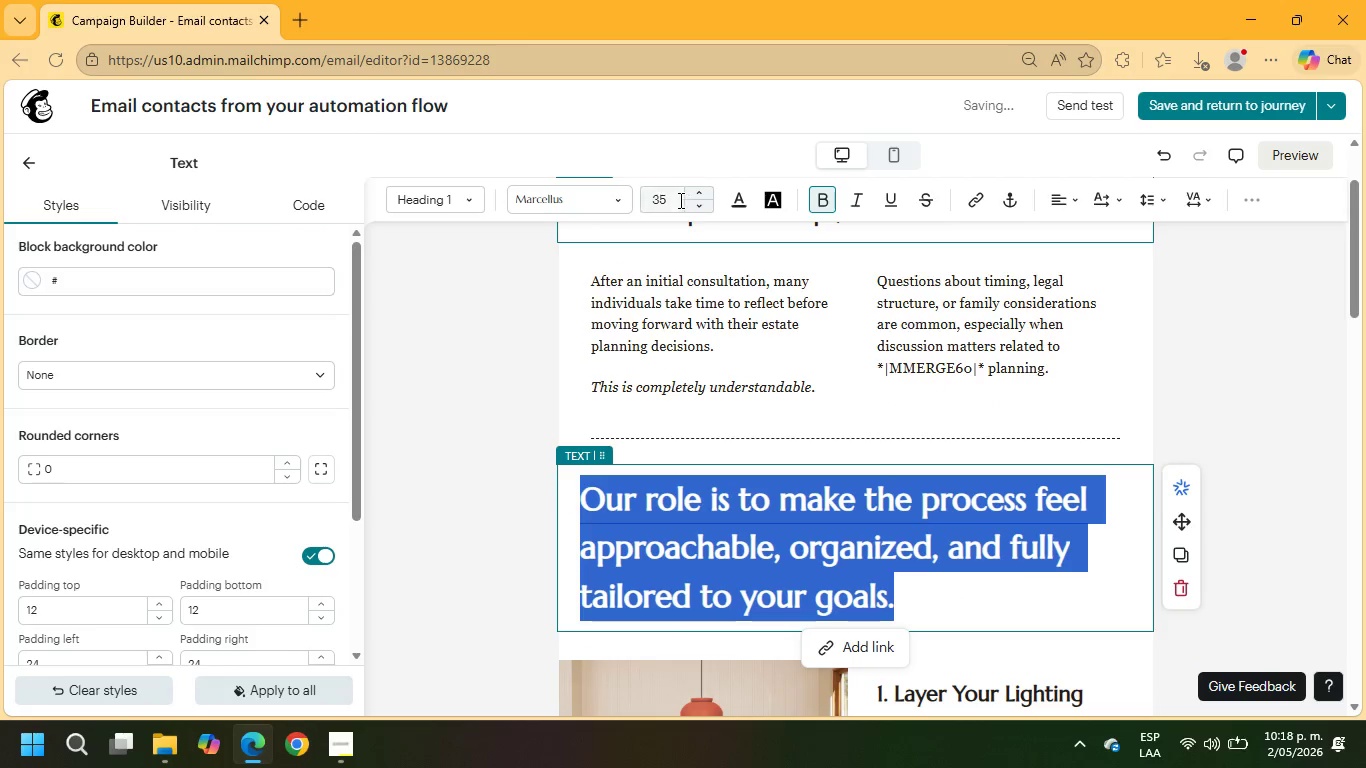 
left_click_drag(start_coordinate=[679, 200], to_coordinate=[618, 195])
 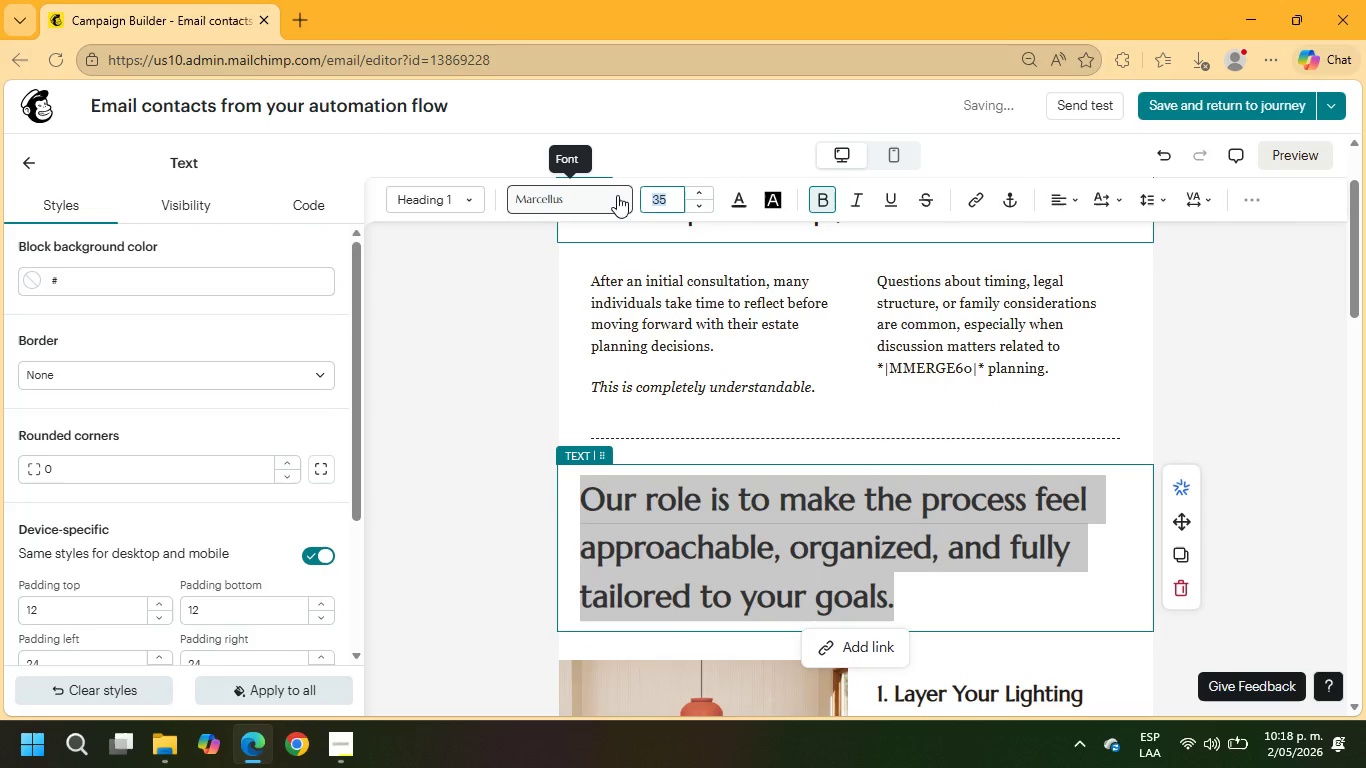 
key(Numpad2)
 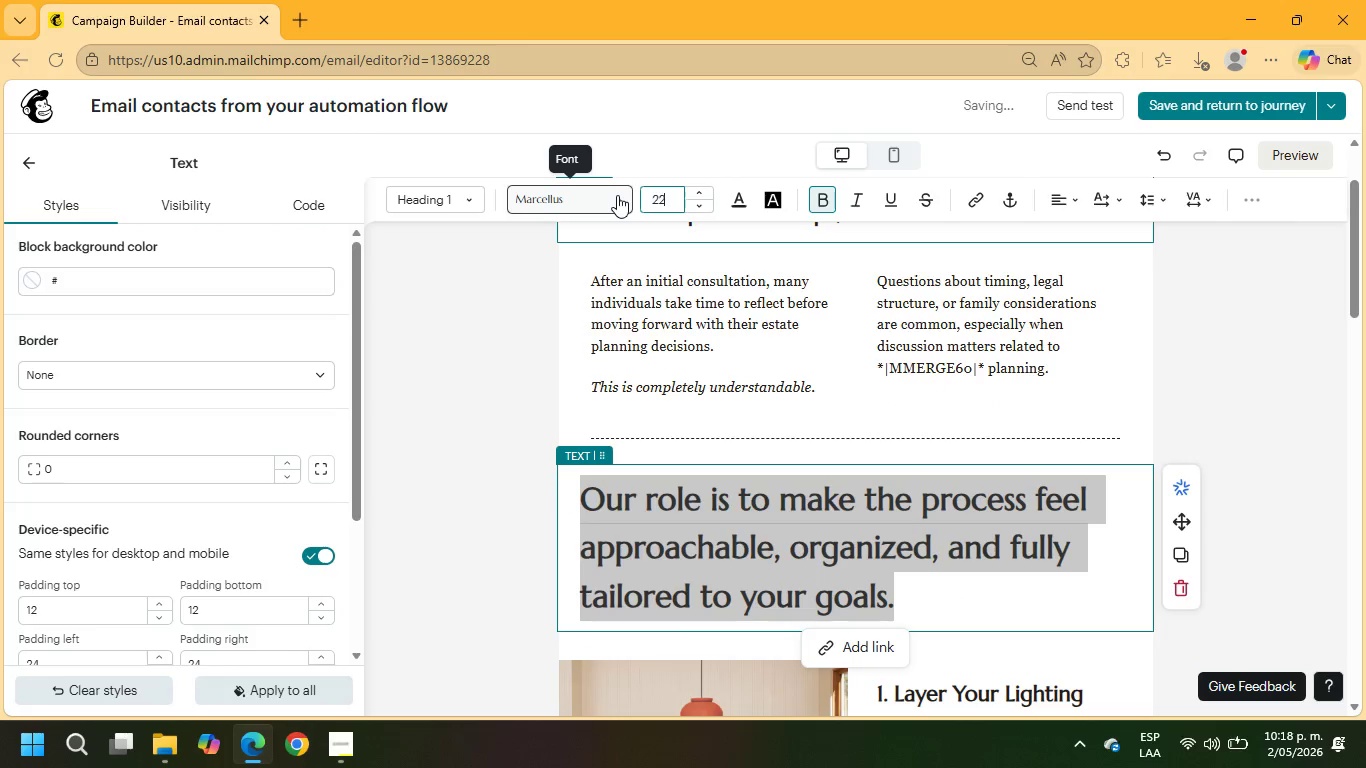 
key(Numpad2)
 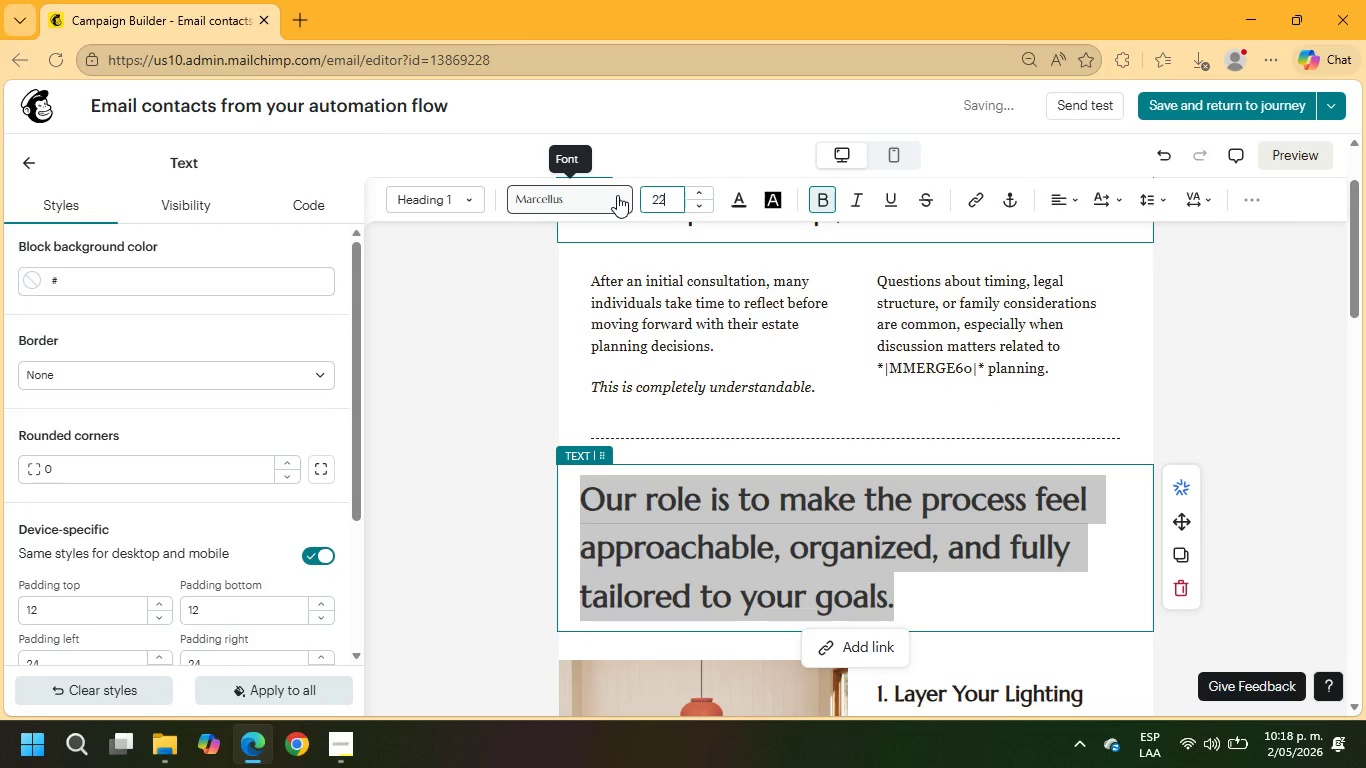 
key(NumpadEnter)
 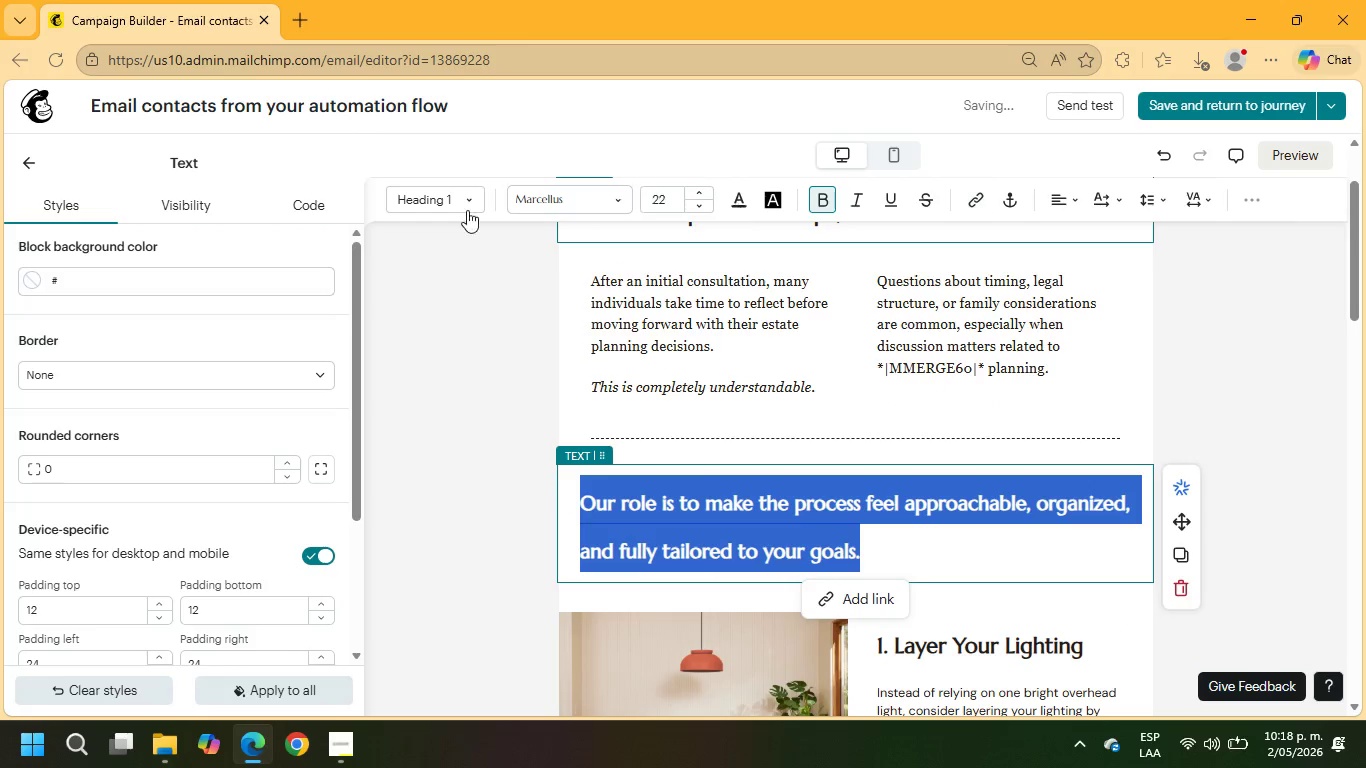 
left_click([454, 203])
 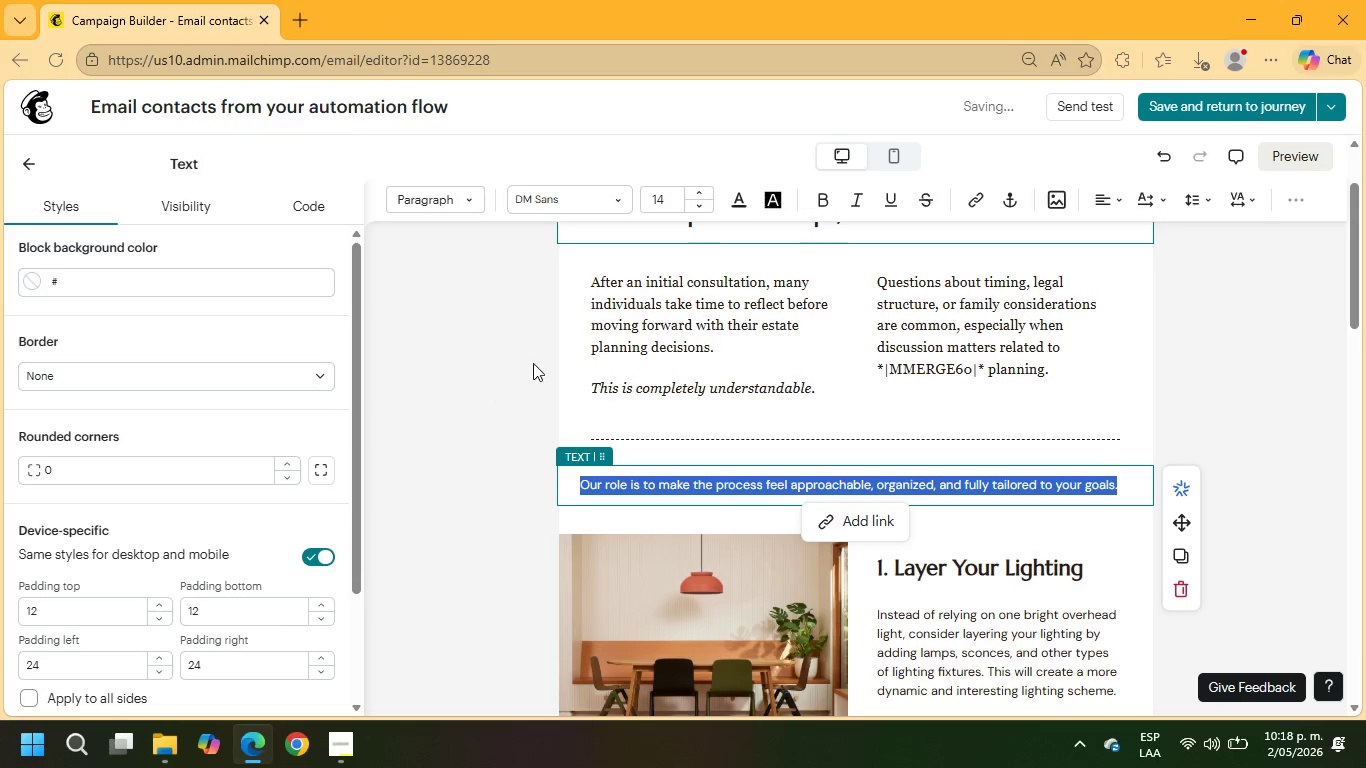 
left_click([587, 204])
 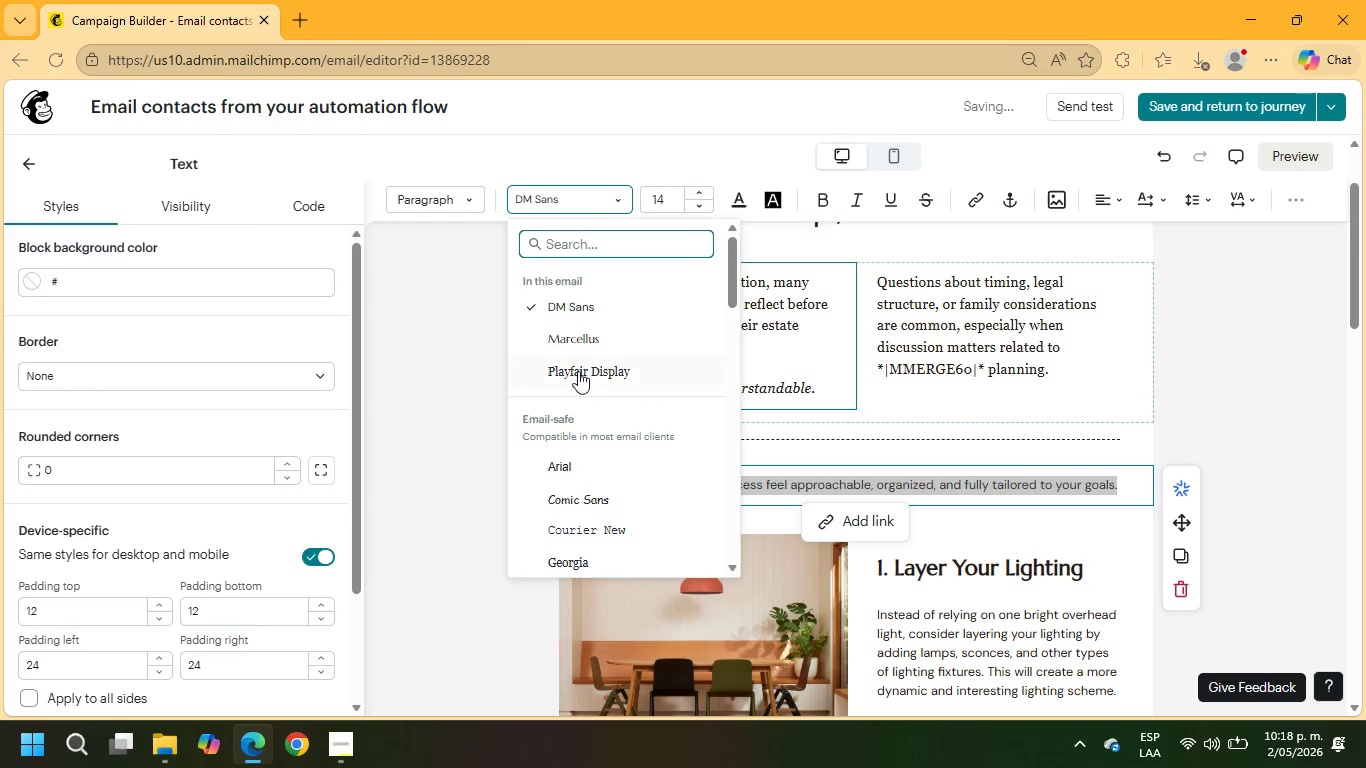 
left_click([578, 371])
 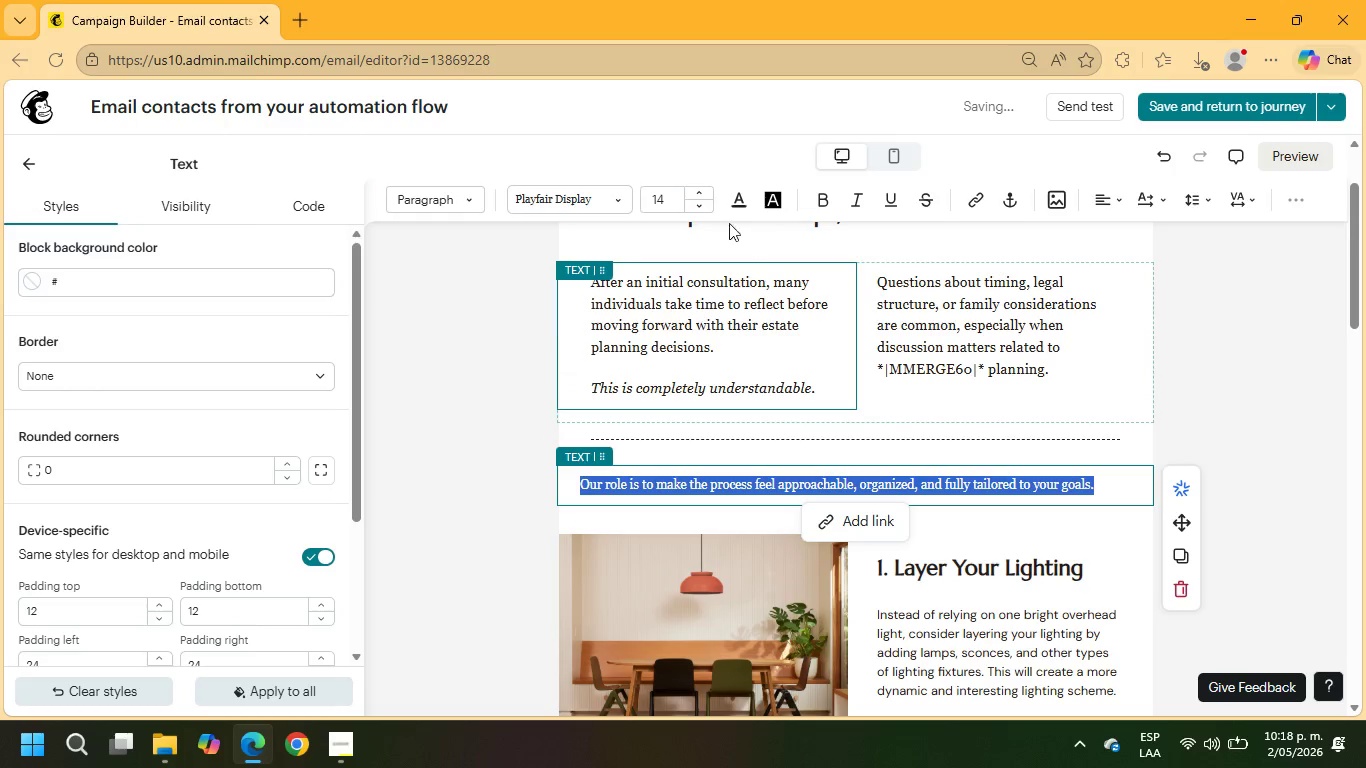 
left_click_drag(start_coordinate=[674, 199], to_coordinate=[645, 200])
 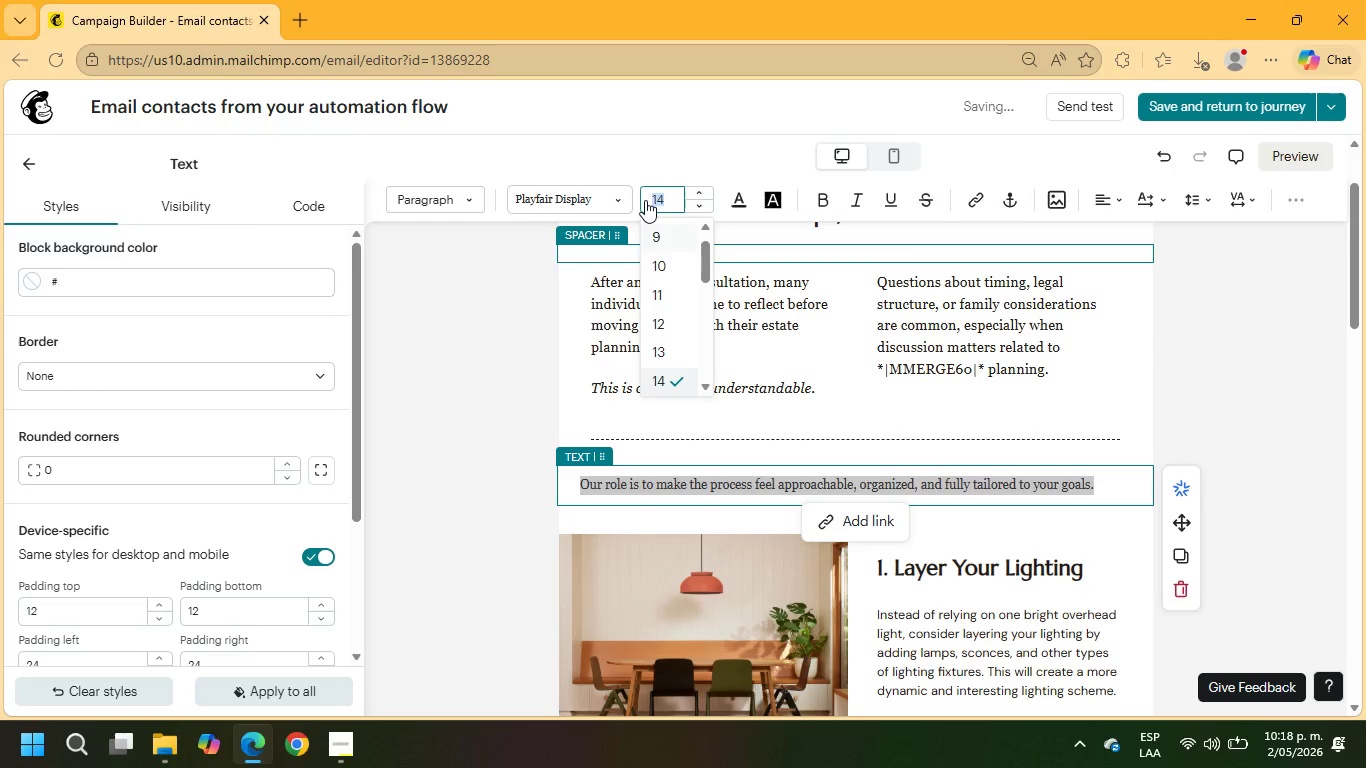 
key(Numpad2)
 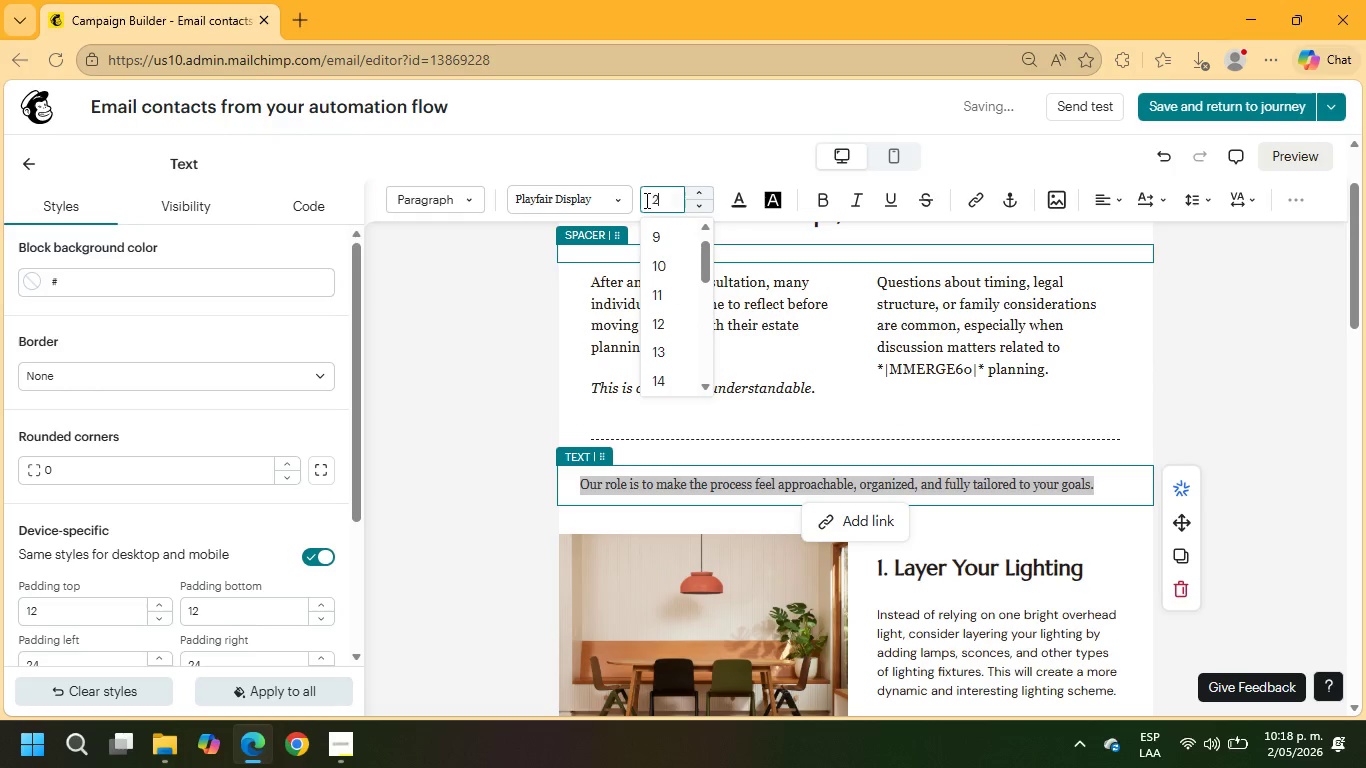 
key(Numpad6)
 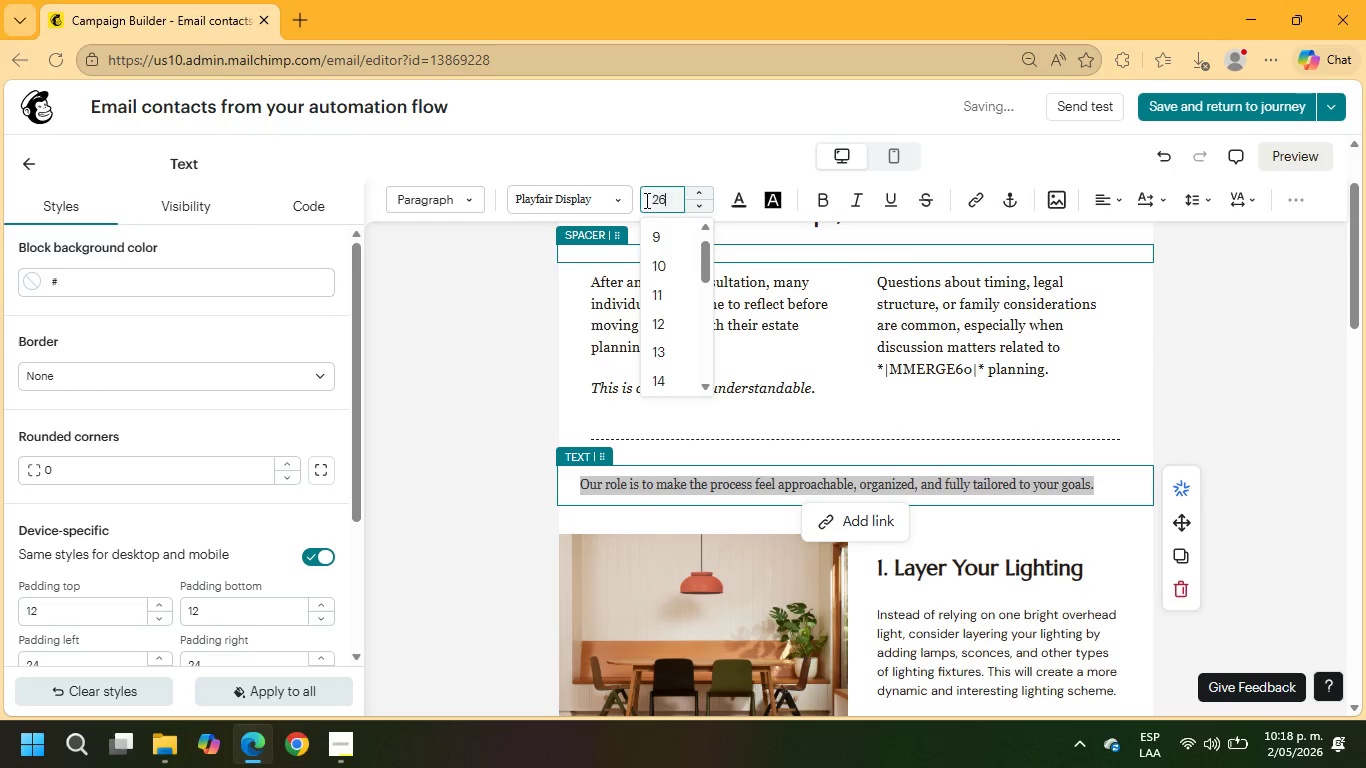 
key(NumpadEnter)
 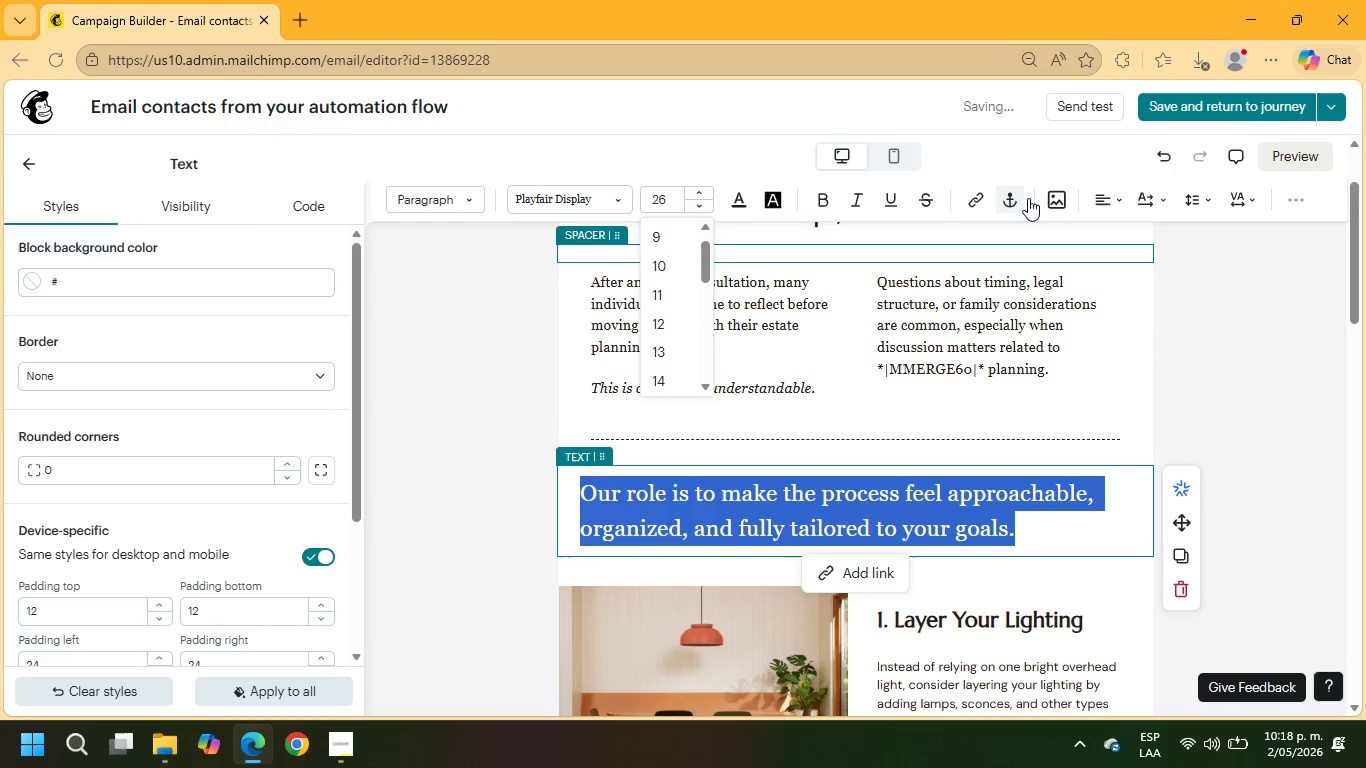 
left_click([1111, 201])
 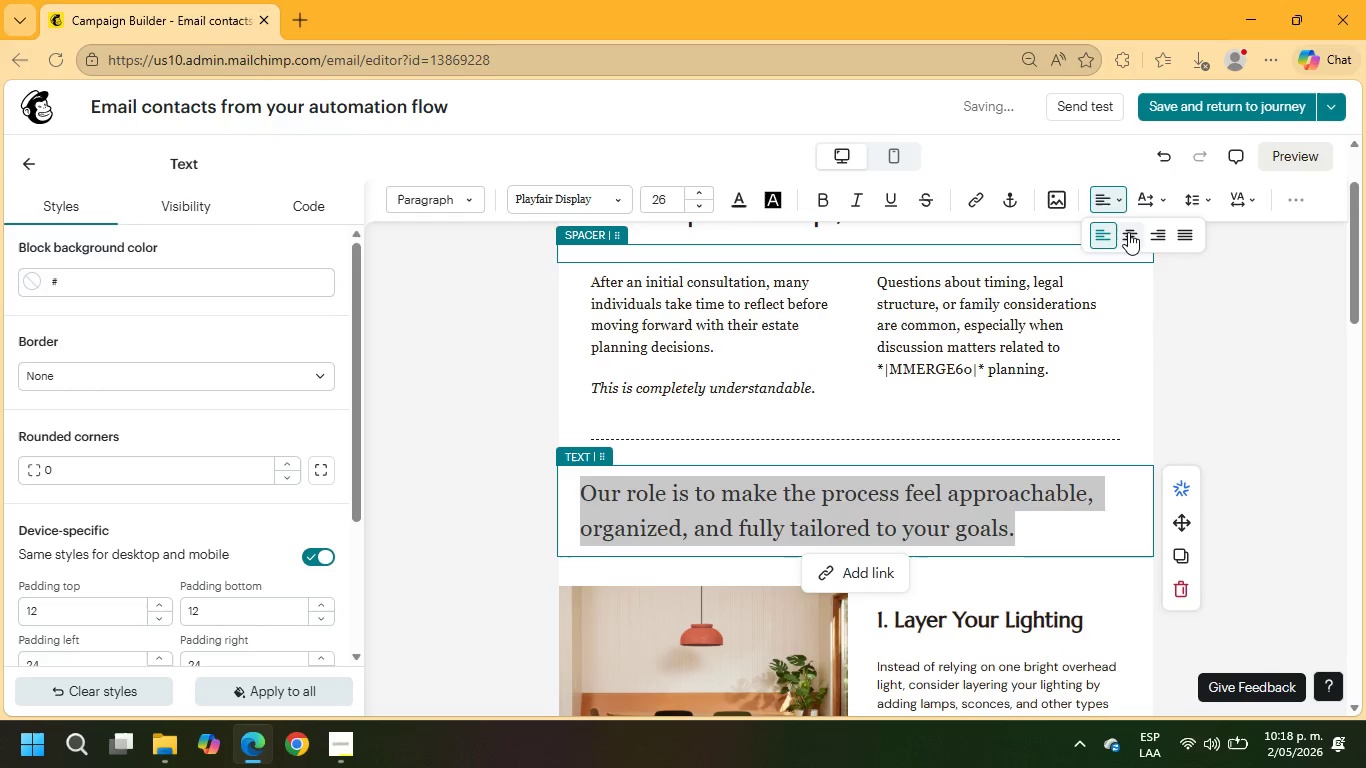 
left_click([1132, 232])
 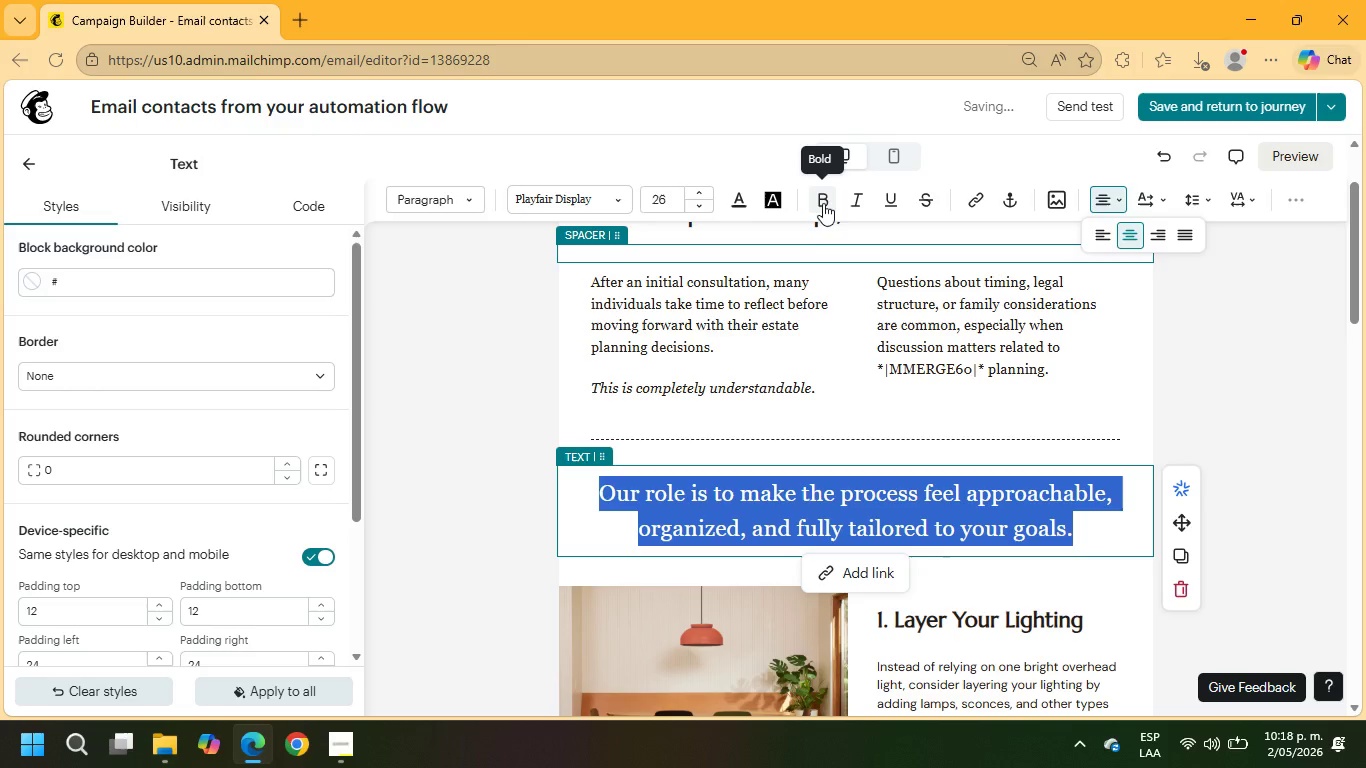 
left_click([852, 203])
 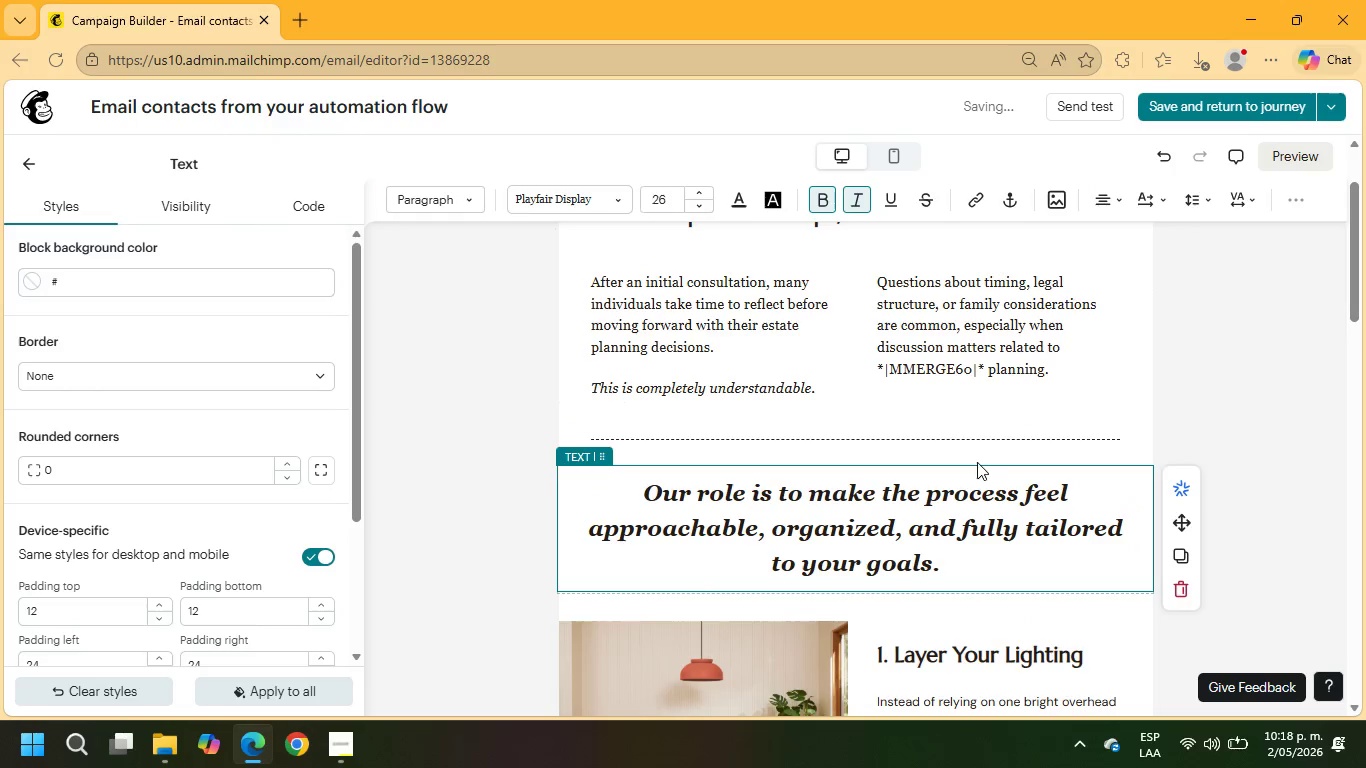 
scroll: coordinate [981, 504], scroll_direction: down, amount: 2.0
 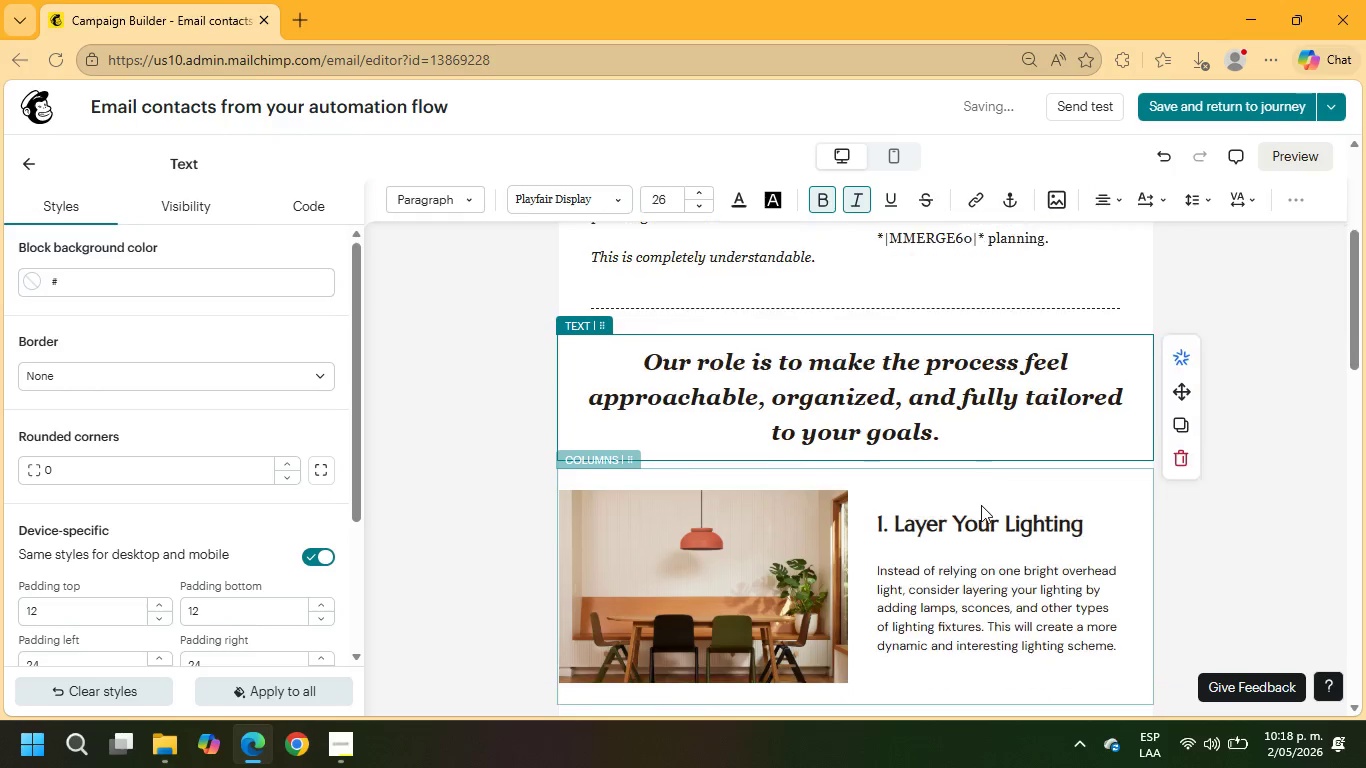 
mouse_move([963, 527])
 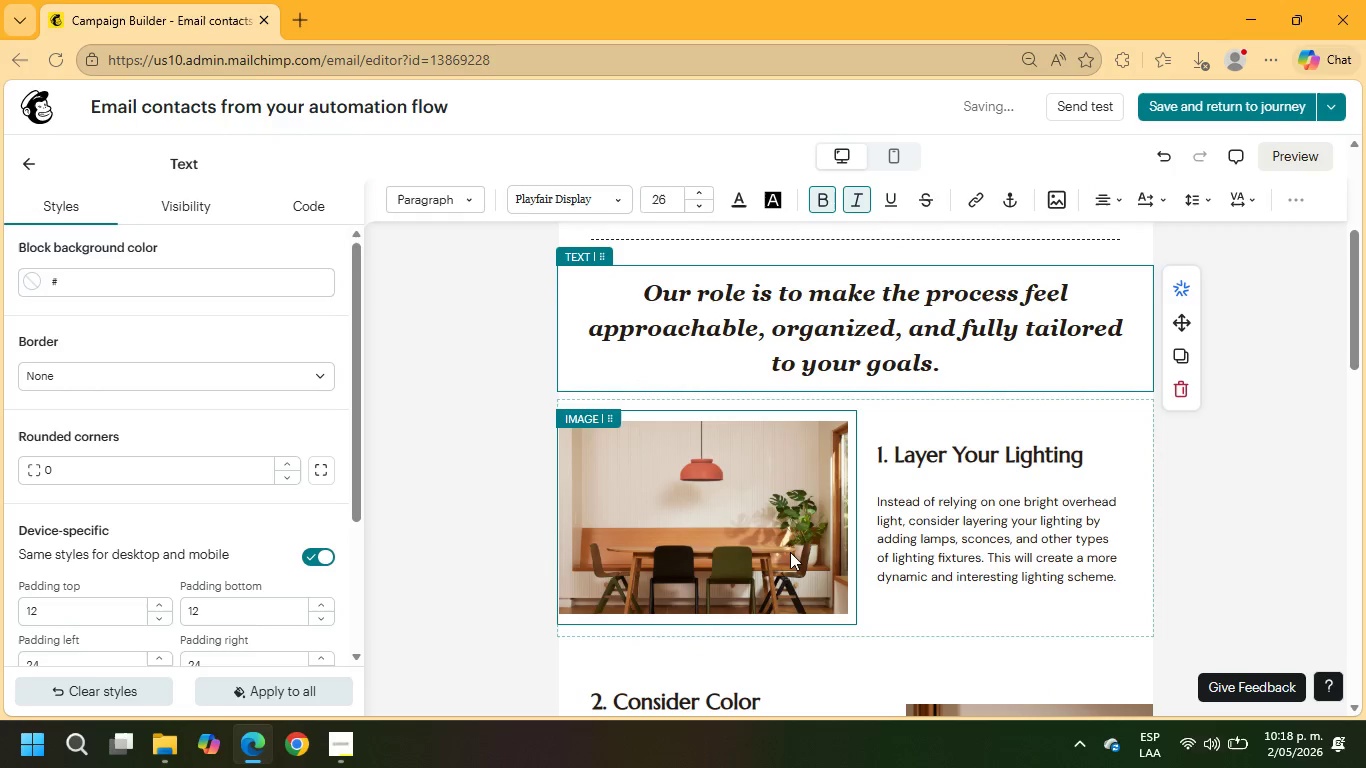 
left_click([771, 532])
 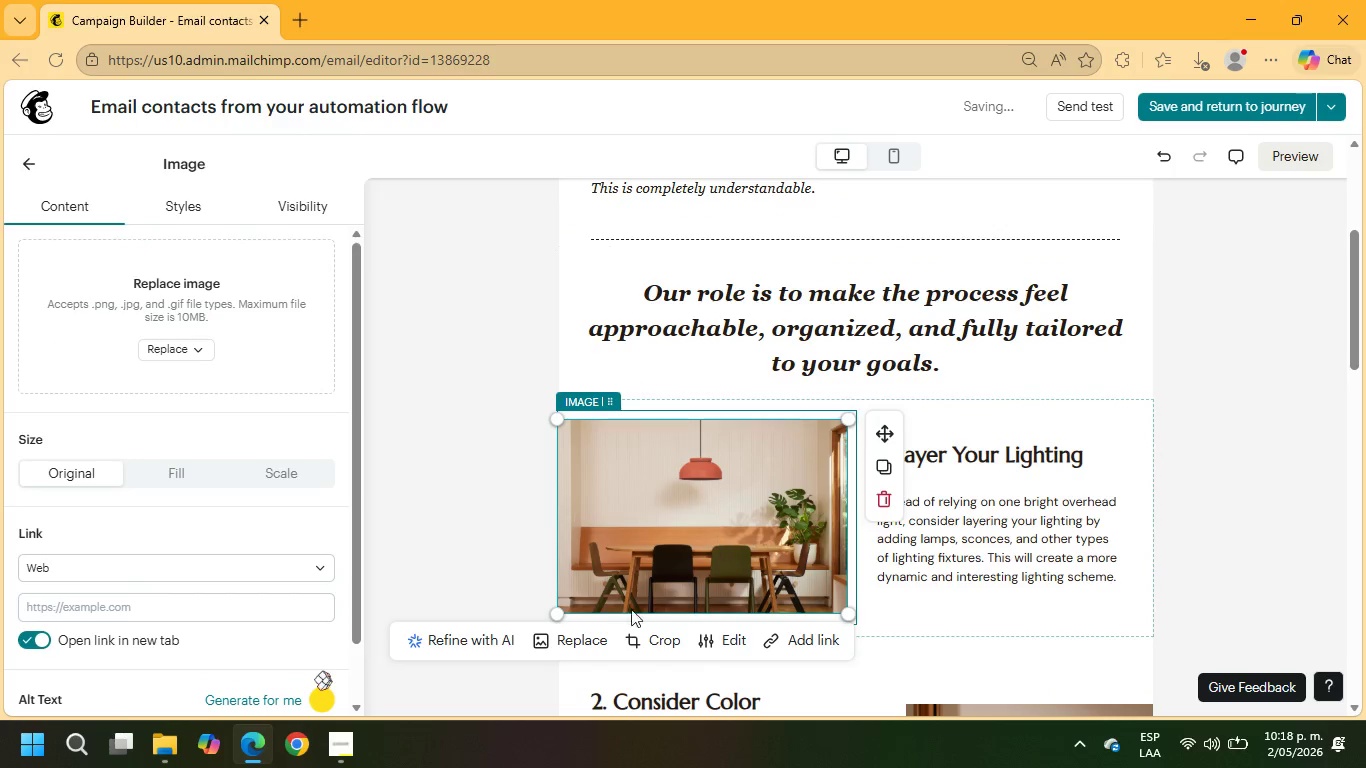 
left_click([573, 644])
 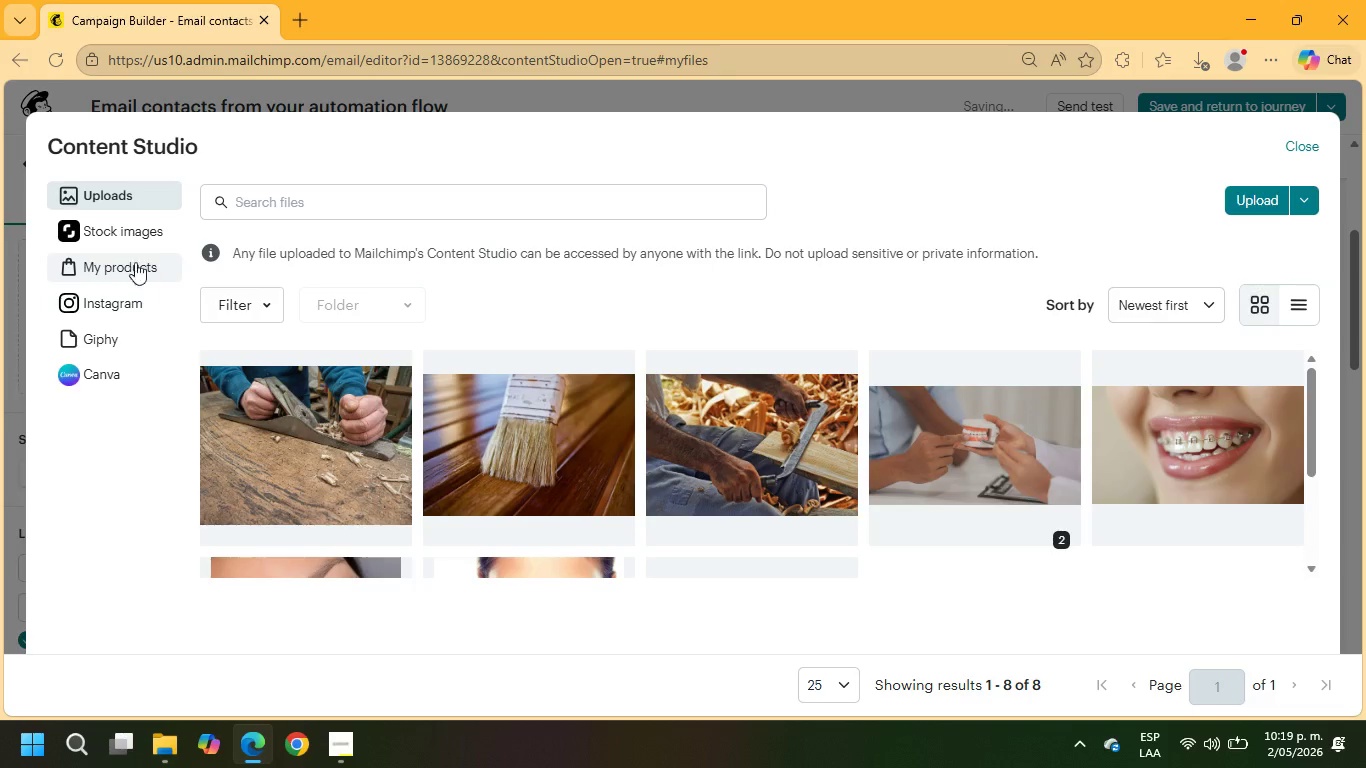 
left_click([104, 228])
 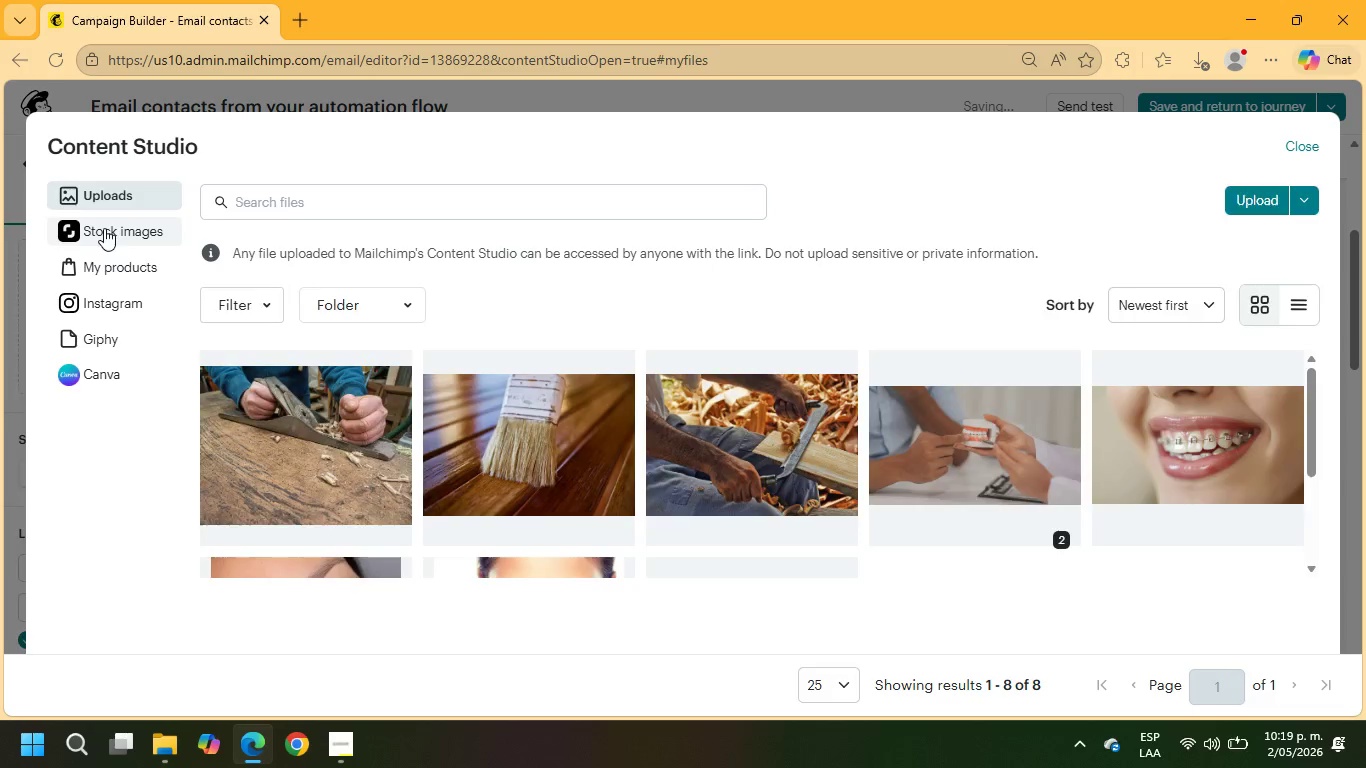 
left_click([283, 203])
 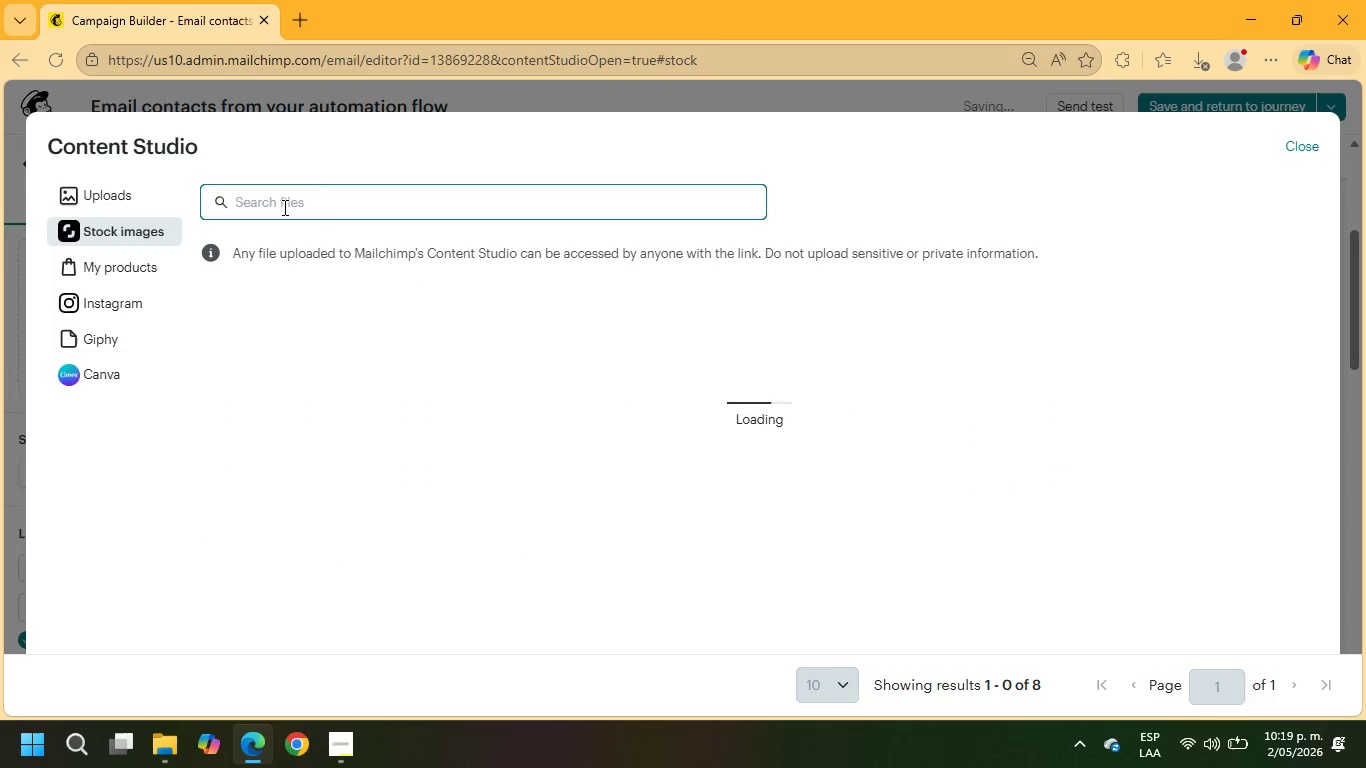 
type(estate law)
 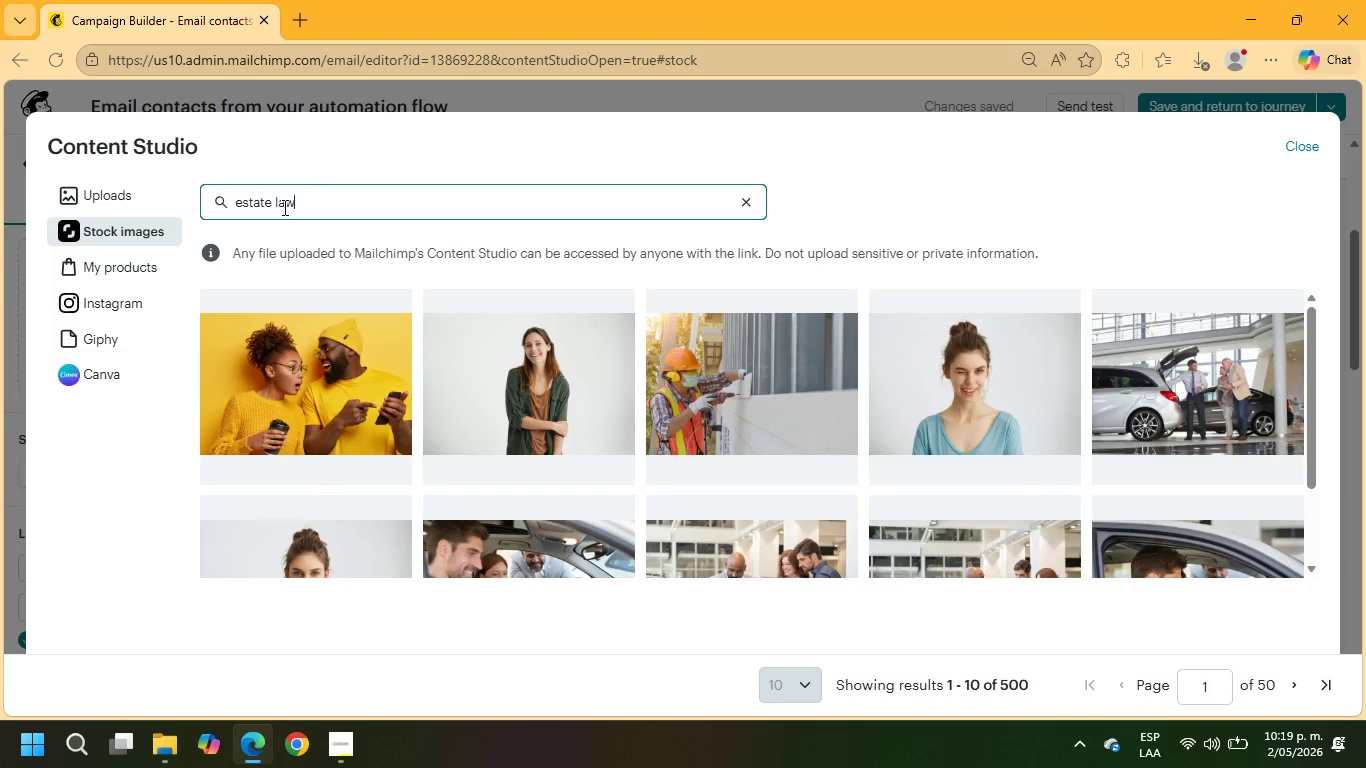 
key(Enter)
 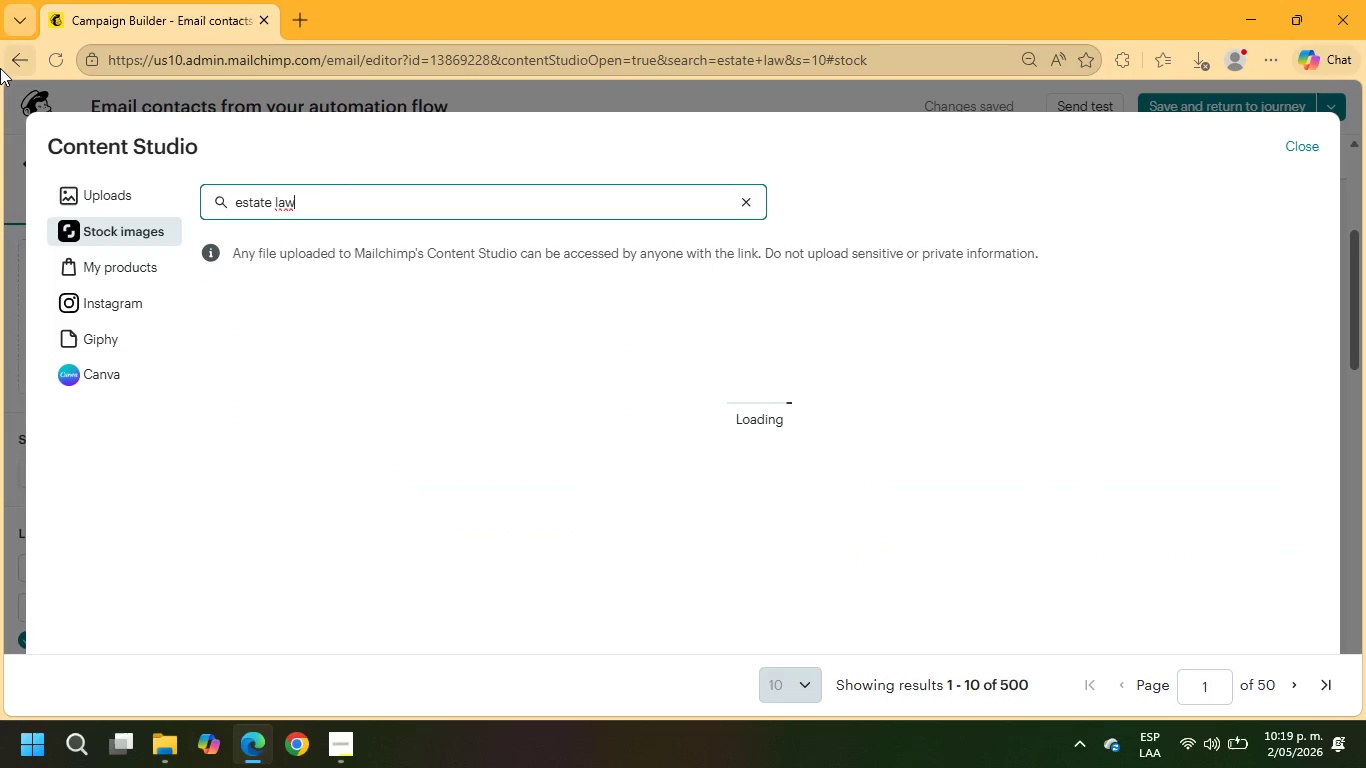 
mouse_move([572, 335])
 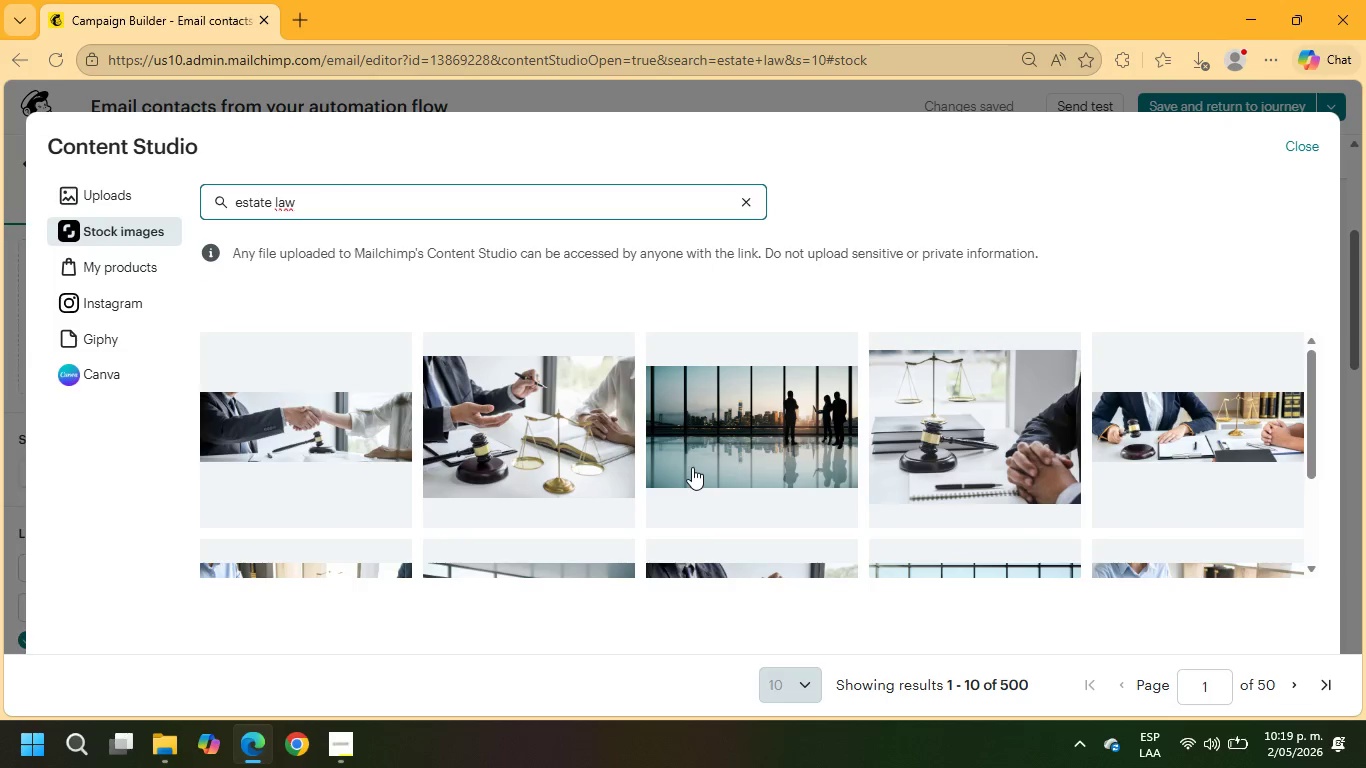 
scroll: coordinate [692, 467], scroll_direction: down, amount: 2.0
 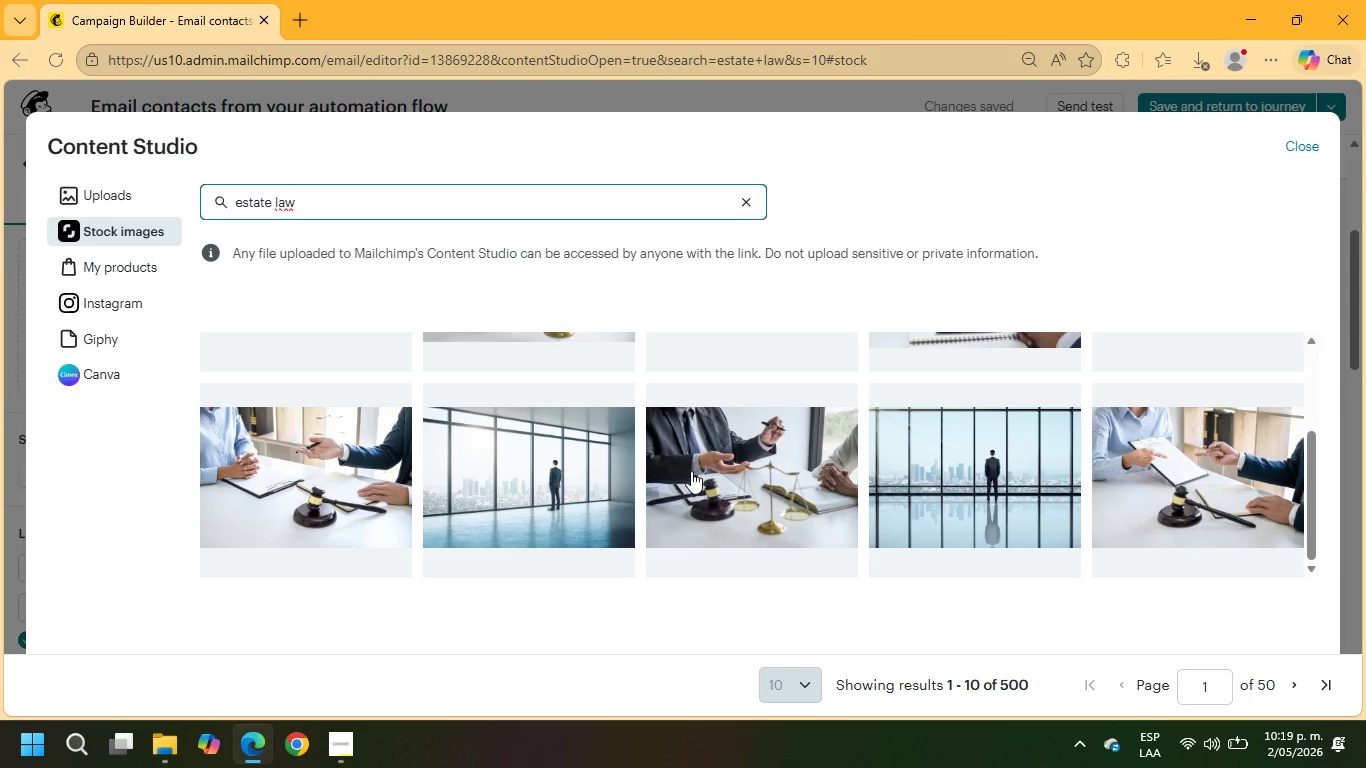 
scroll: coordinate [691, 470], scroll_direction: up, amount: 2.0
 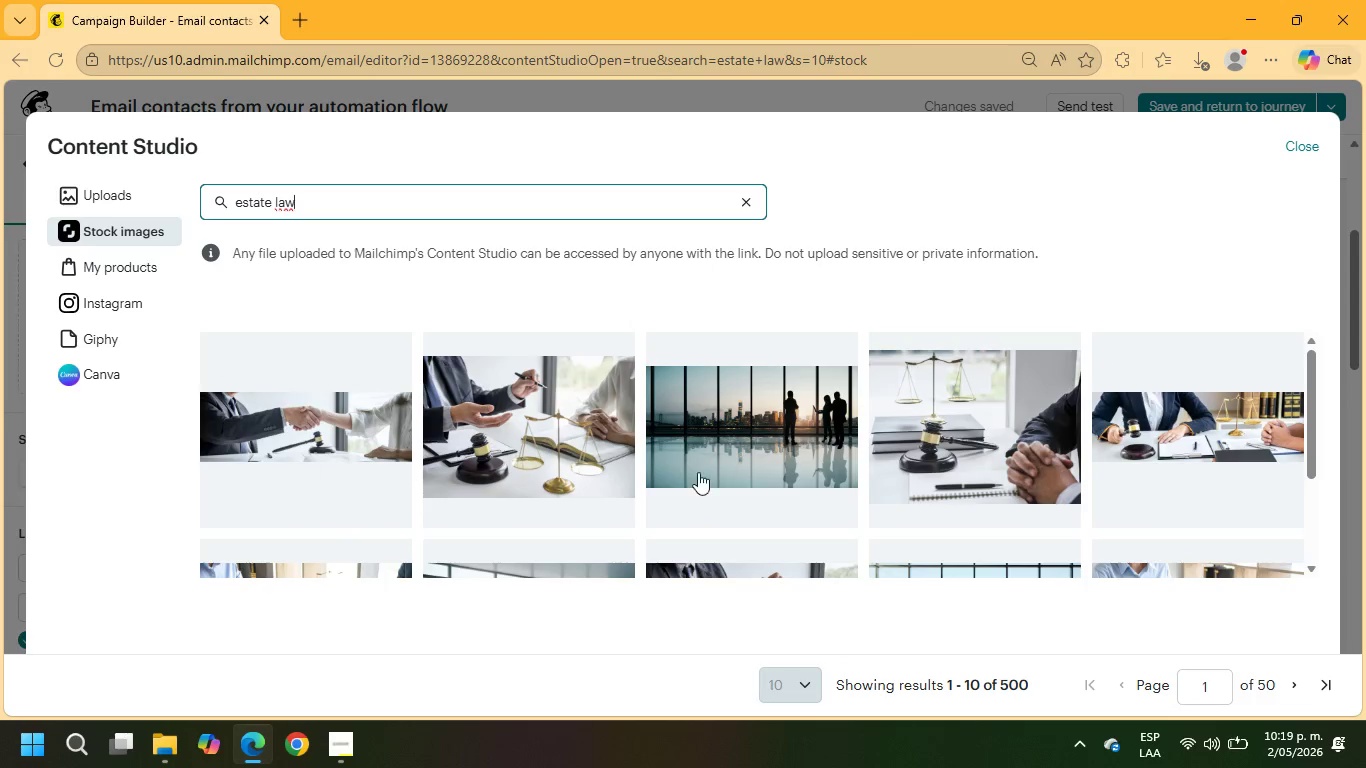 
scroll: coordinate [924, 451], scroll_direction: down, amount: 9.0
 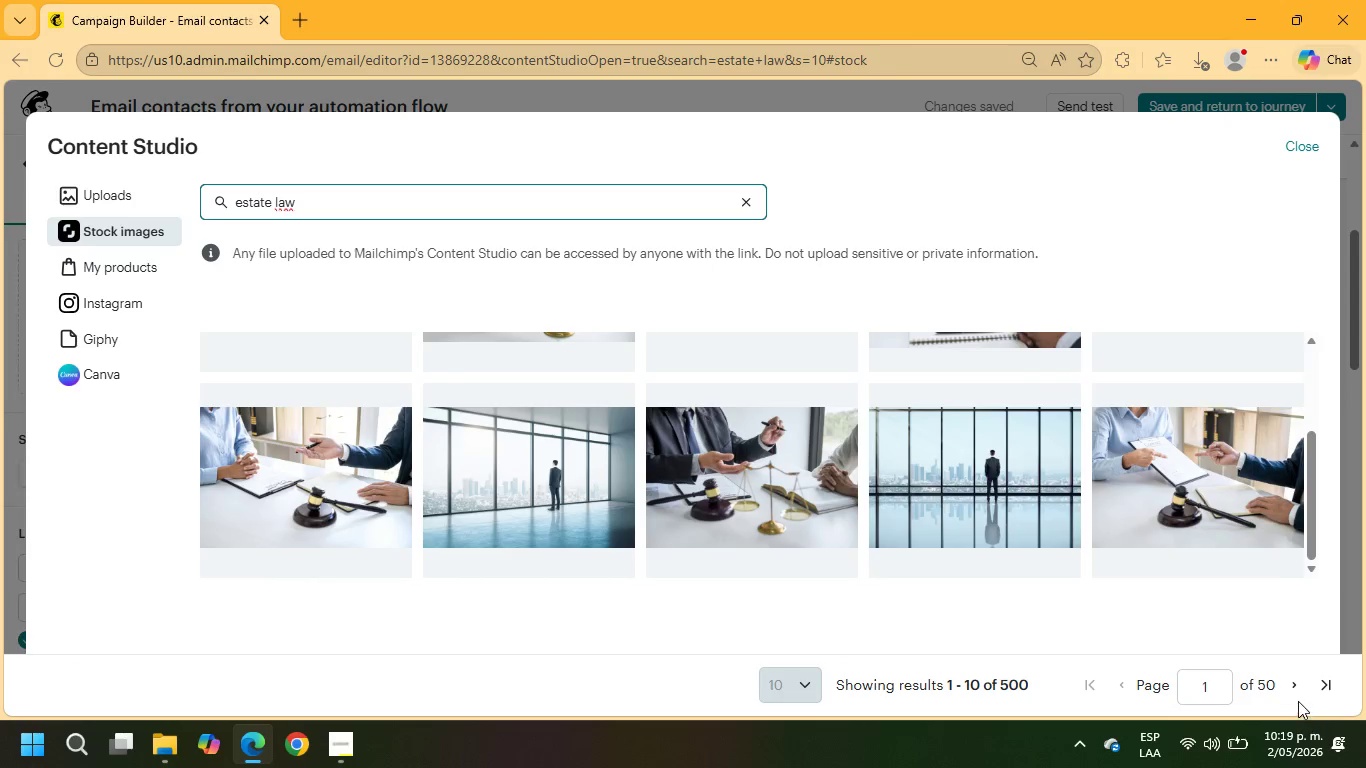 
left_click([1293, 690])
 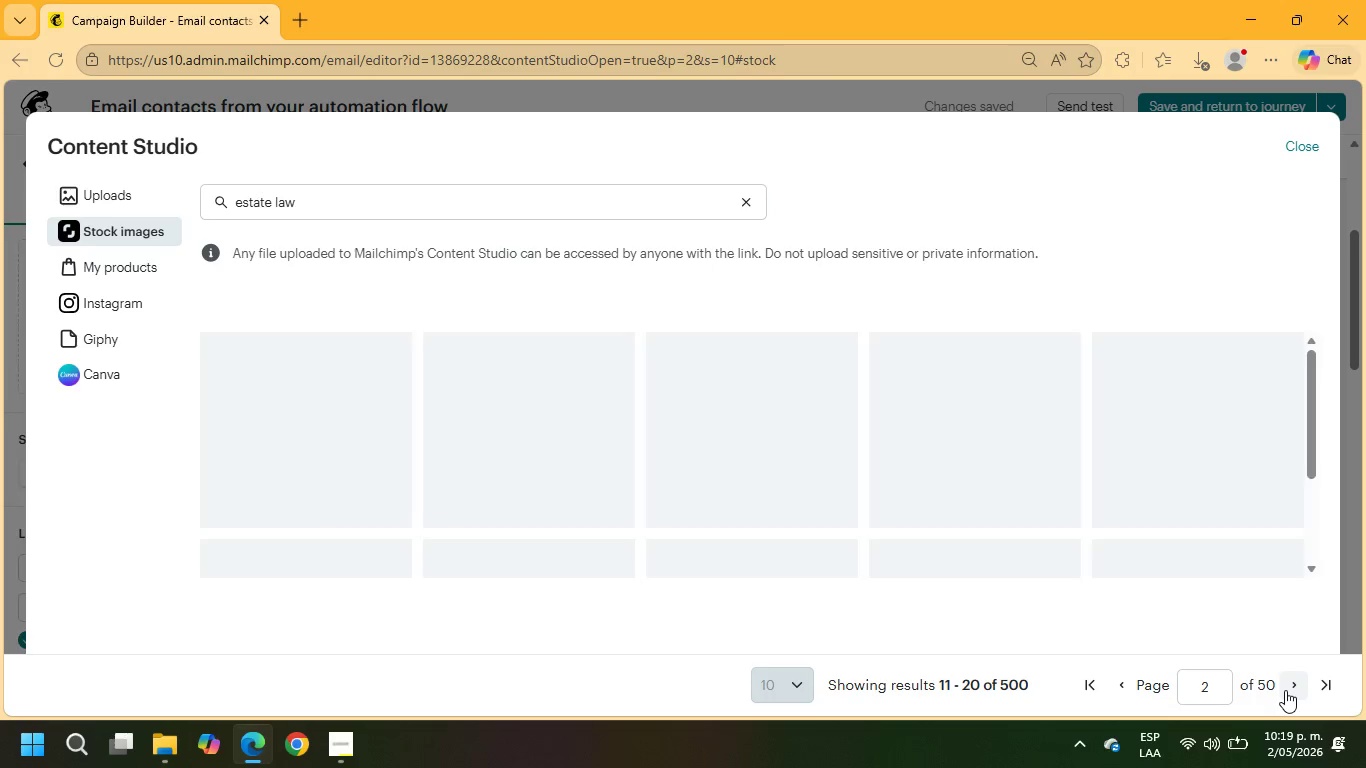 
wait(11.05)
 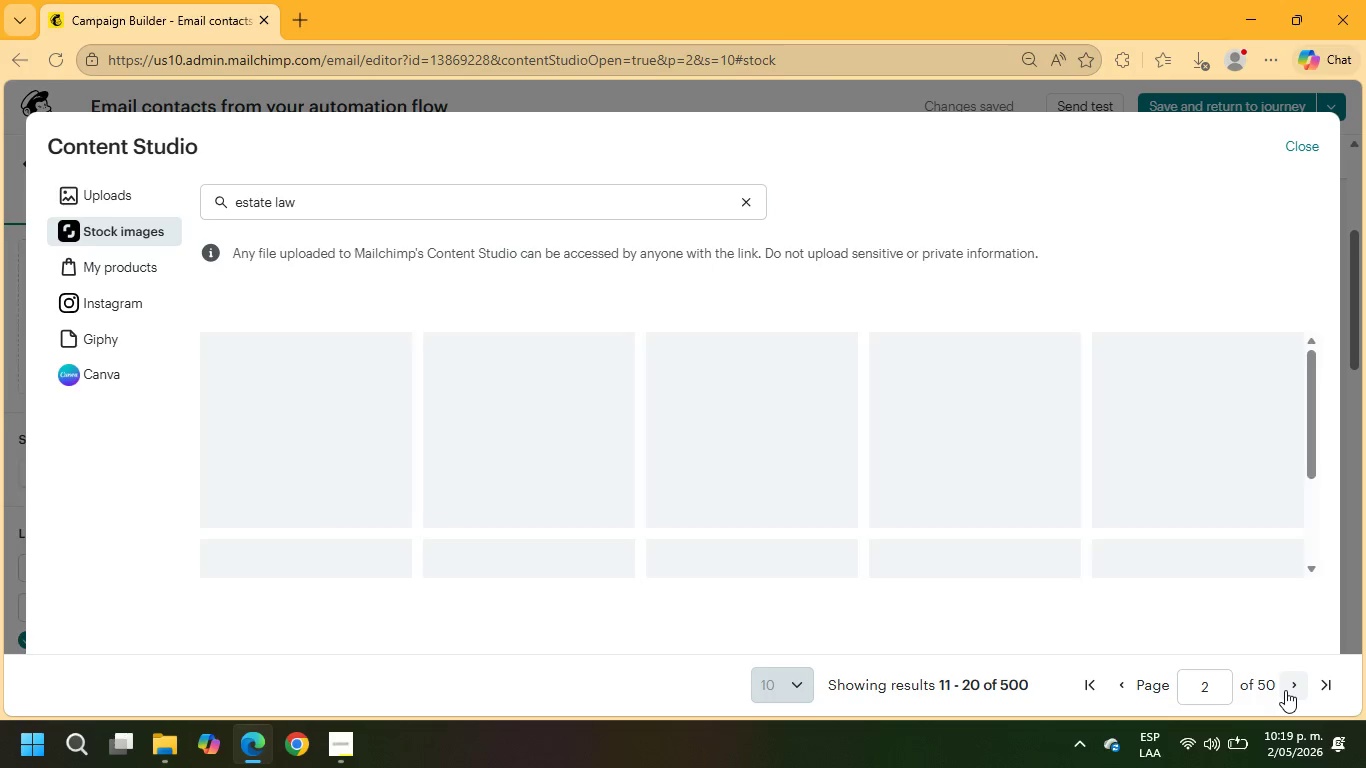 
scroll: coordinate [941, 516], scroll_direction: down, amount: 2.0
 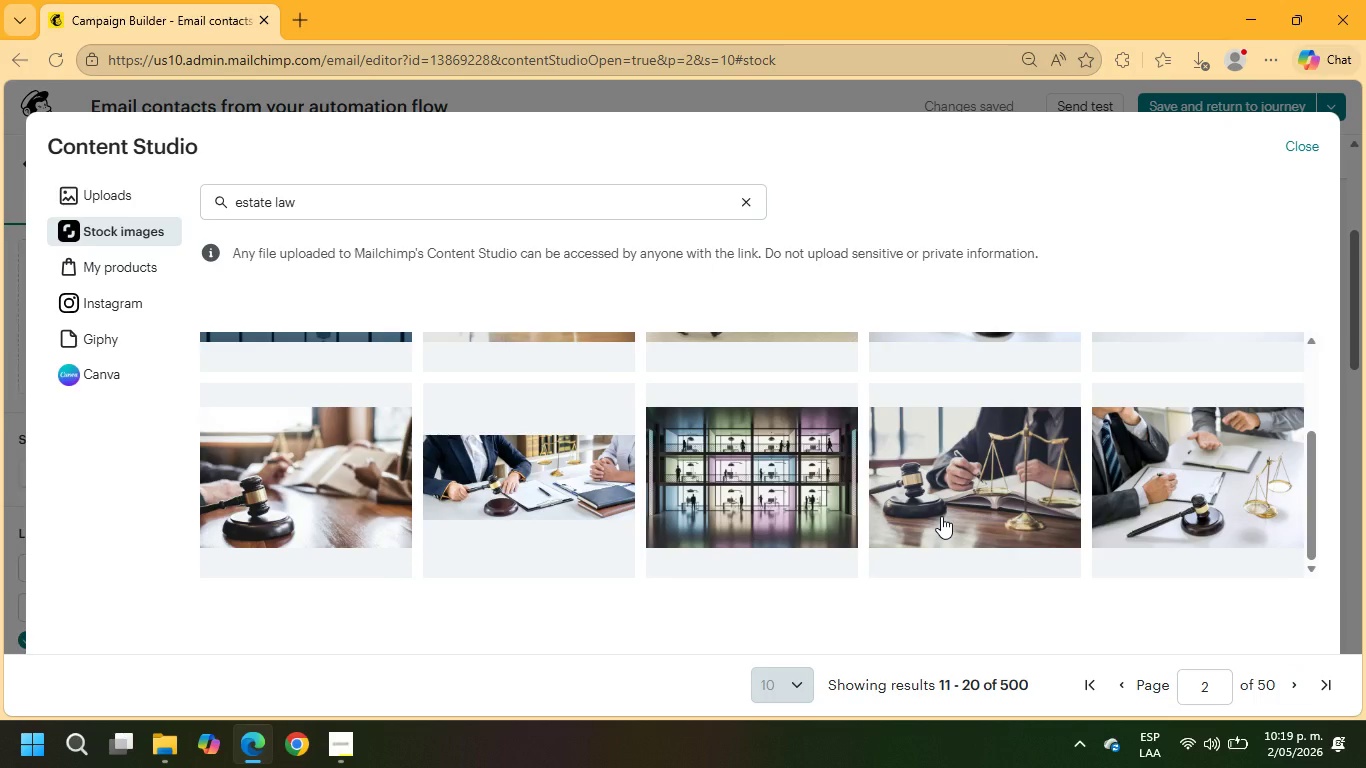 
left_click([1025, 479])
 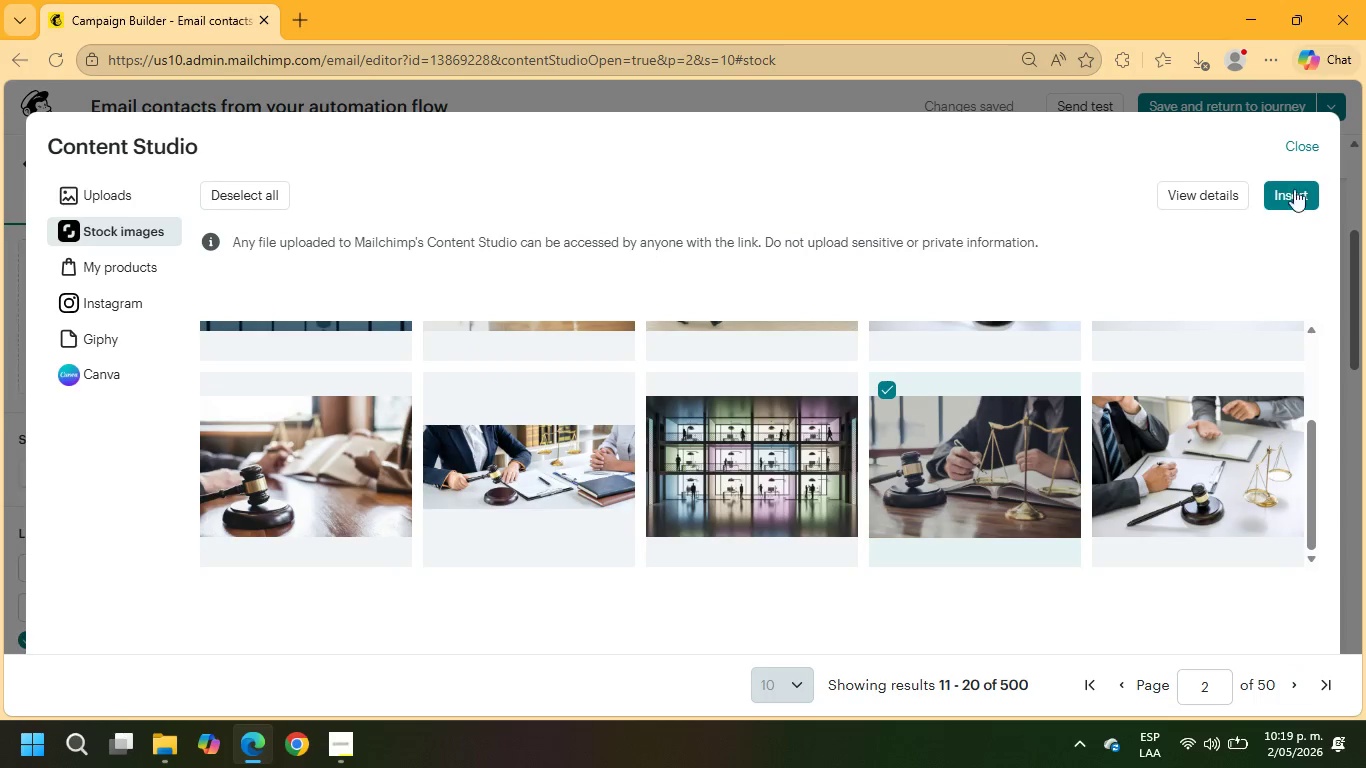 
left_click([1307, 180])
 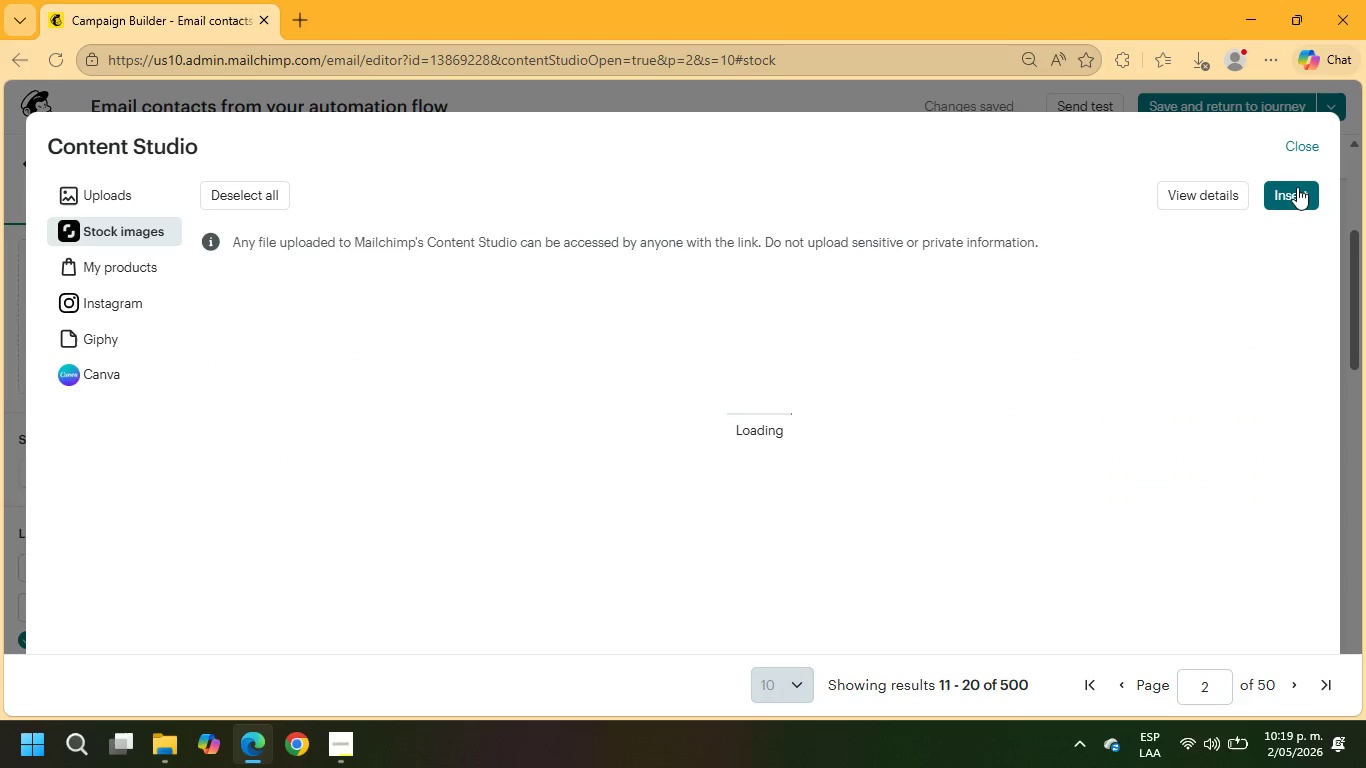 
wait(10.03)
 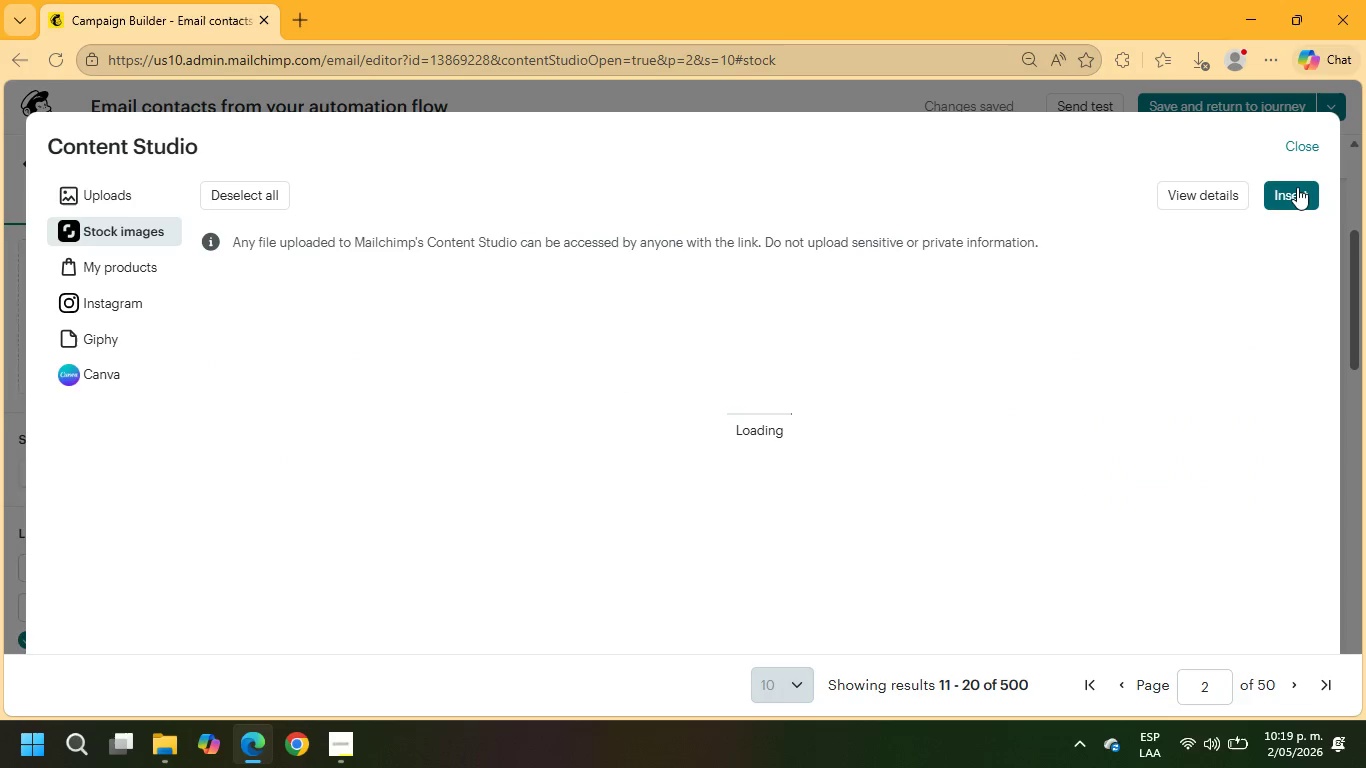 
left_click([1081, 459])
 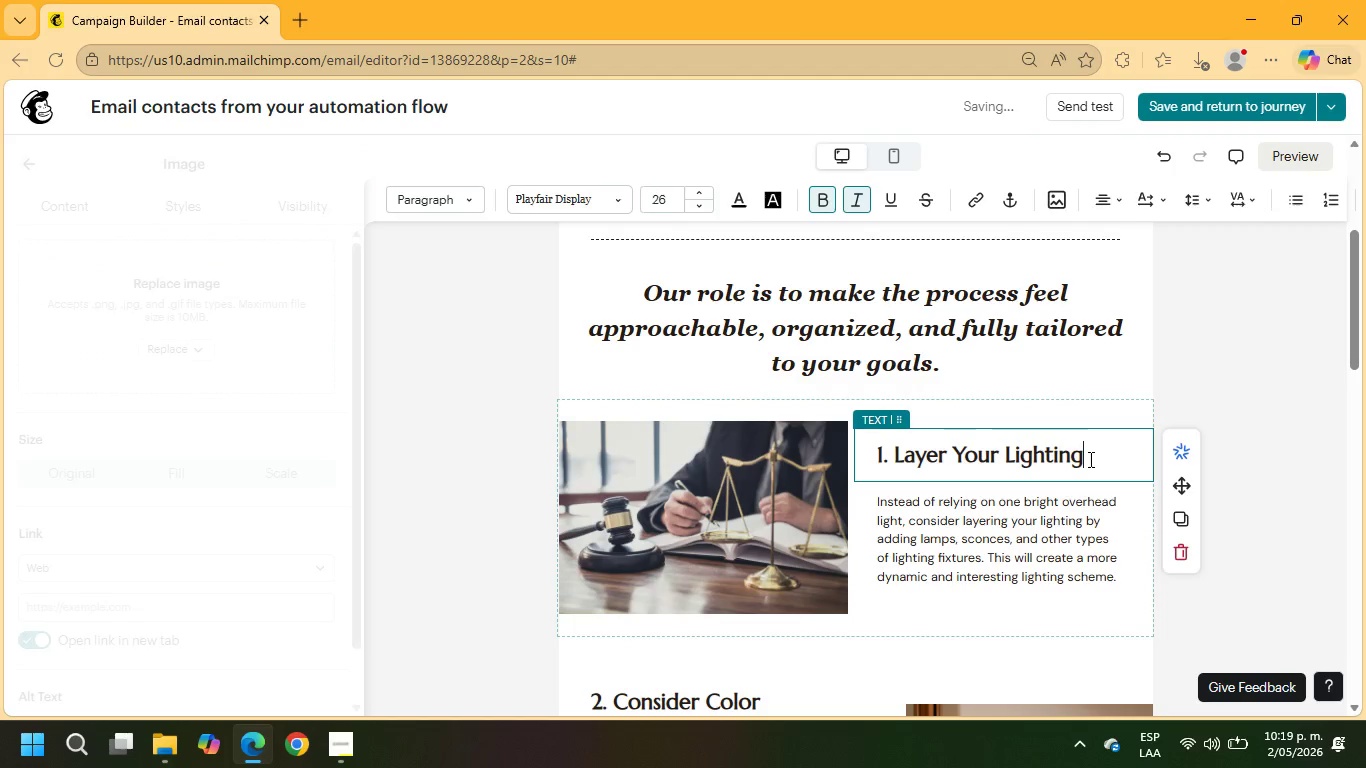 
left_click_drag(start_coordinate=[1089, 459], to_coordinate=[869, 454])
 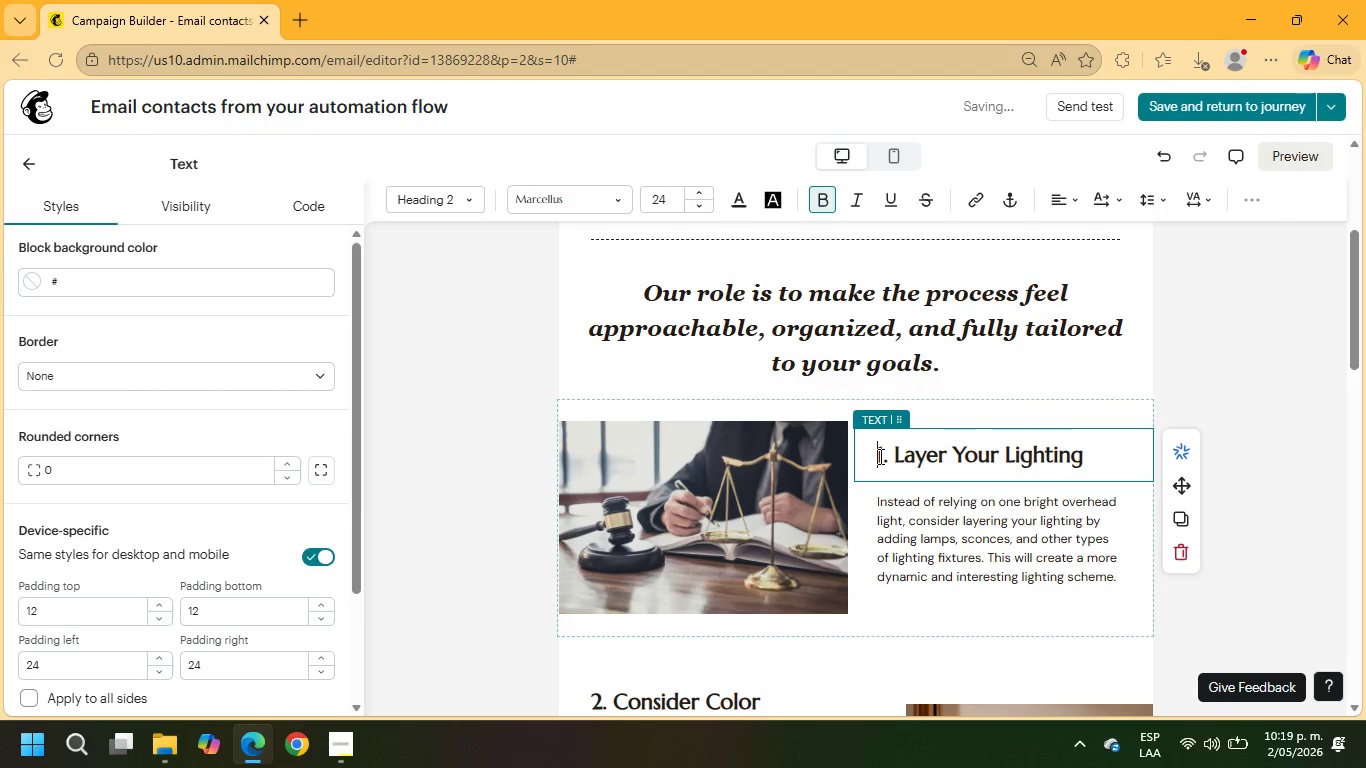 
left_click_drag(start_coordinate=[879, 456], to_coordinate=[1110, 460])
 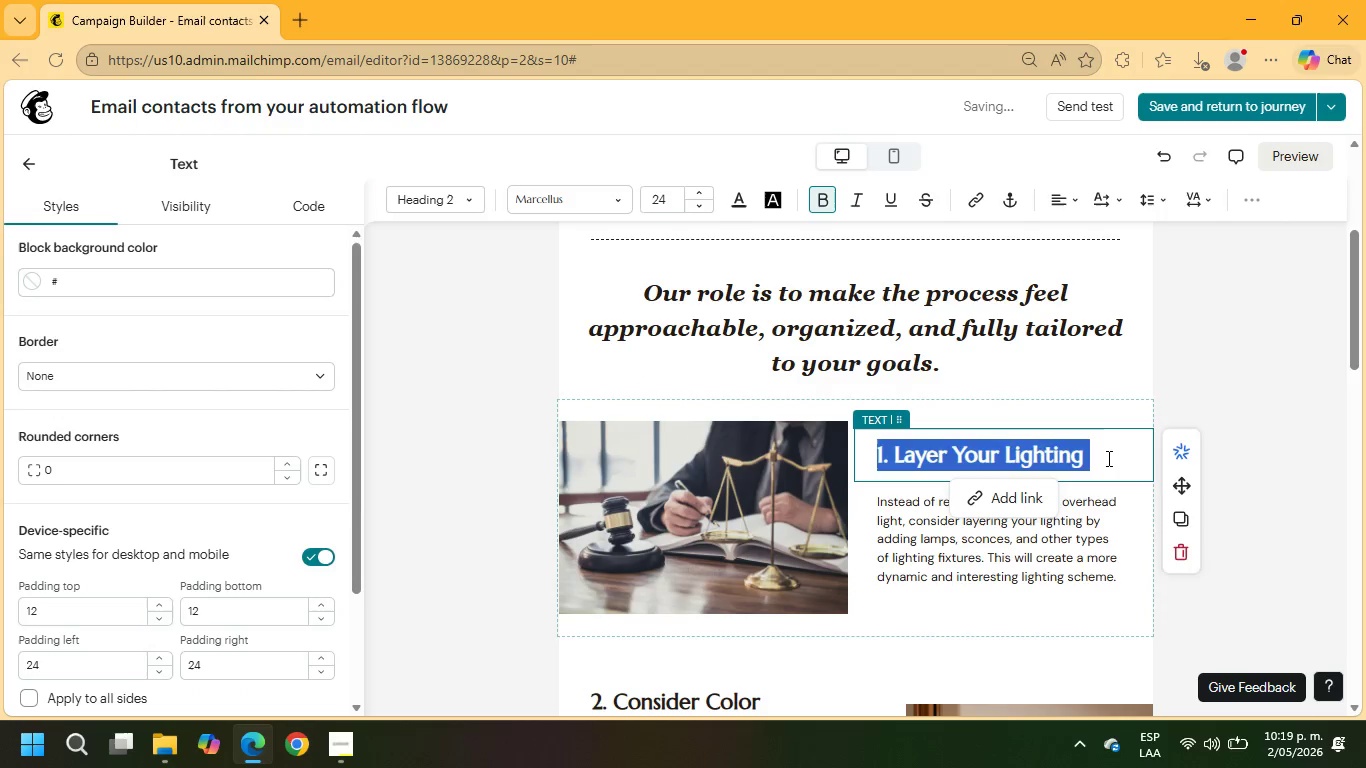 
key(Delete)
 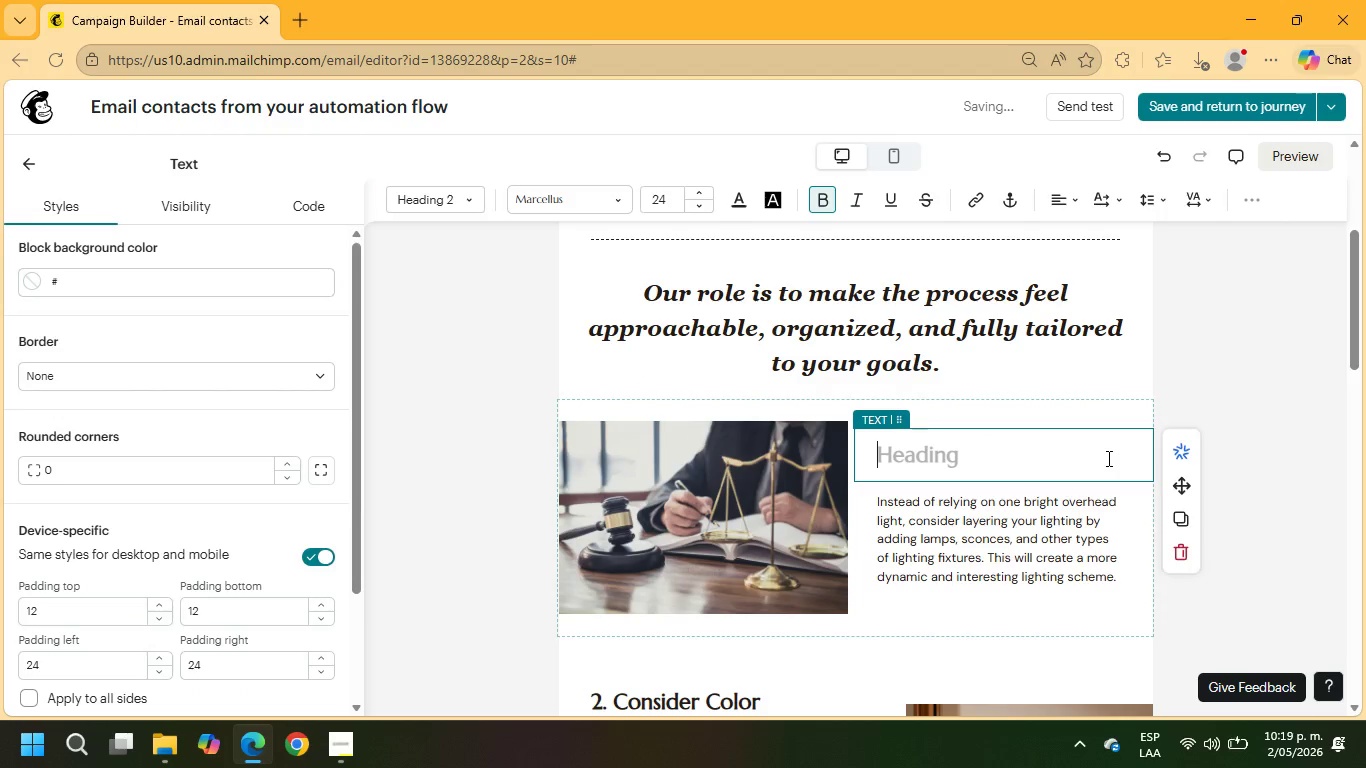 
key(Delete)
 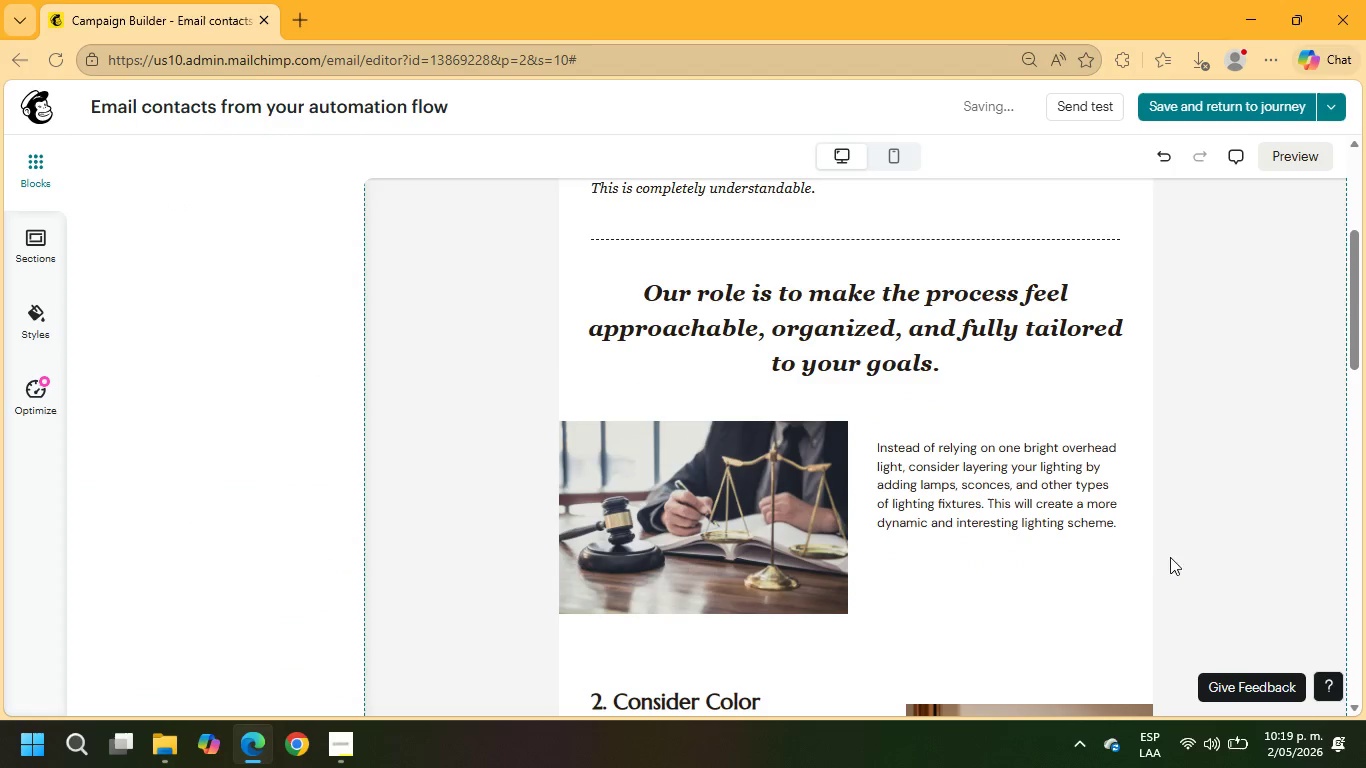 
left_click([1039, 519])
 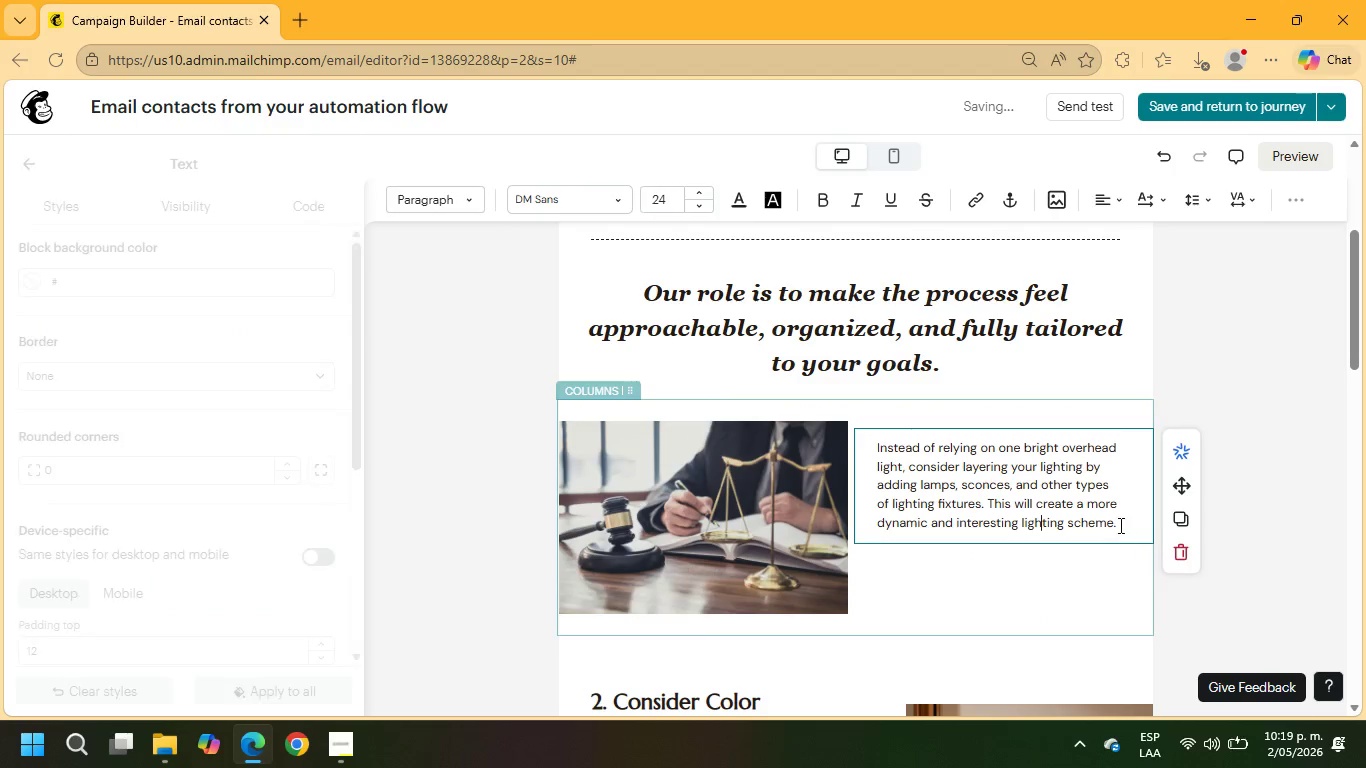 
left_click_drag(start_coordinate=[1119, 525], to_coordinate=[858, 441])
 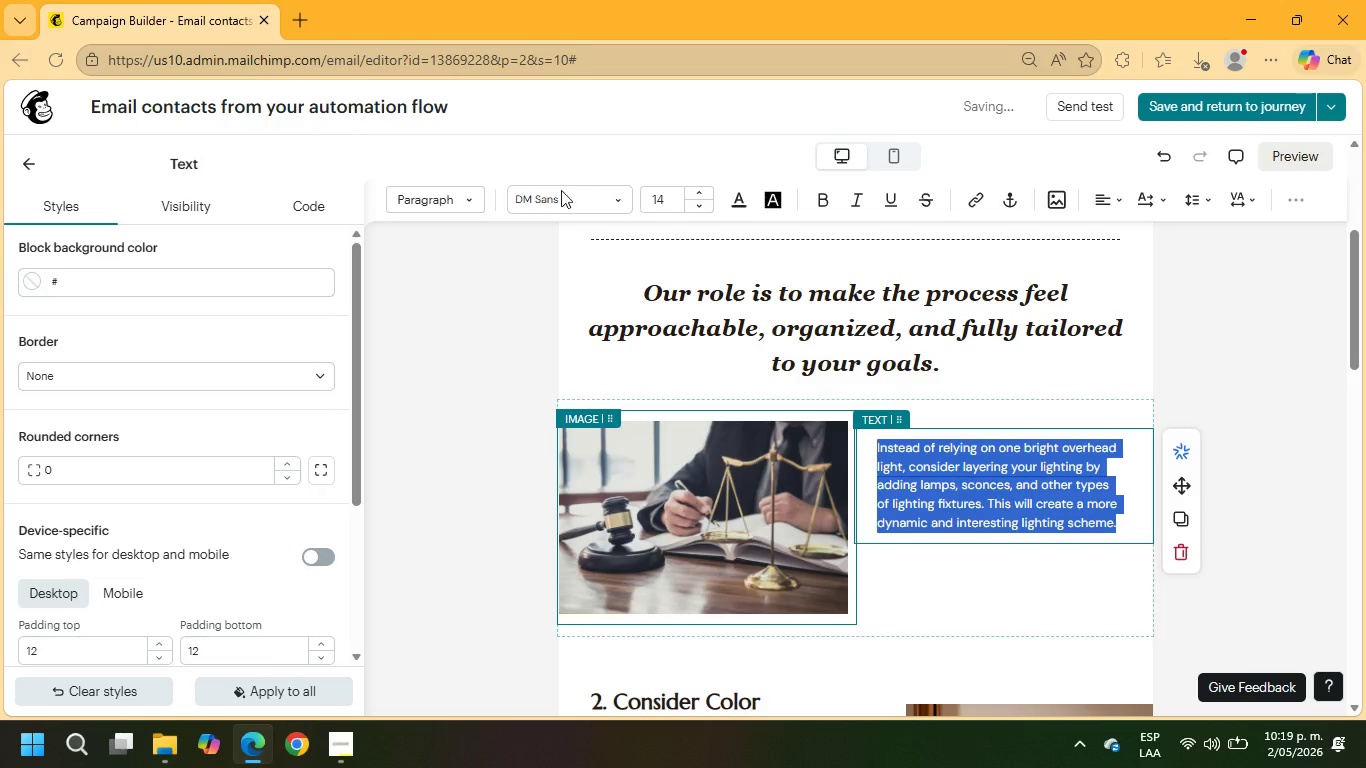 
left_click([560, 192])
 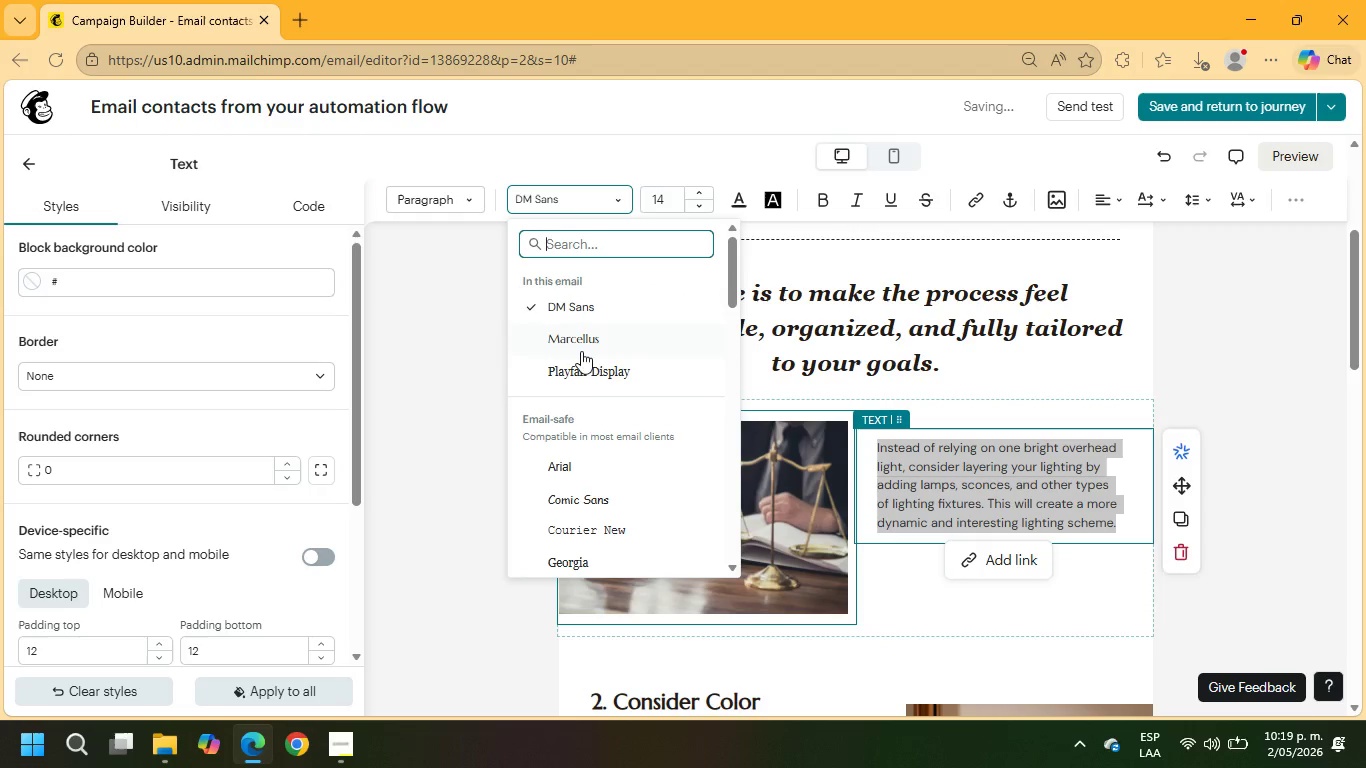 
left_click([582, 366])
 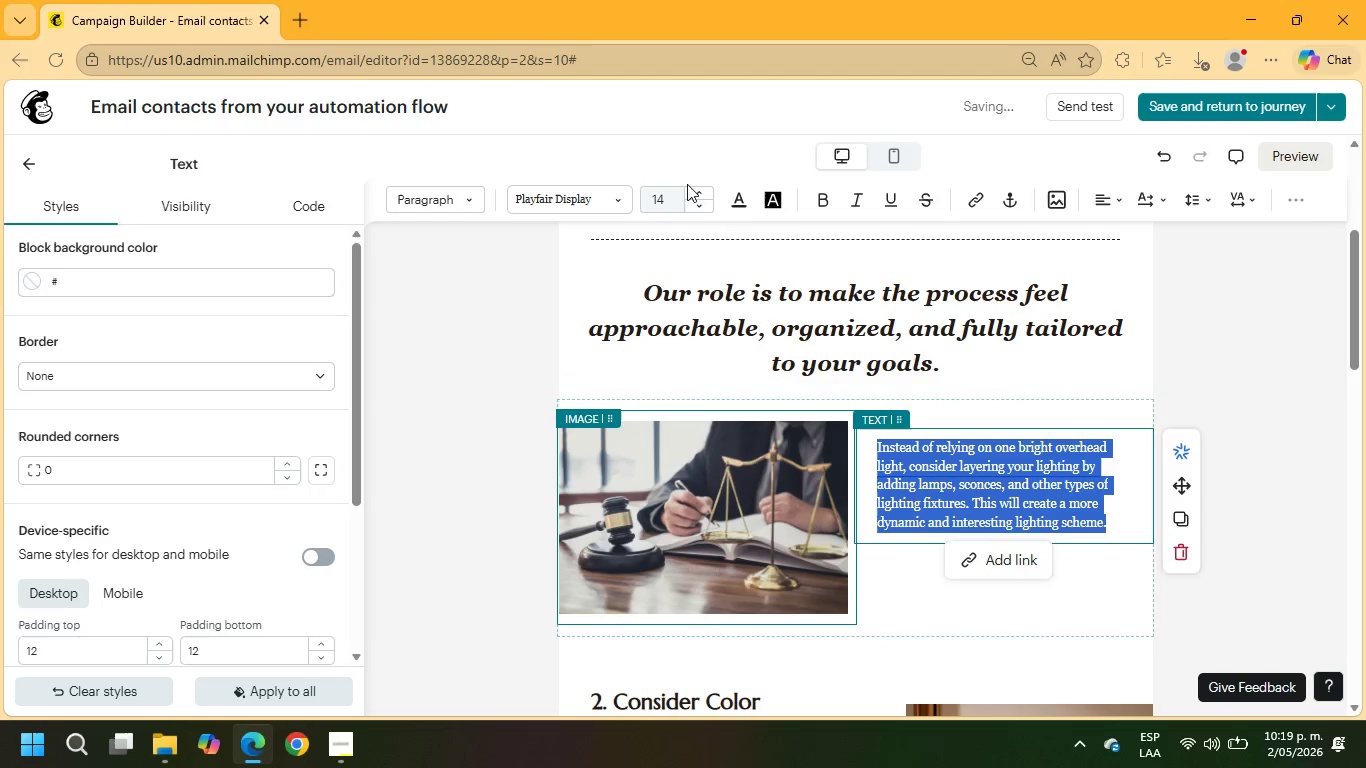 
left_click([701, 189])
 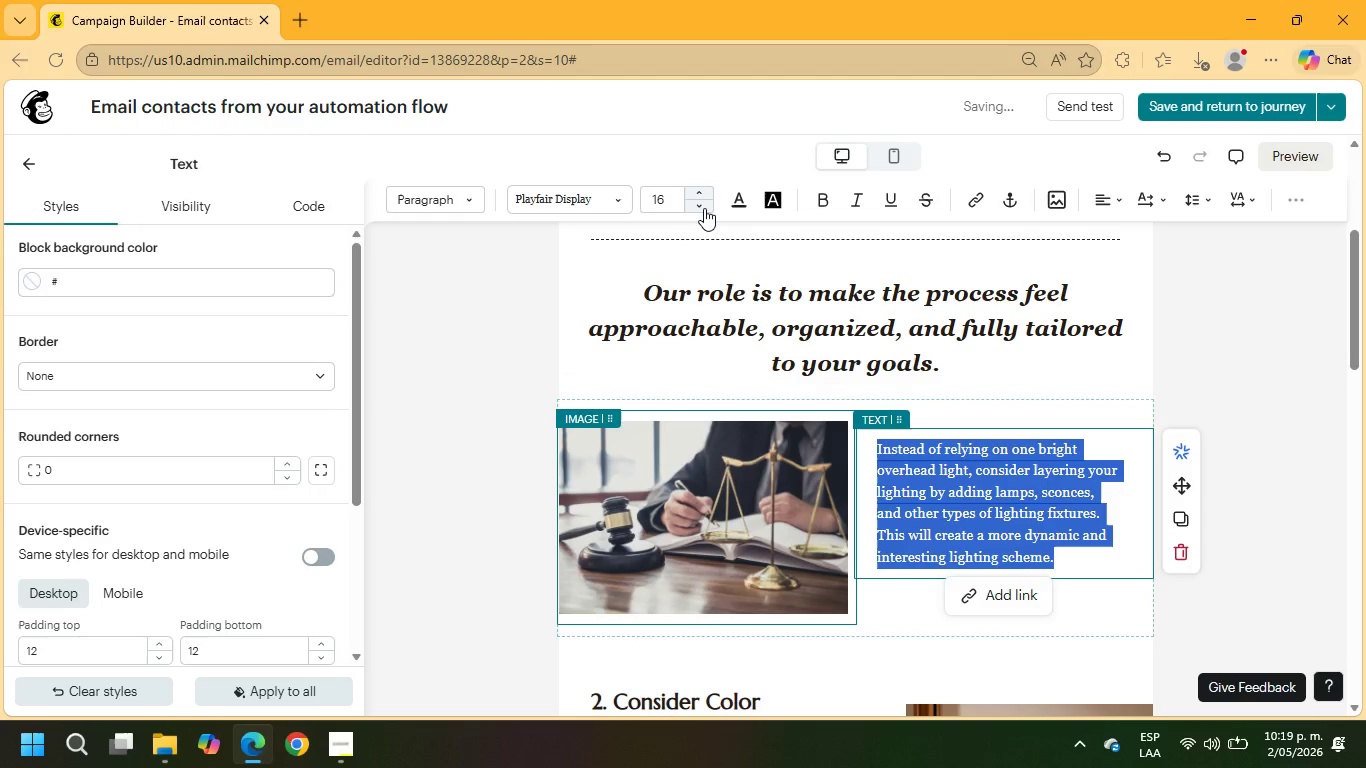 
type(If you like )
 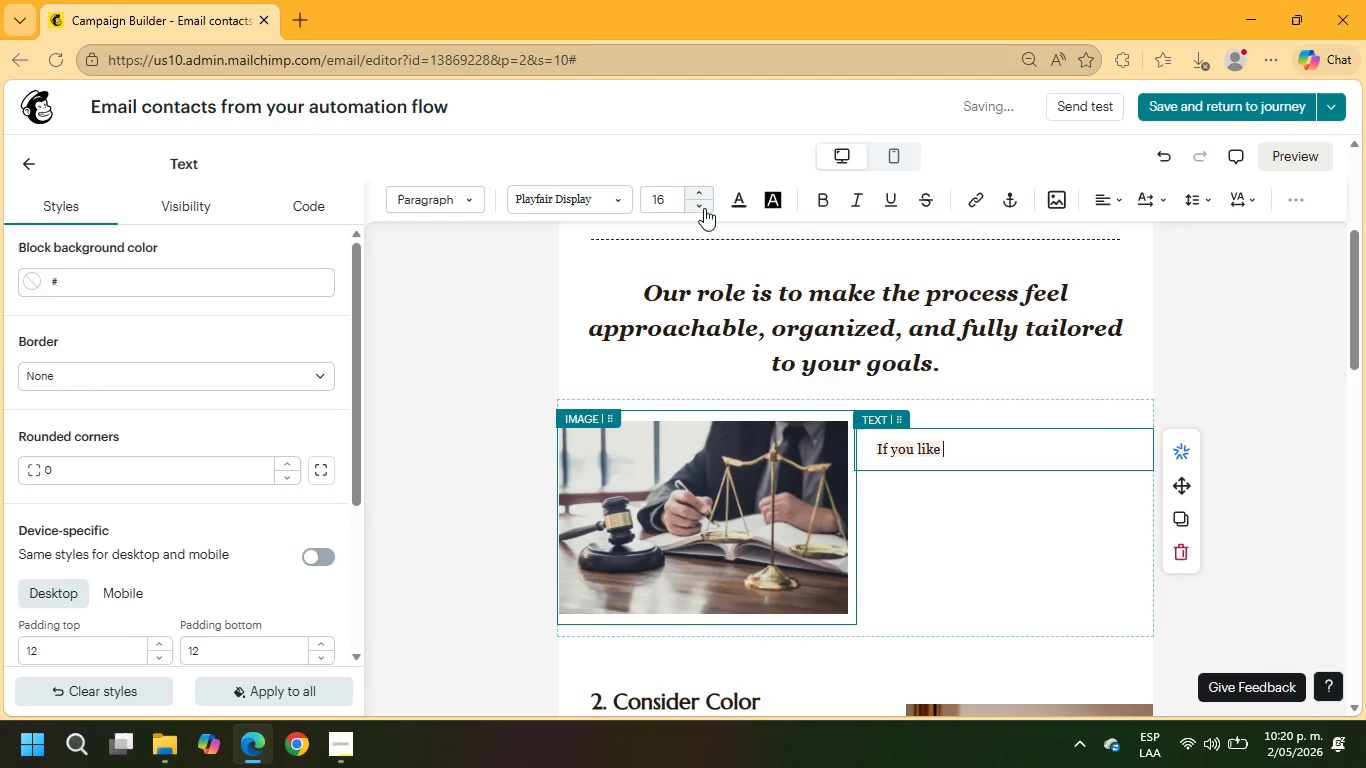 
type(additional clarity before making a decision, we invite you to schedule a brief 10-minute follow-up call with our team)
 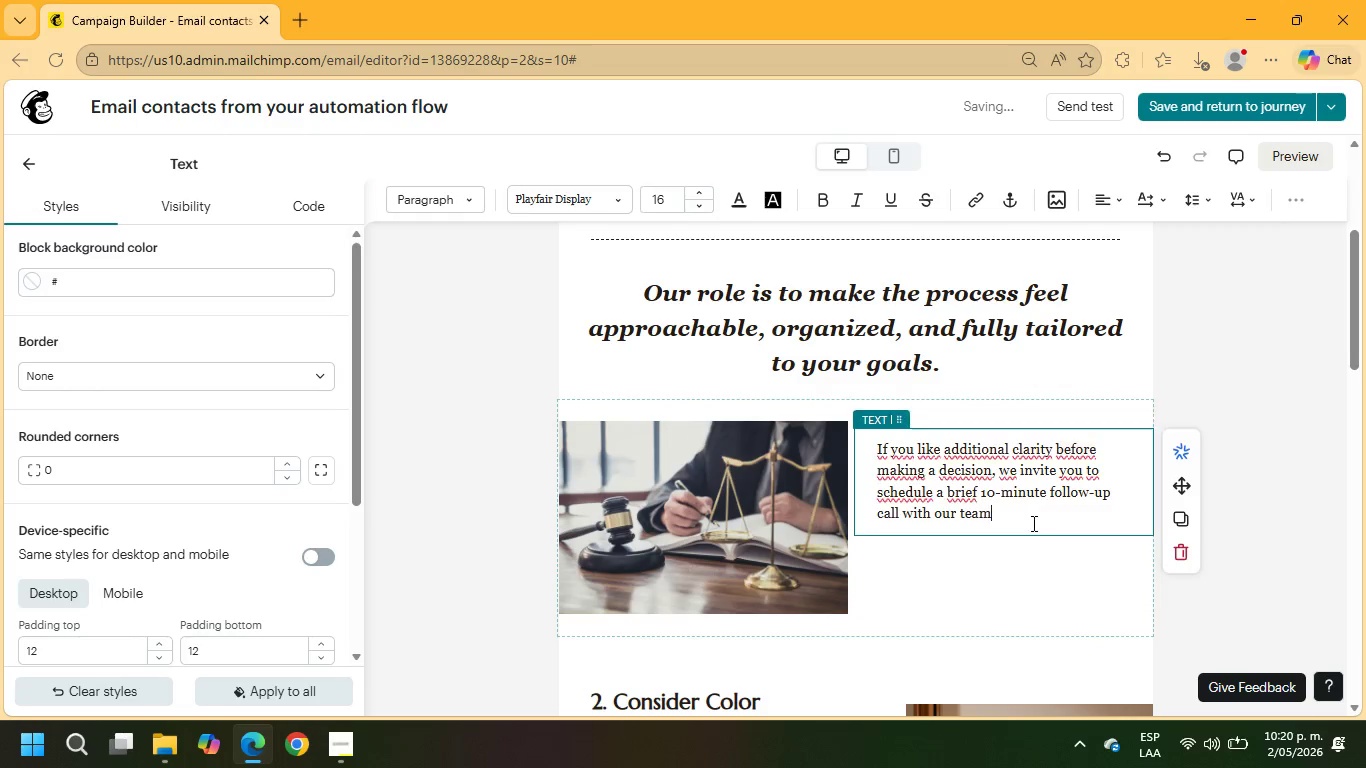 
left_click_drag(start_coordinate=[1020, 517], to_coordinate=[872, 494])
 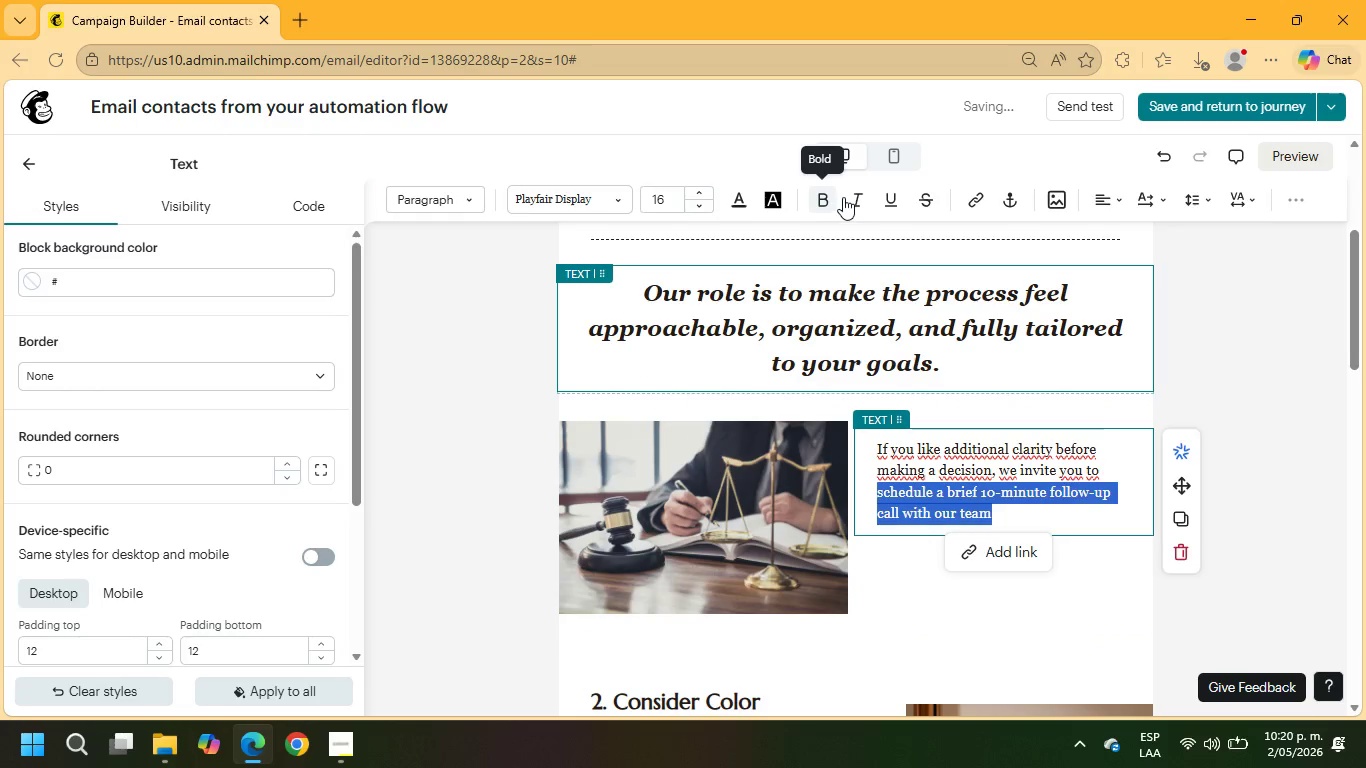 
left_click([855, 197])
 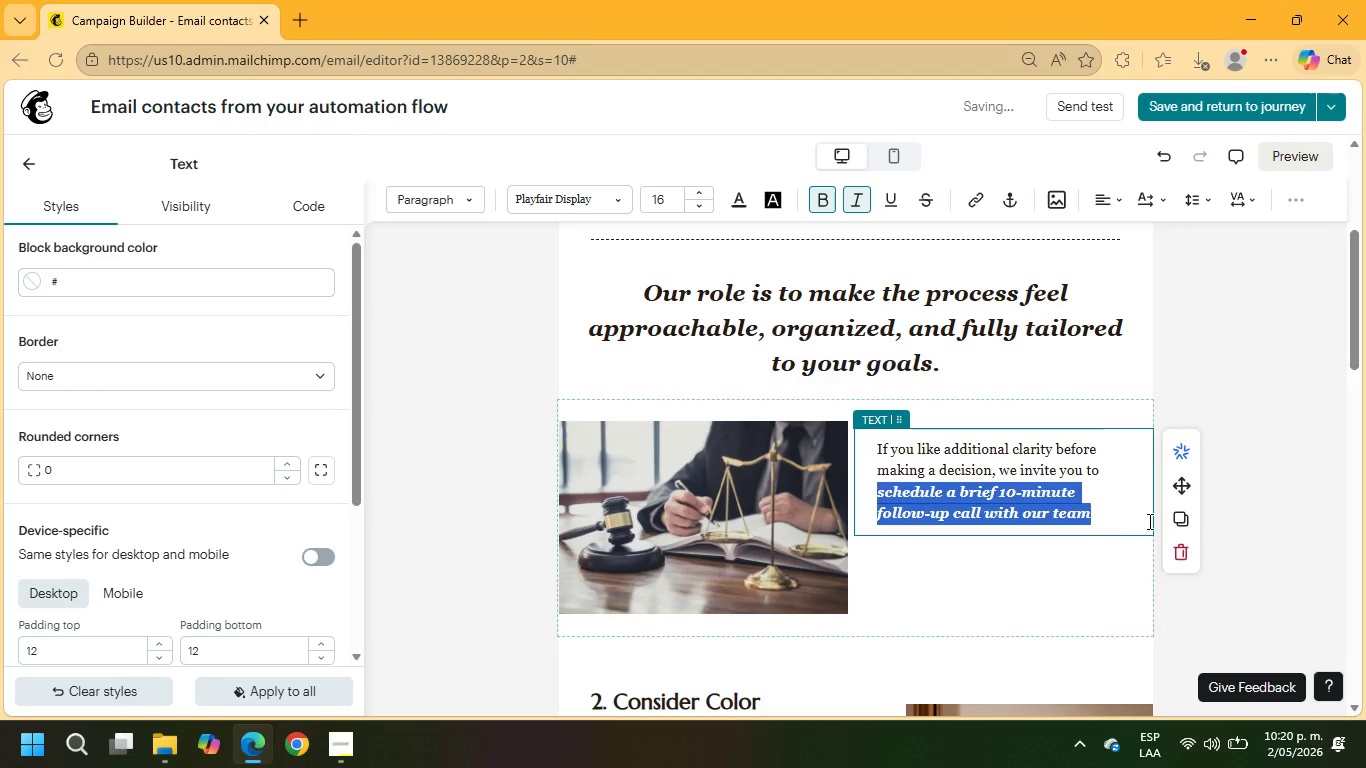 
left_click([1105, 517])
 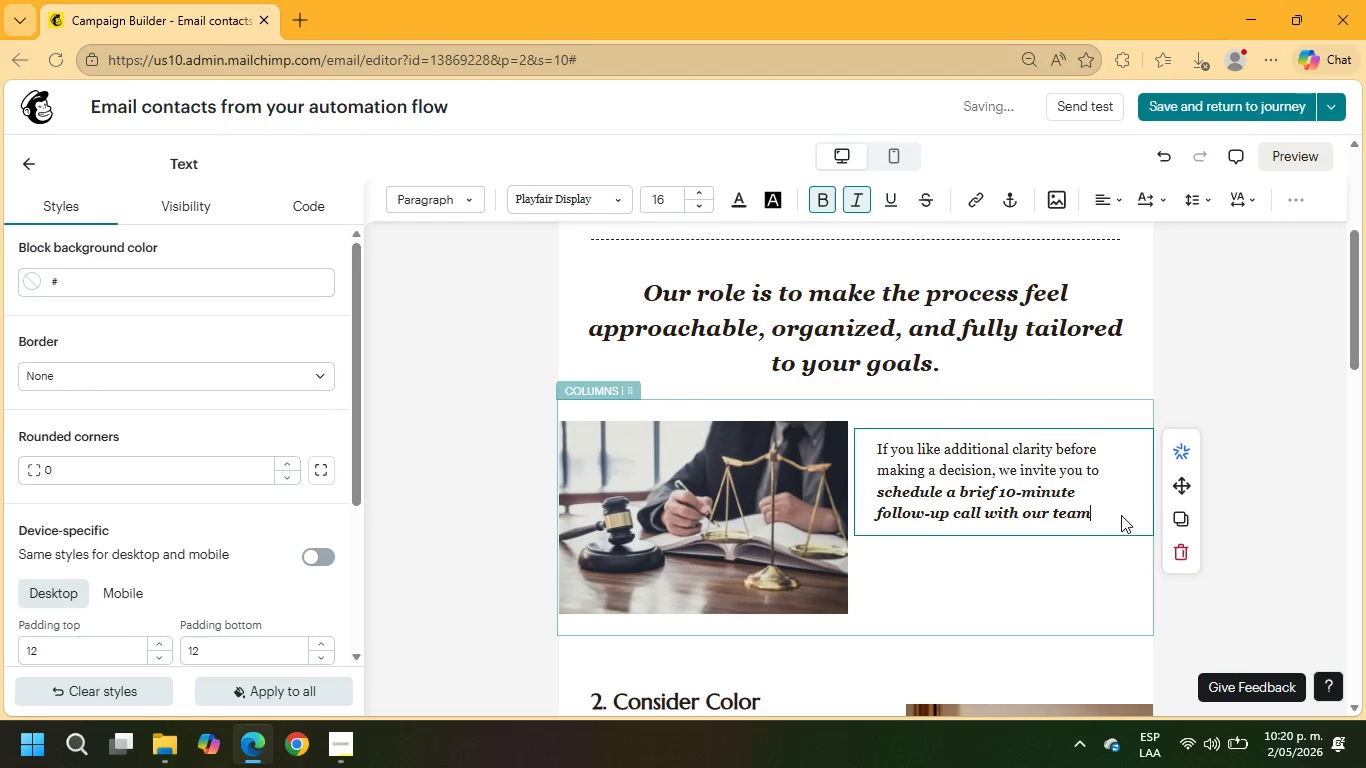 
key(Period)
 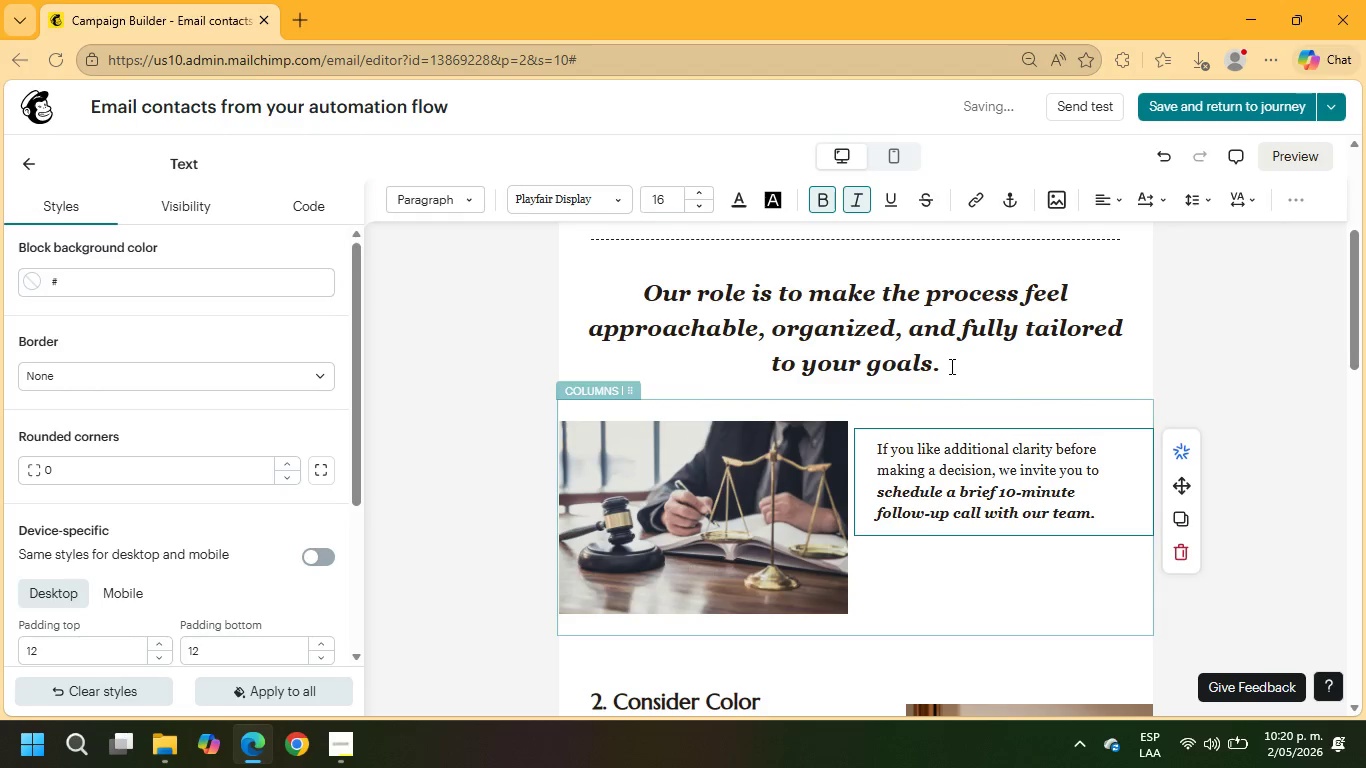 
left_click_drag(start_coordinate=[949, 366], to_coordinate=[606, 292])
 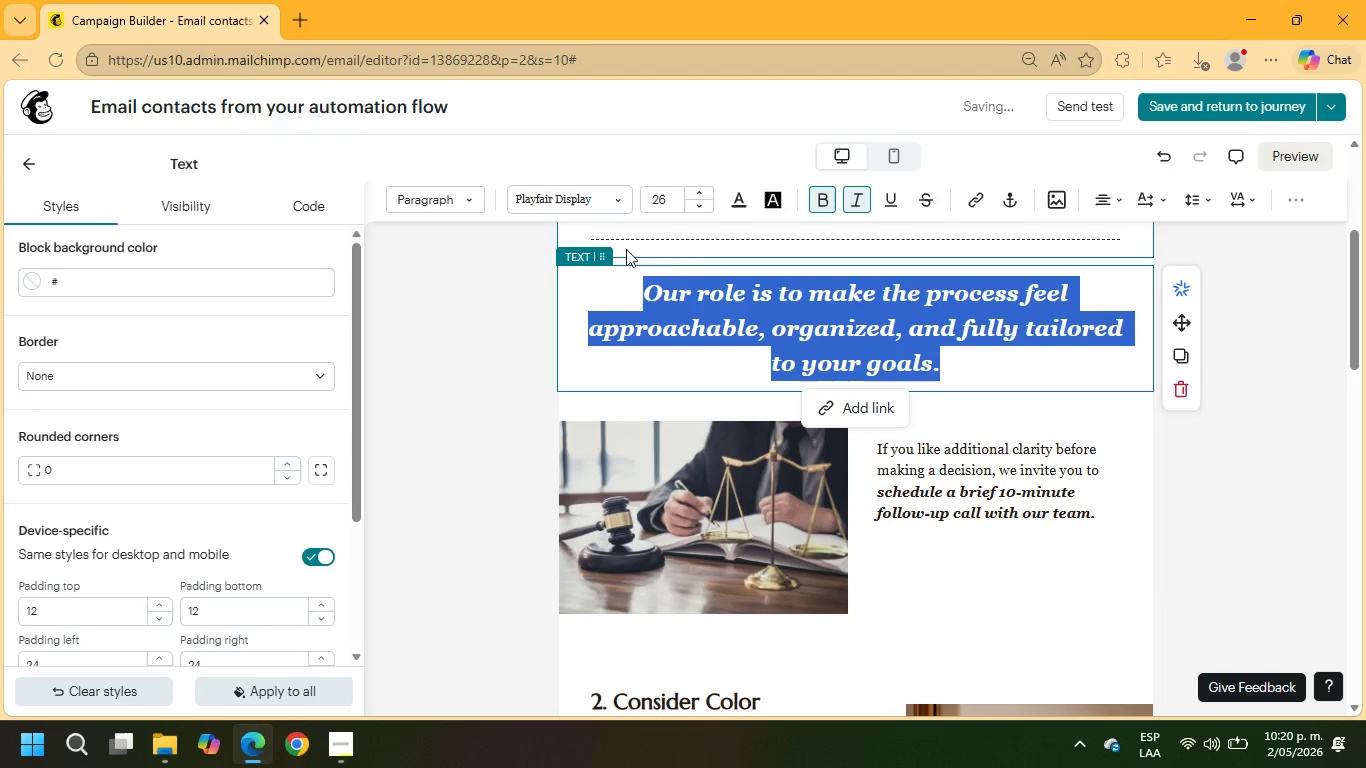 
left_click([750, 318])
 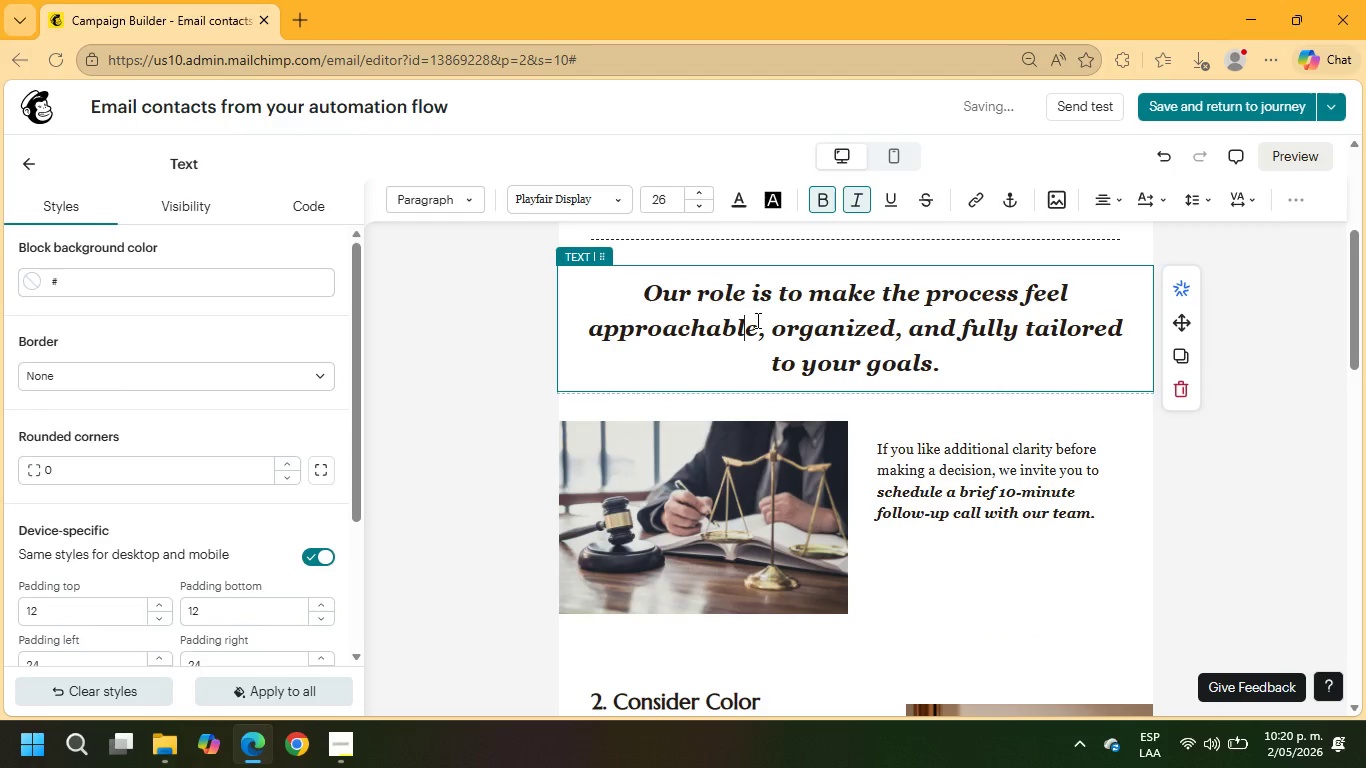 
scroll: coordinate [769, 322], scroll_direction: up, amount: 4.0
 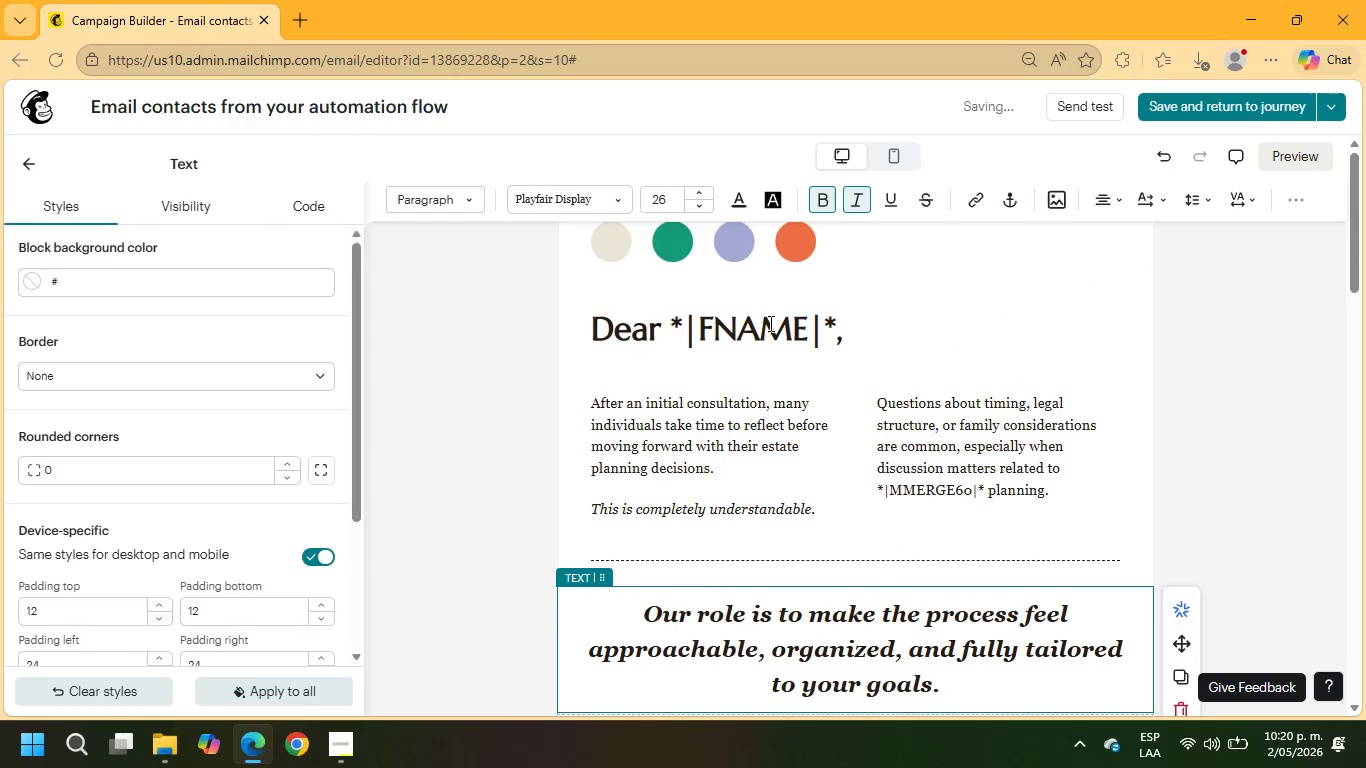 
left_click([768, 330])
 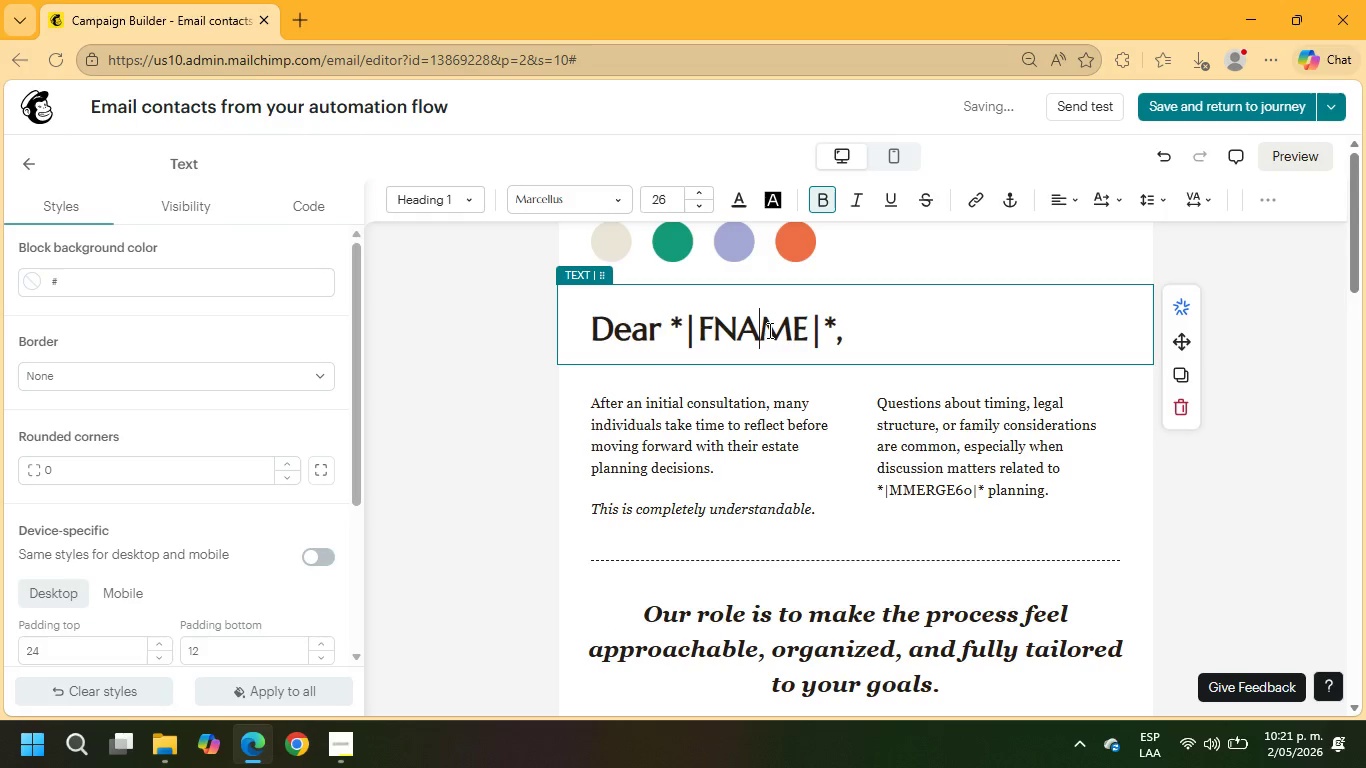 
scroll: coordinate [768, 330], scroll_direction: down, amount: 2.0
 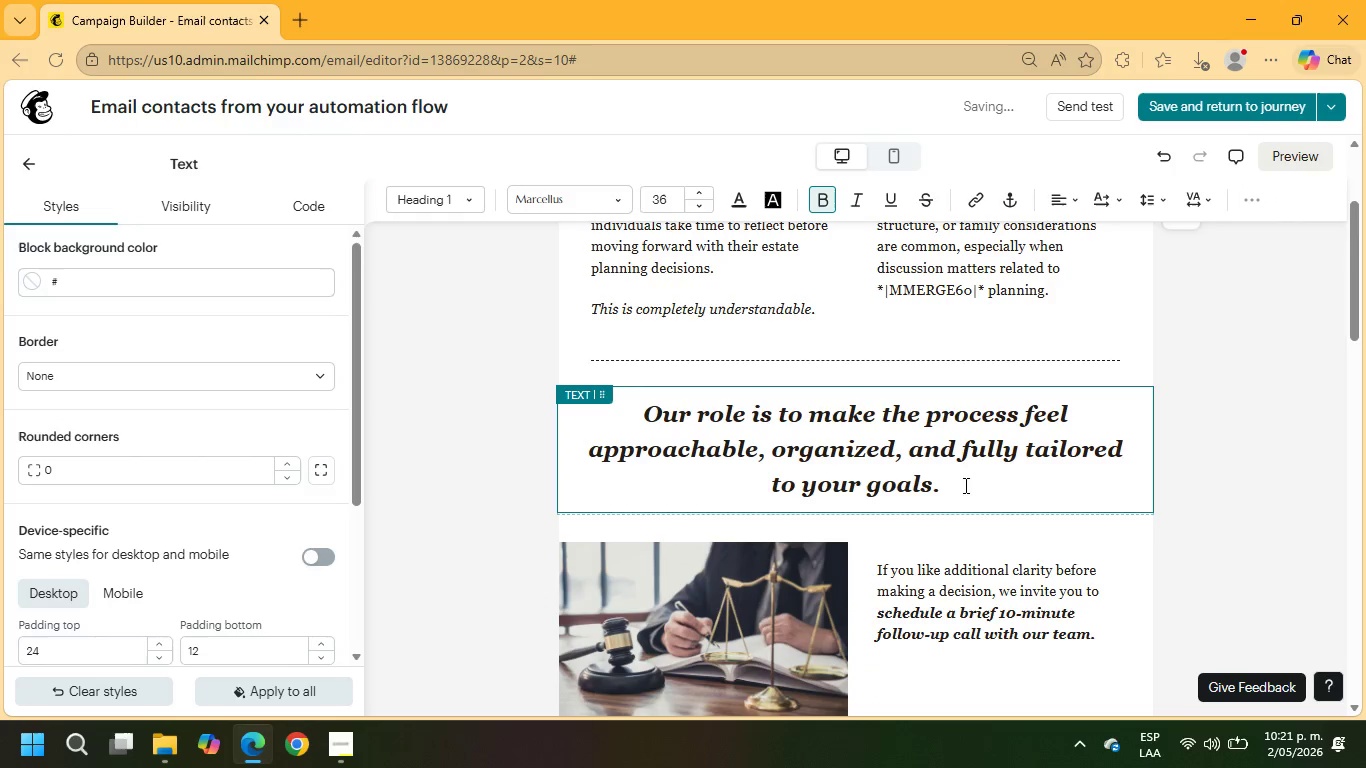 
left_click_drag(start_coordinate=[953, 490], to_coordinate=[635, 410])
 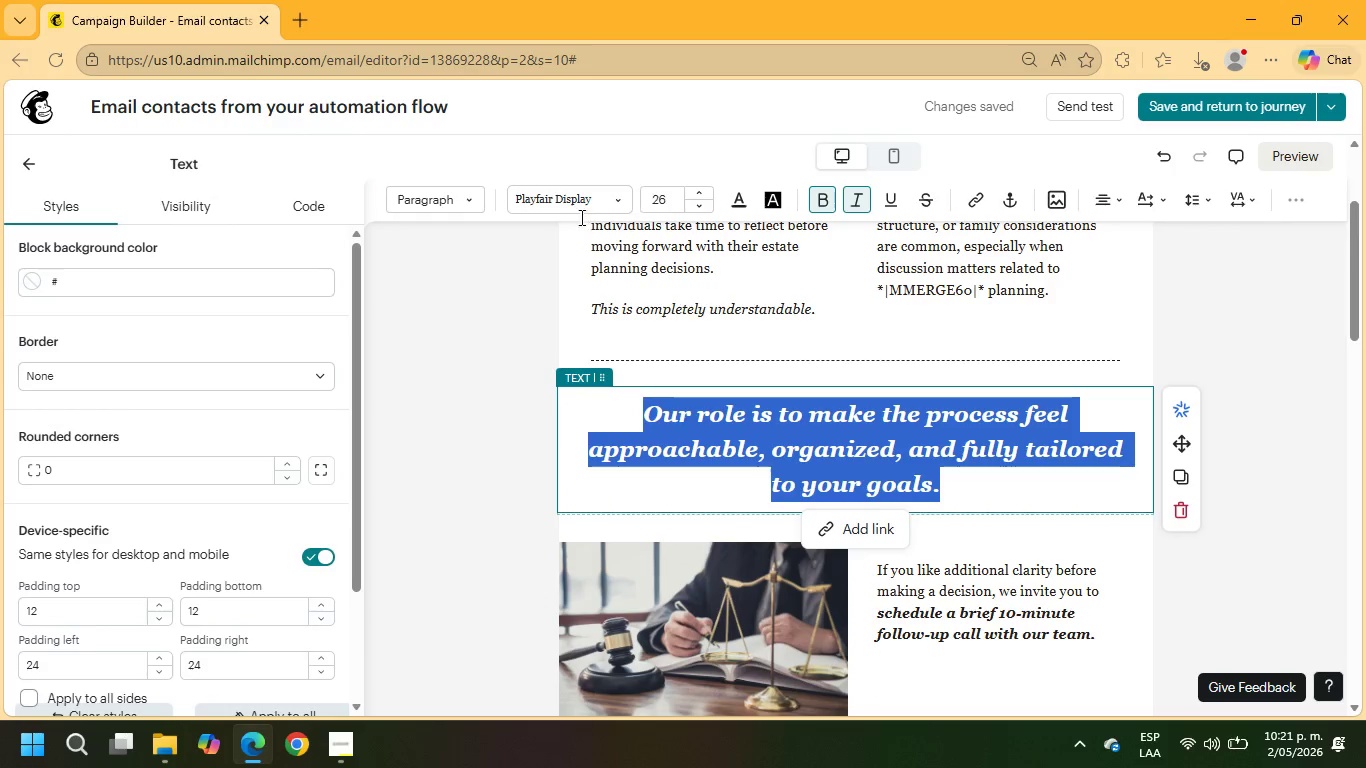 
left_click([577, 205])
 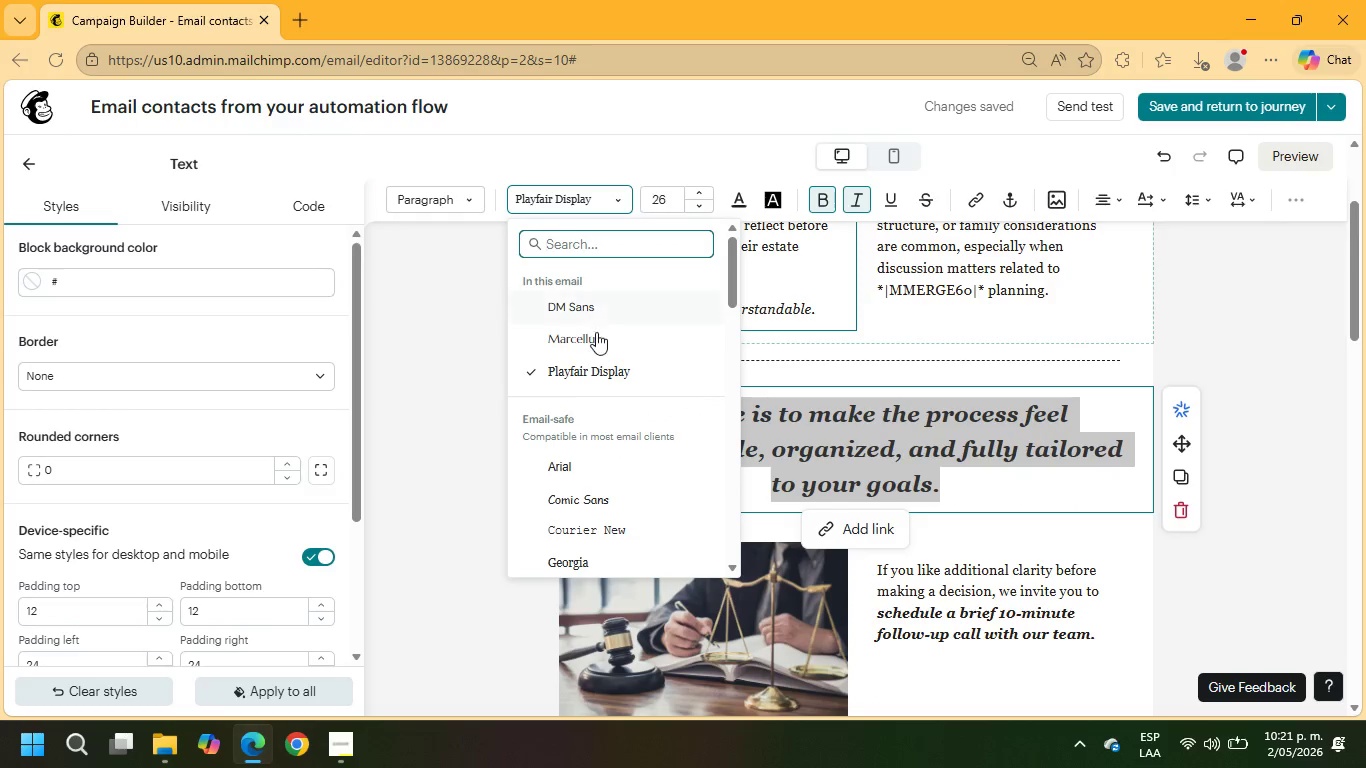 
left_click([596, 335])
 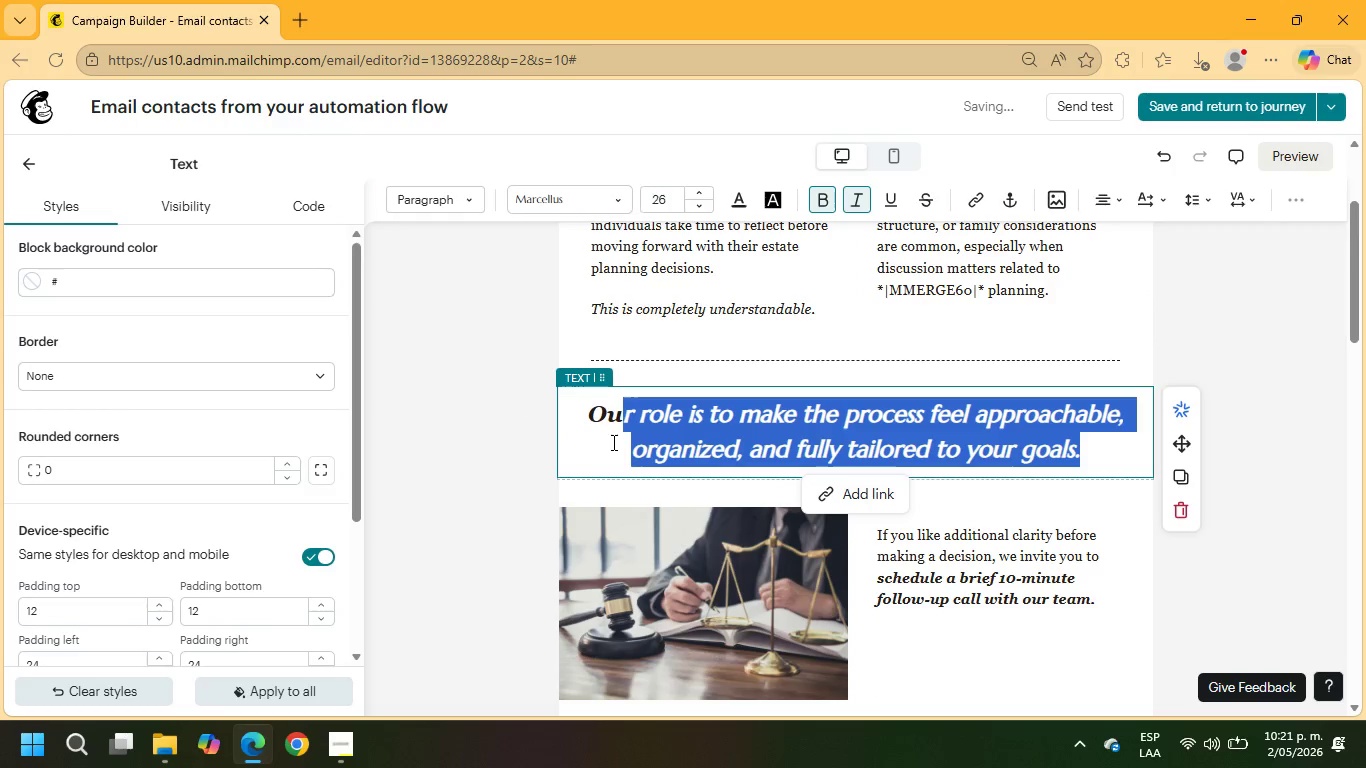 
left_click_drag(start_coordinate=[592, 415], to_coordinate=[1104, 460])
 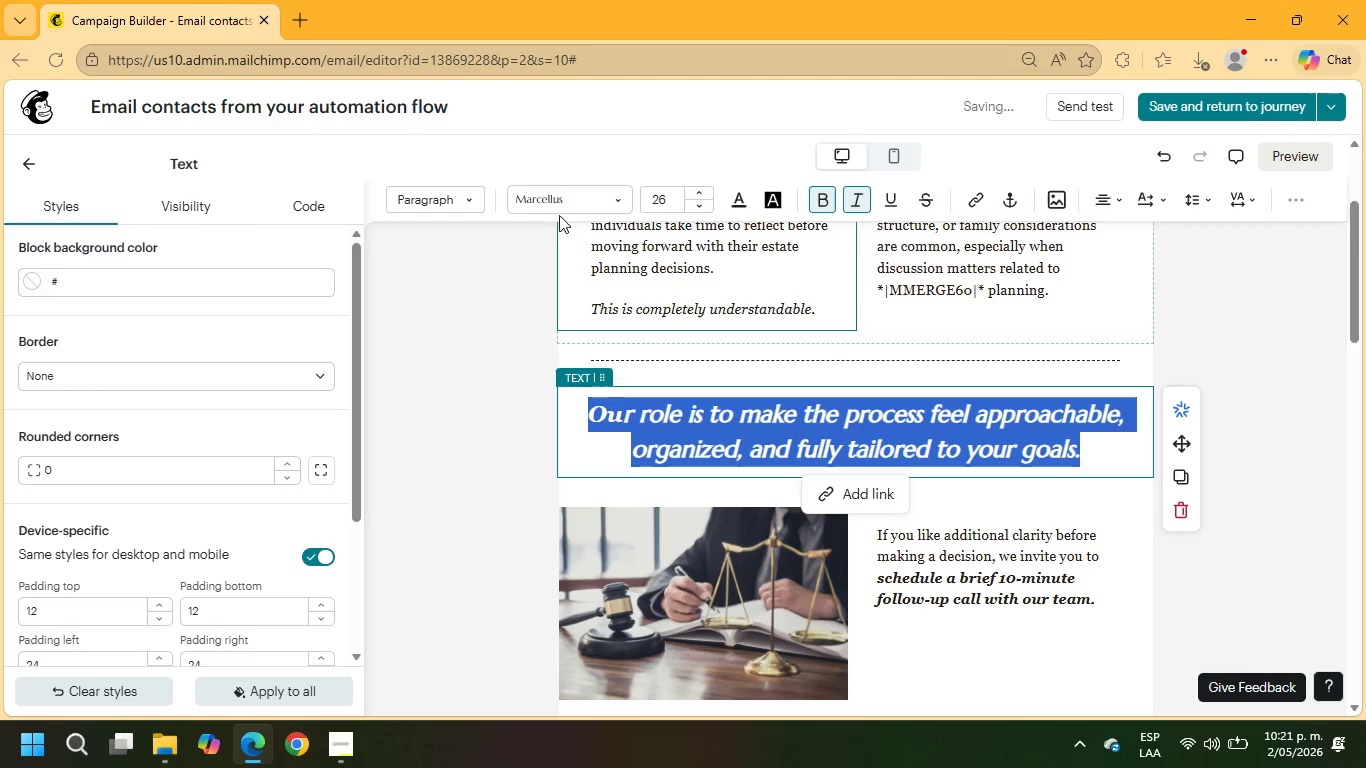 
left_click([555, 203])
 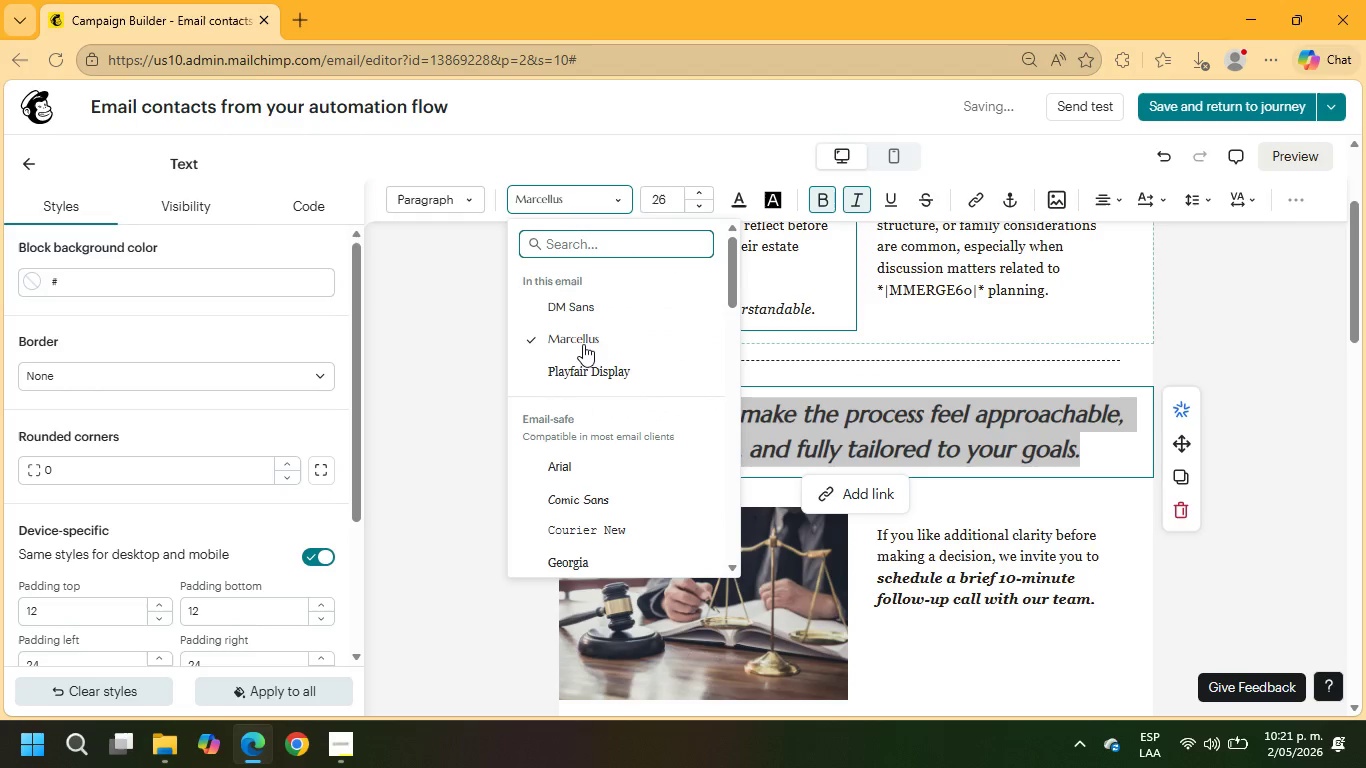 
left_click([583, 336])
 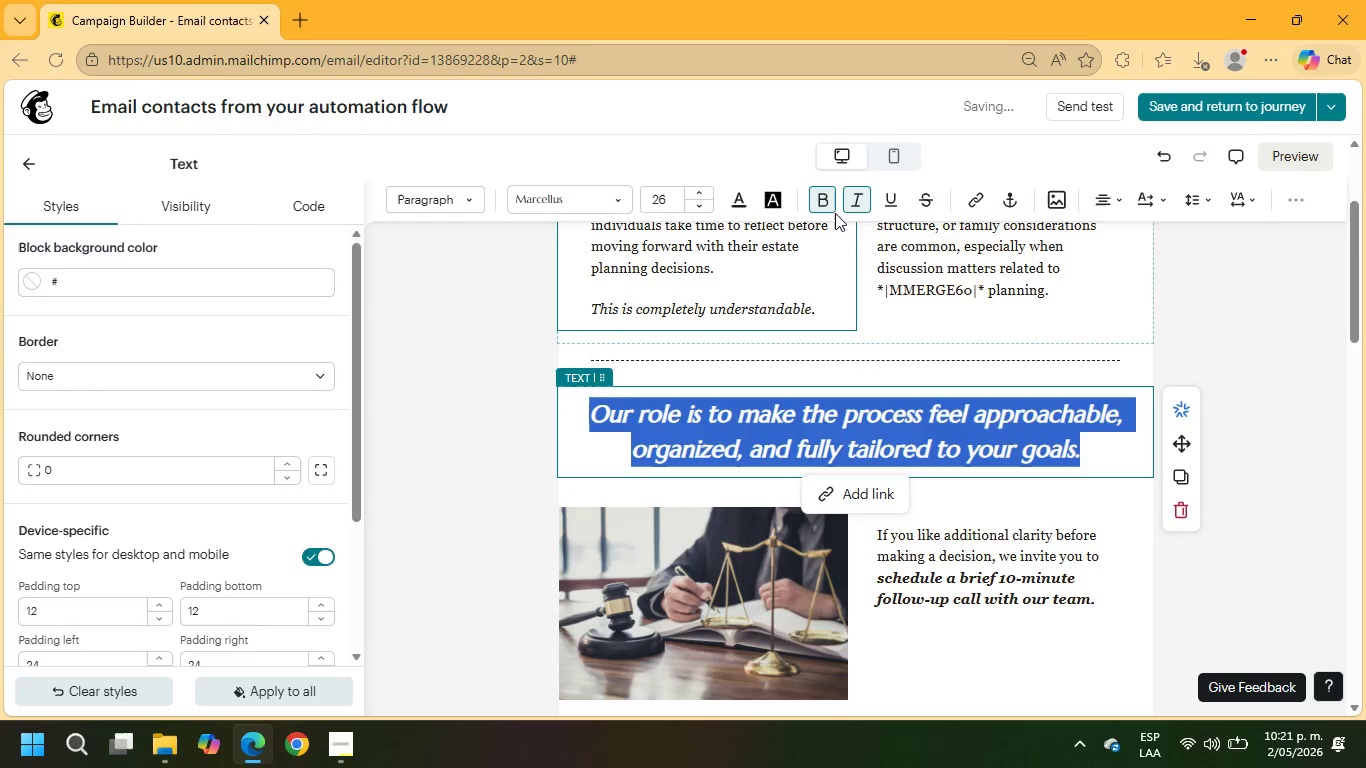 
left_click([850, 202])
 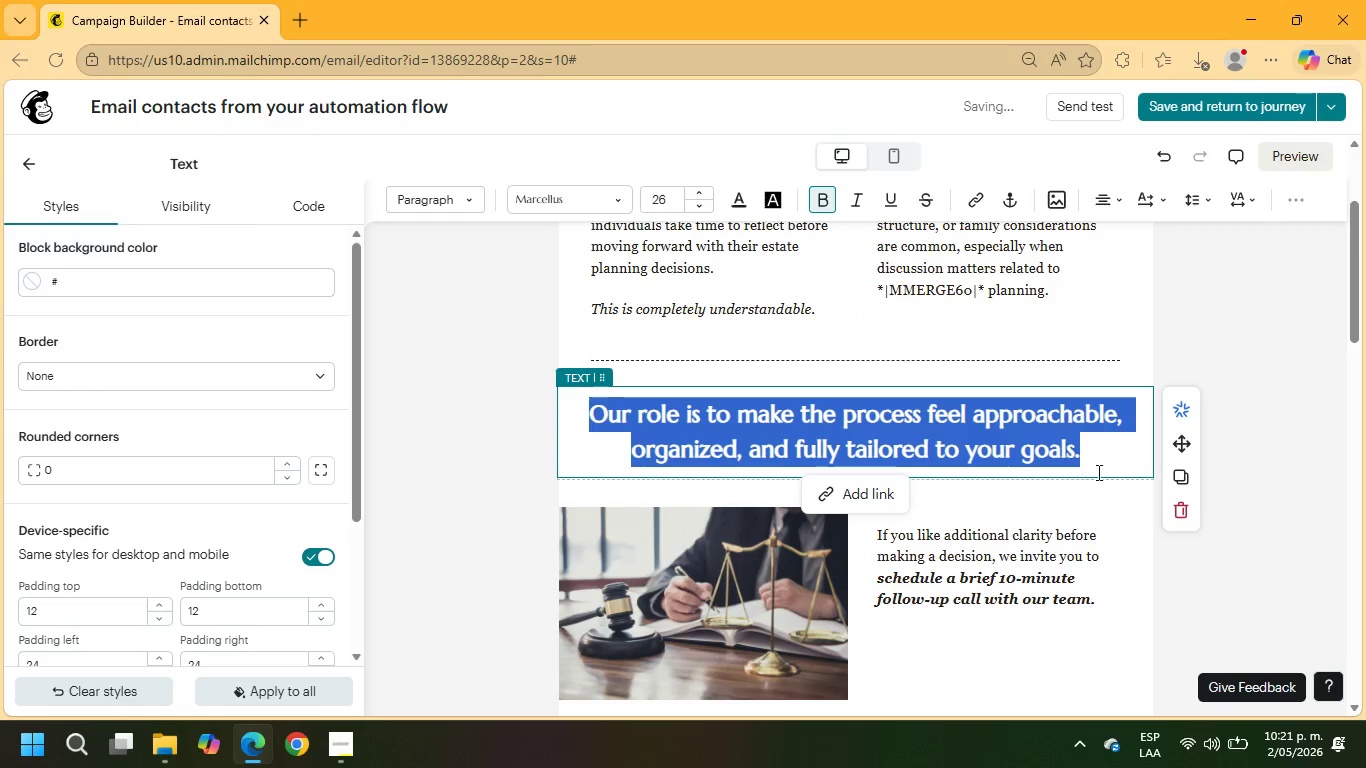 
left_click([1129, 493])
 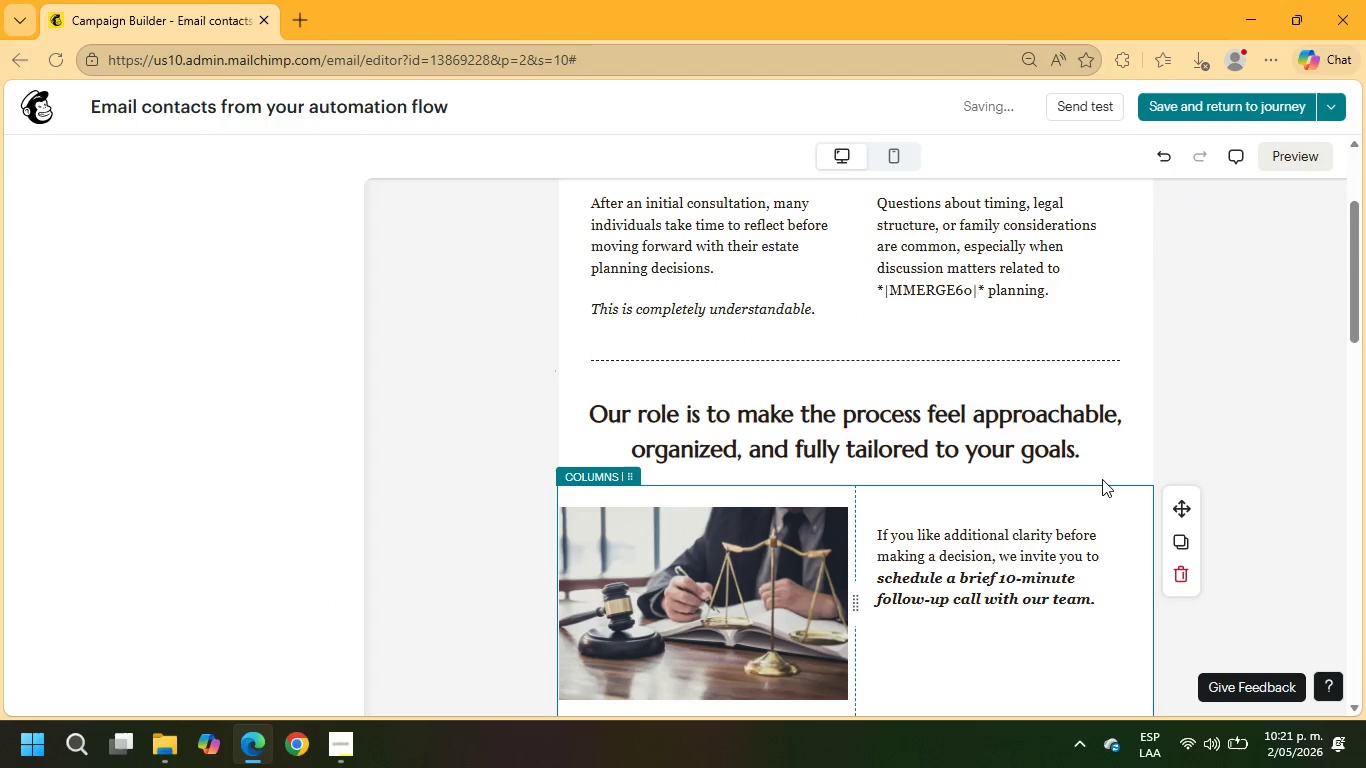 
scroll: coordinate [1100, 479], scroll_direction: down, amount: 1.0
 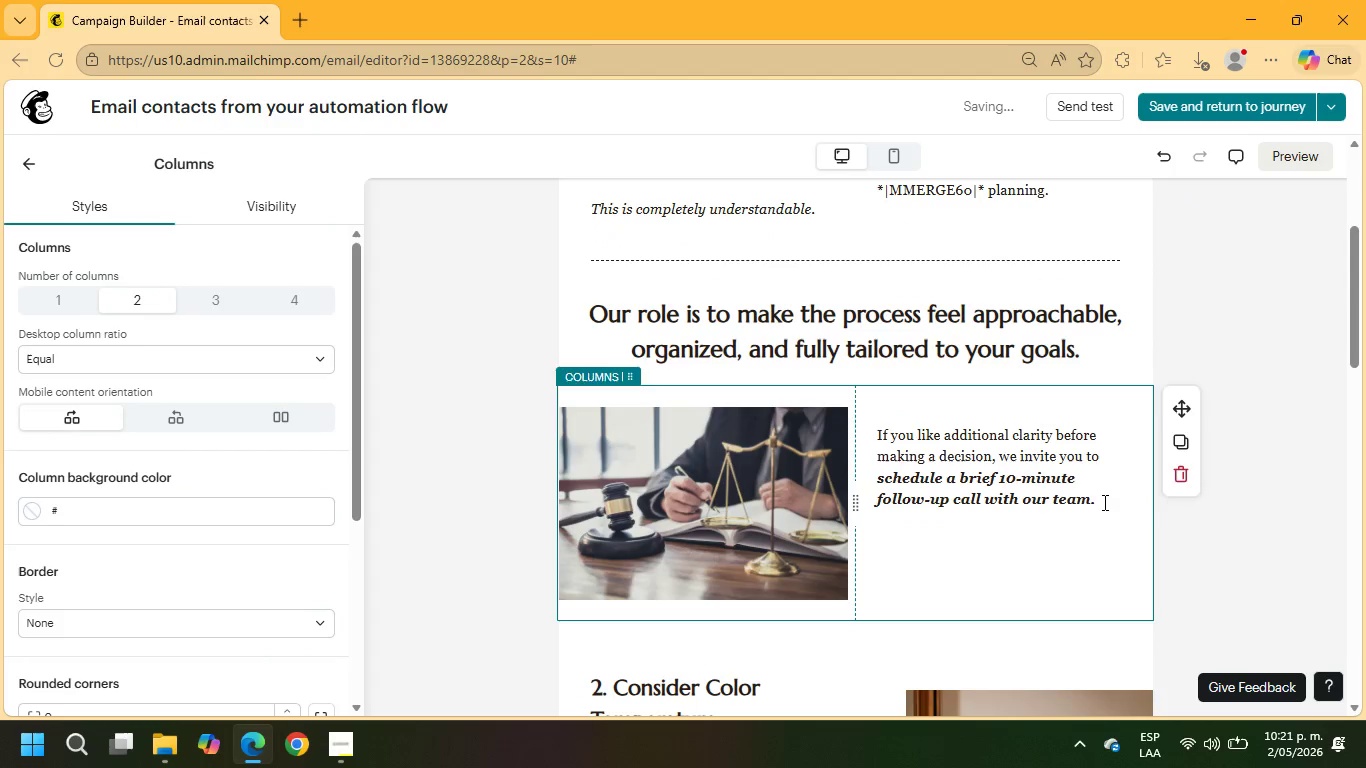 
left_click([1102, 499])
 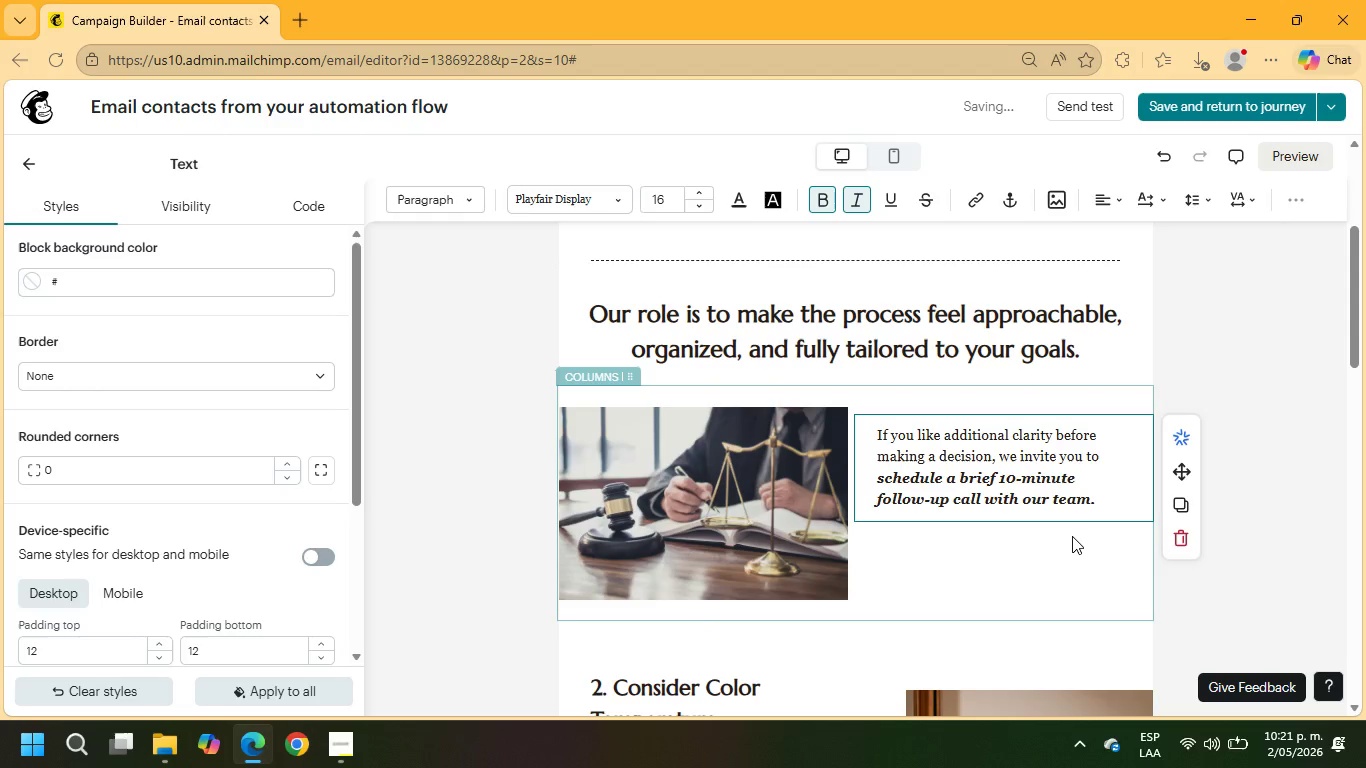 
wait(5.52)
 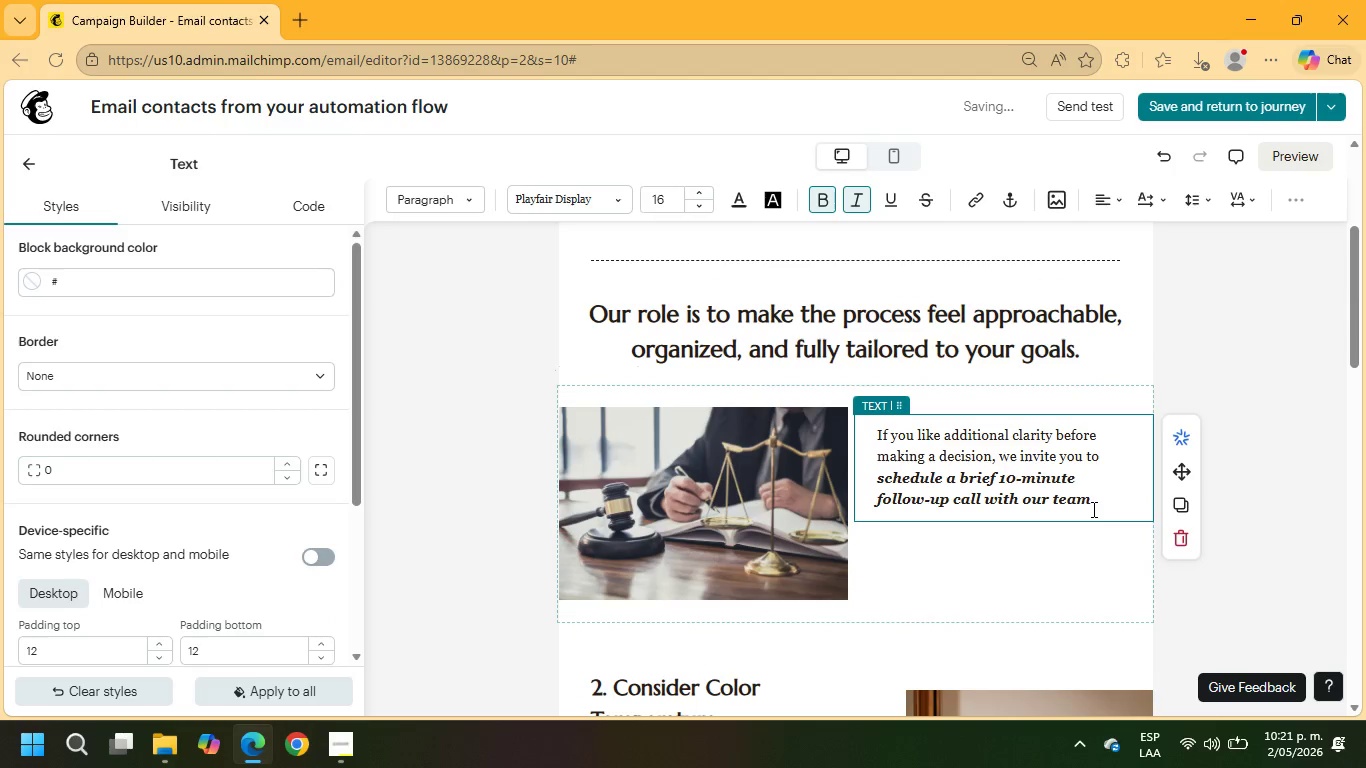 
key(Enter)
 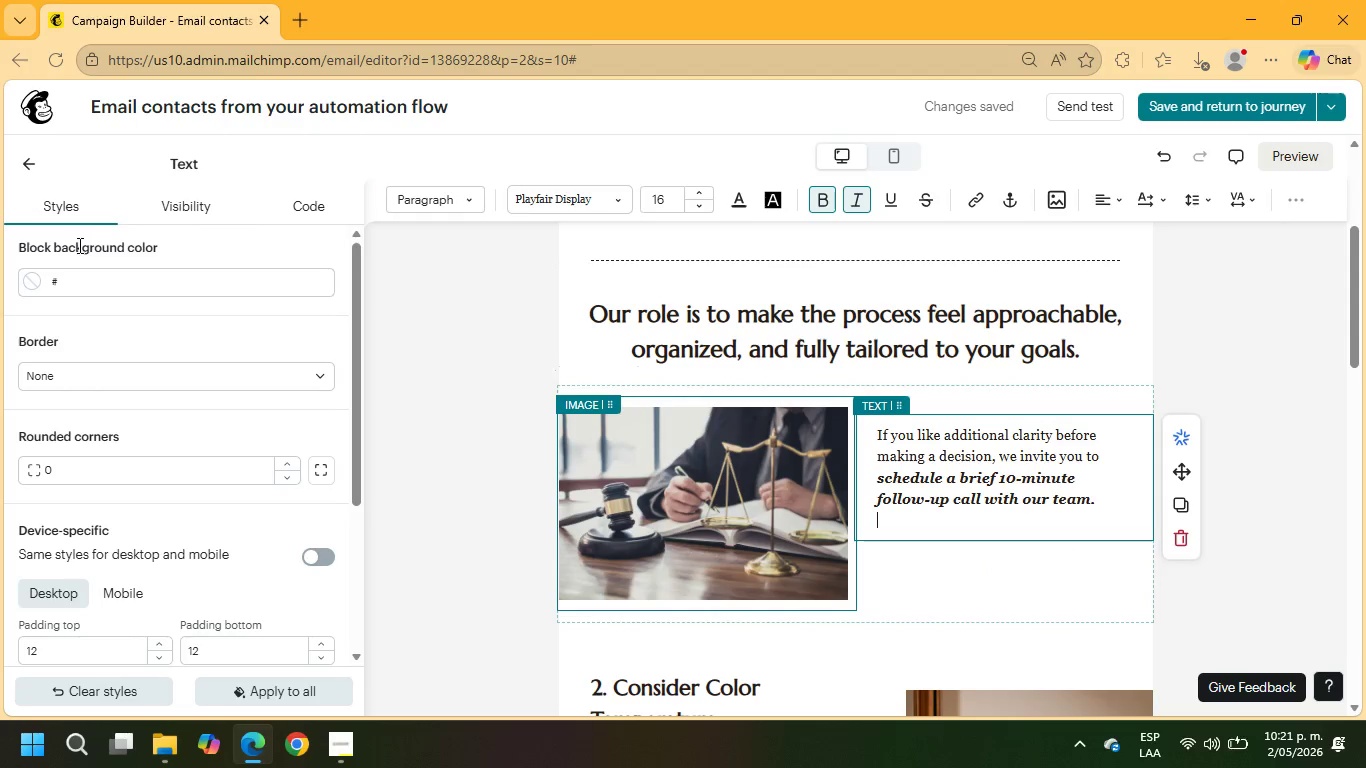 
wait(6.31)
 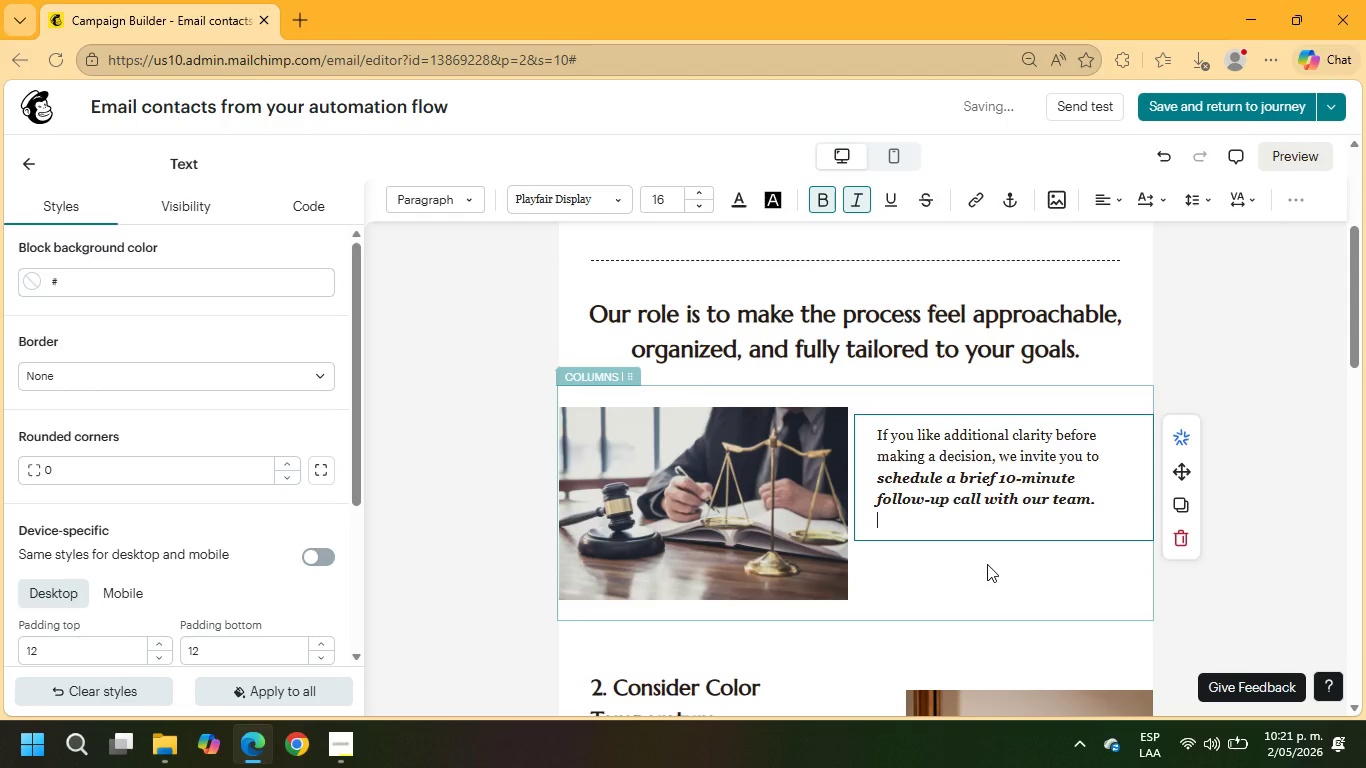 
scroll: coordinate [191, 446], scroll_direction: down, amount: 3.0
 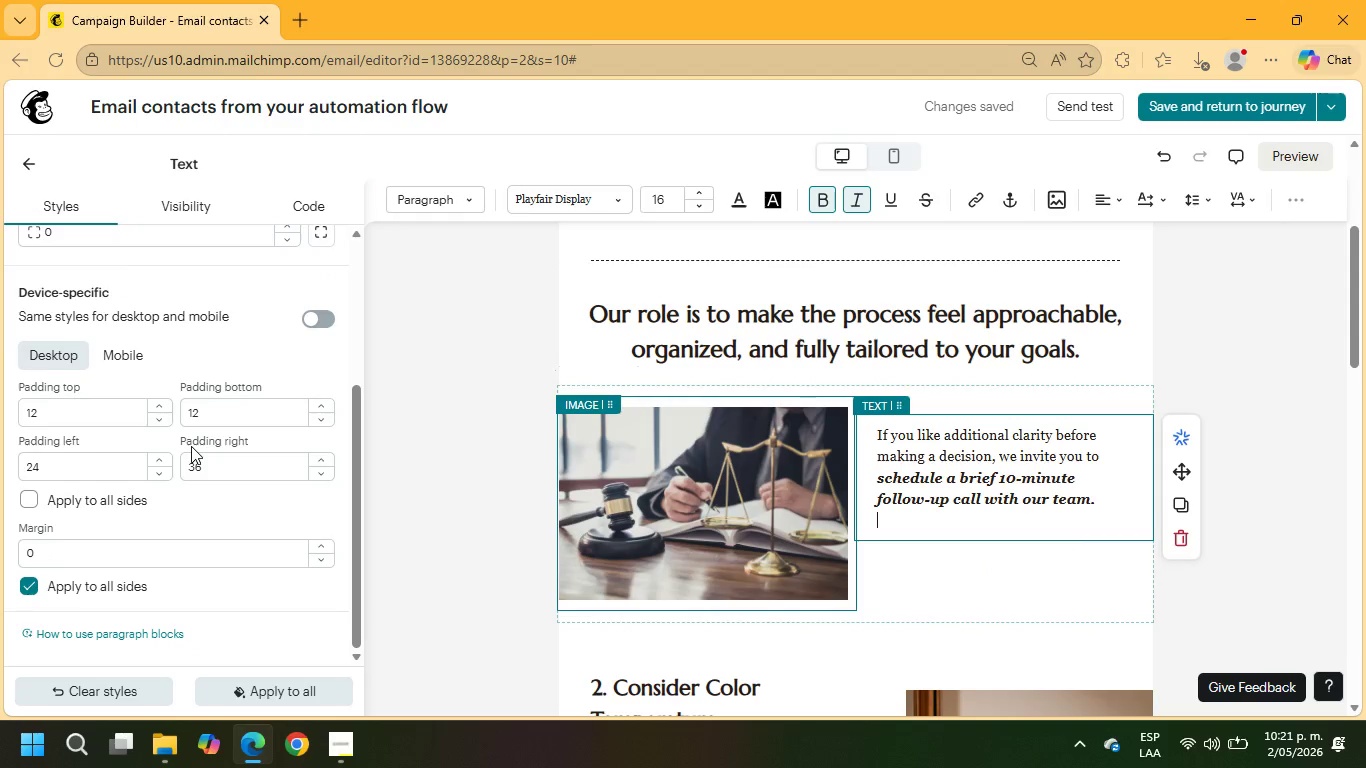 
scroll: coordinate [150, 398], scroll_direction: up, amount: 5.0
 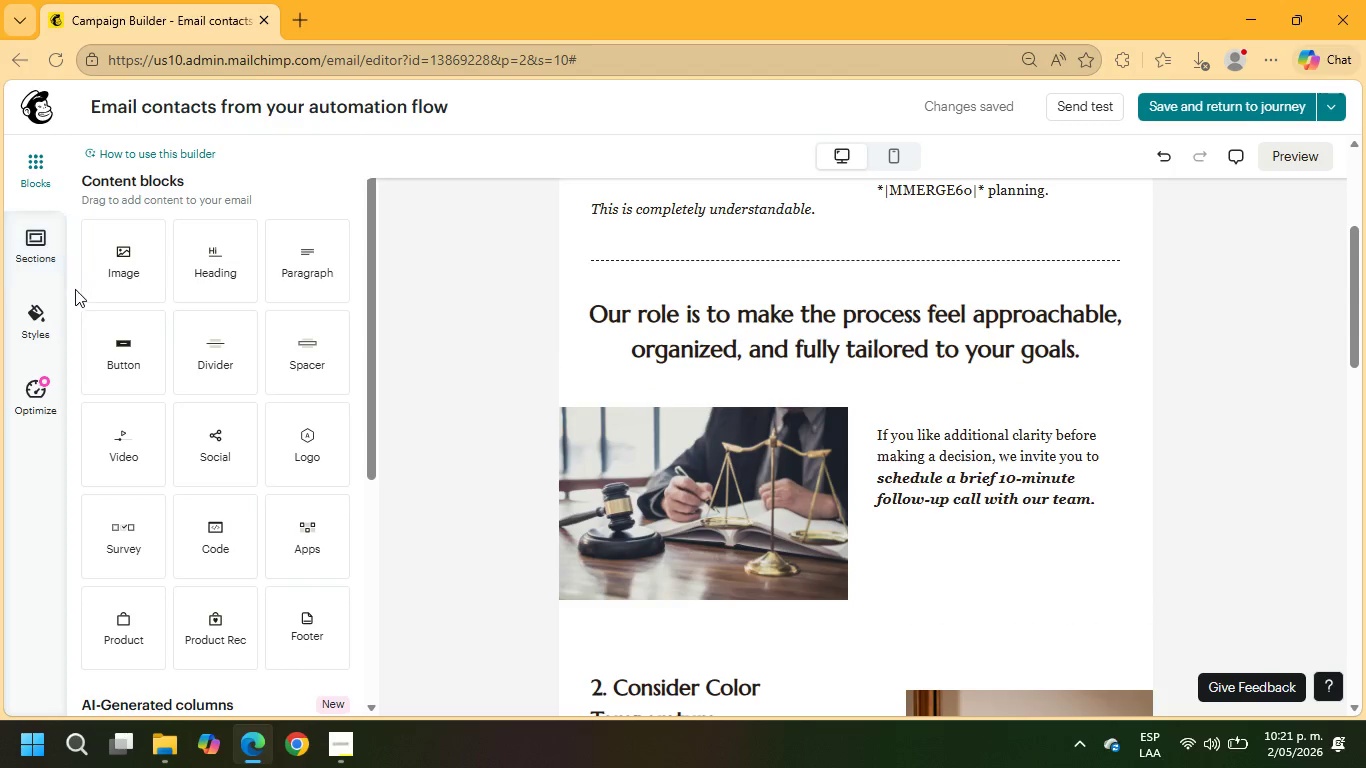 
left_click_drag(start_coordinate=[125, 353], to_coordinate=[1118, 570])
 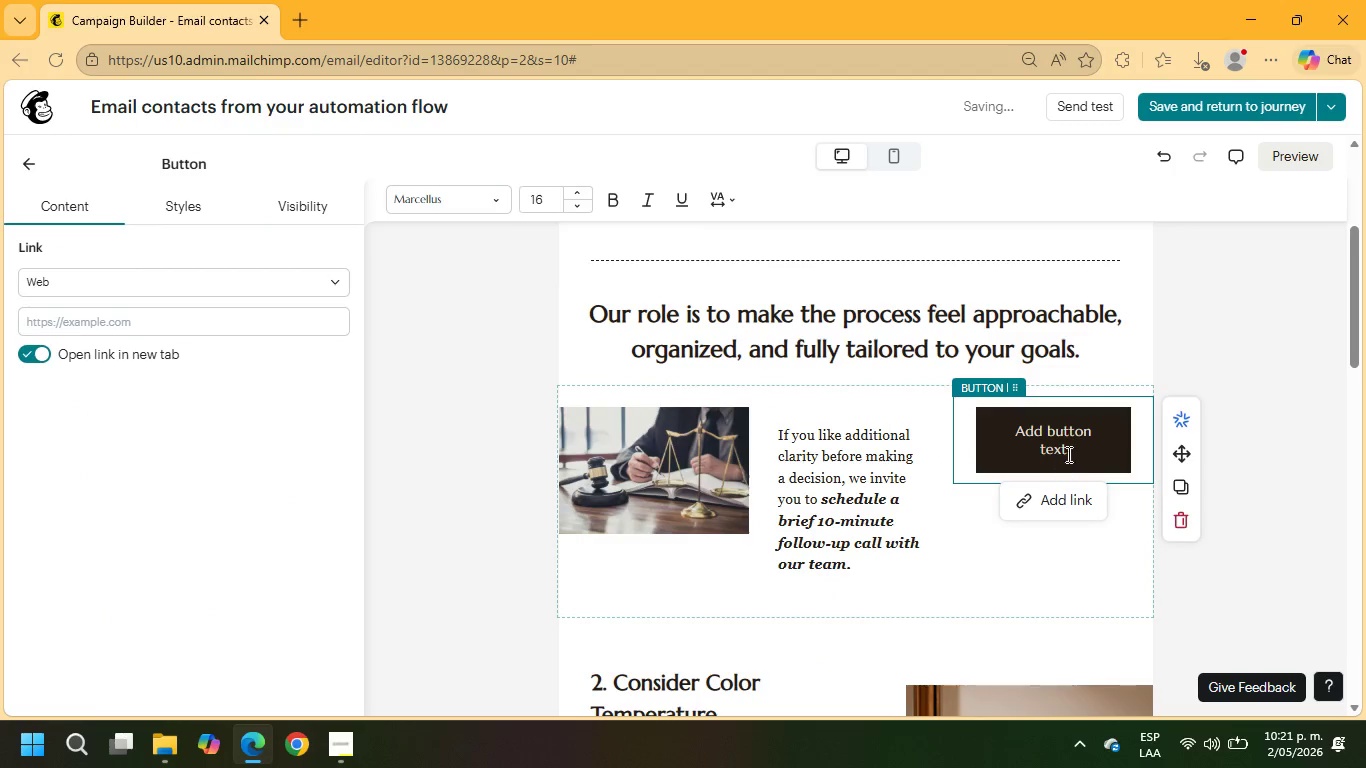 
left_click_drag(start_coordinate=[1182, 455], to_coordinate=[1181, 563])
 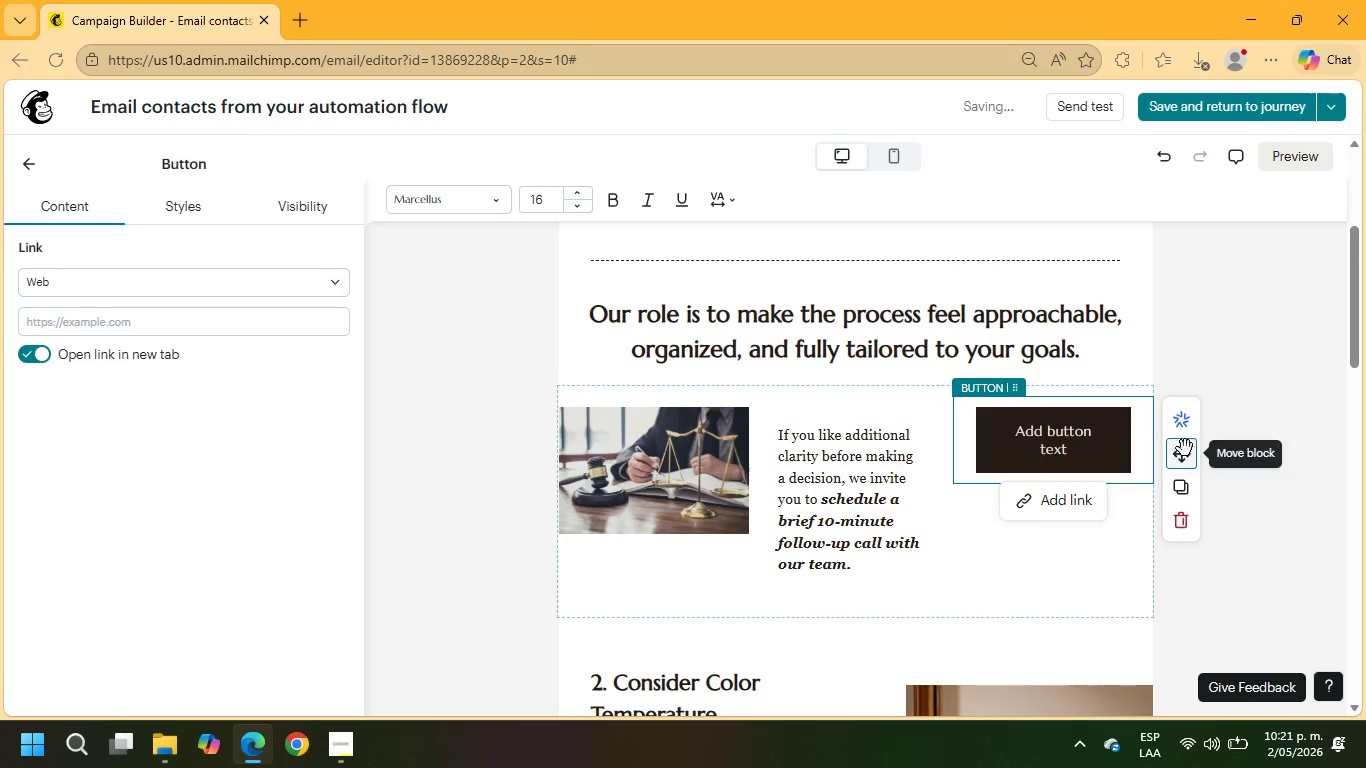 
left_click_drag(start_coordinate=[1185, 451], to_coordinate=[999, 557])
 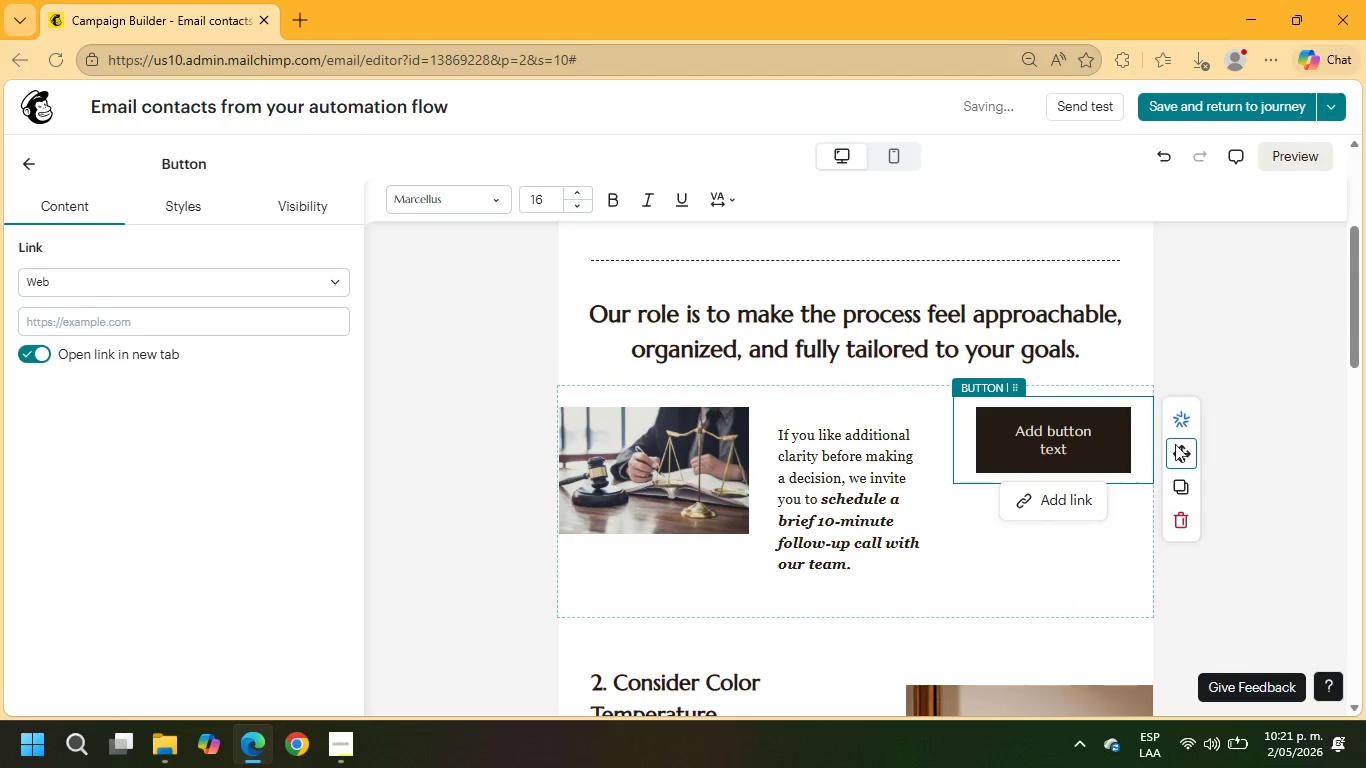 
left_click_drag(start_coordinate=[1189, 458], to_coordinate=[863, 556])
 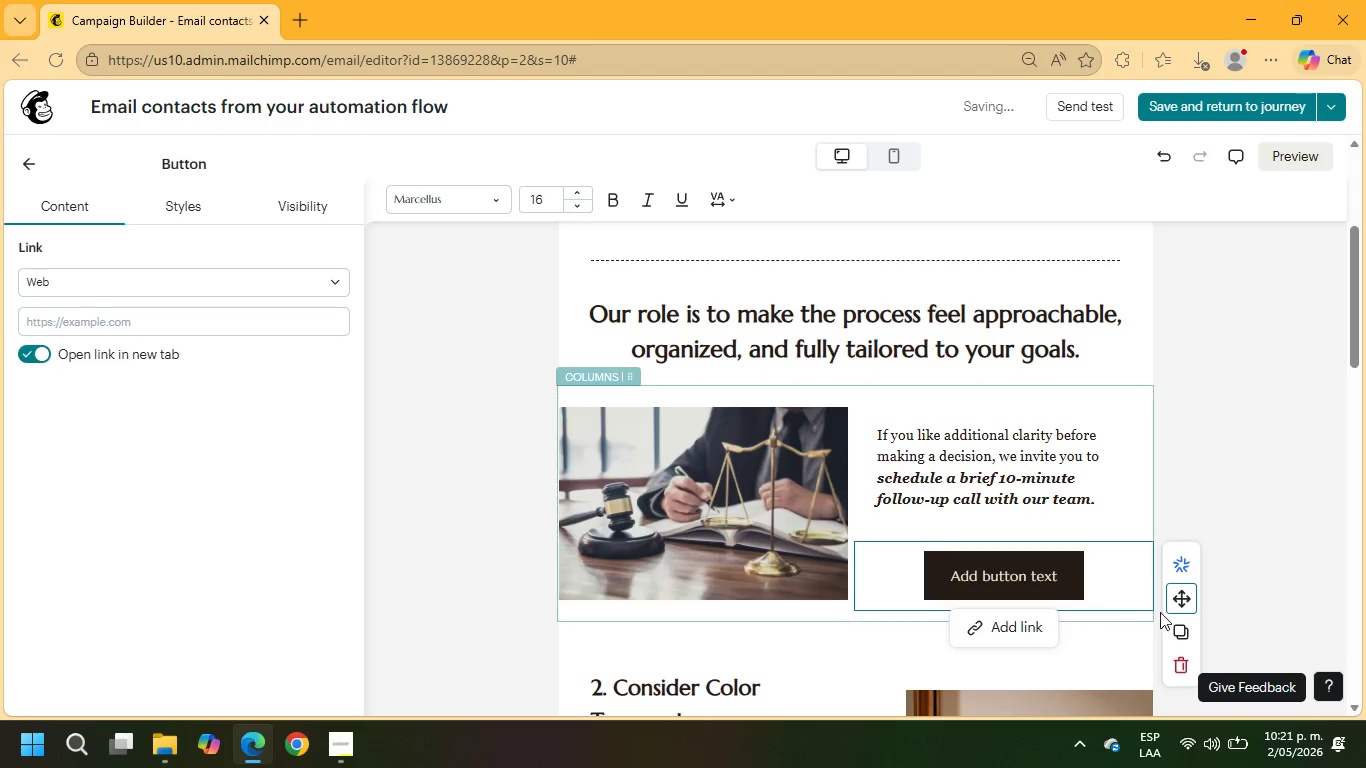 
wait(7.11)
 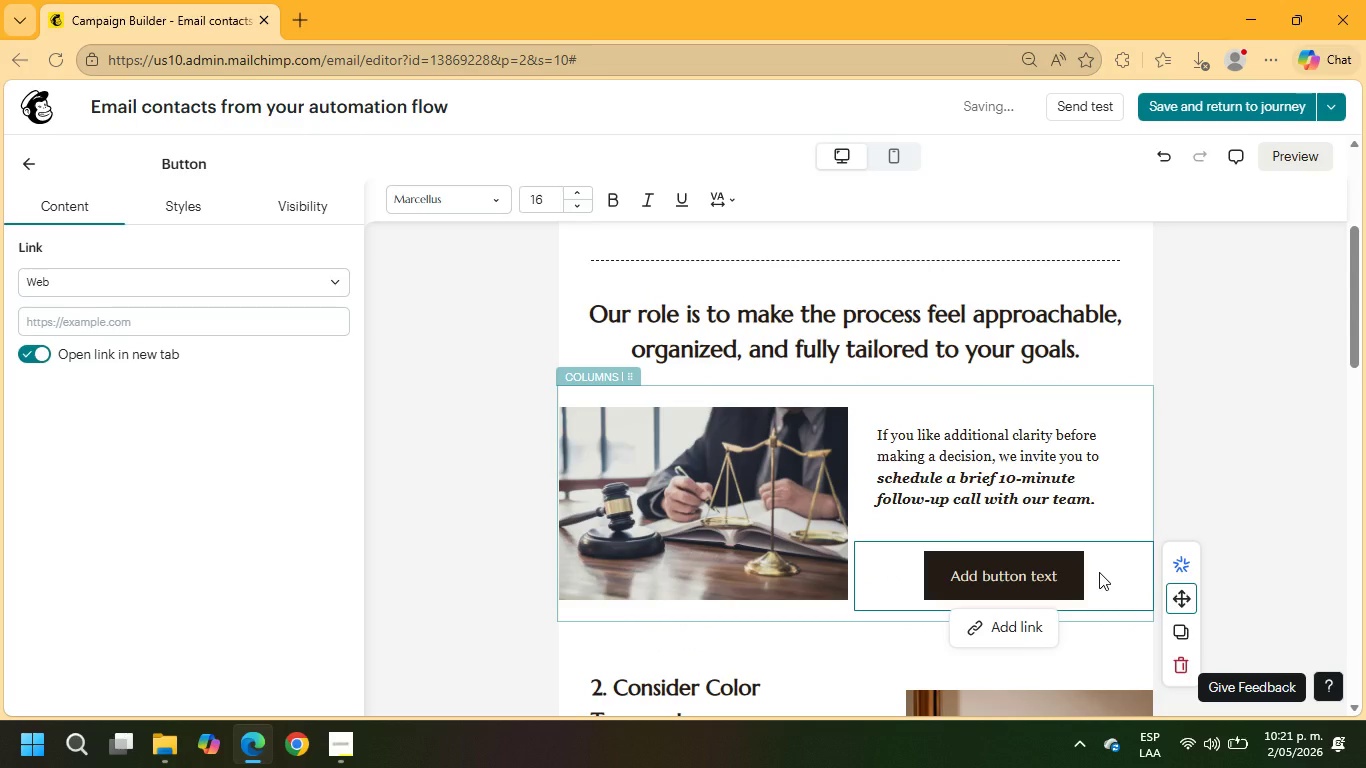 
left_click_drag(start_coordinate=[1056, 576], to_coordinate=[942, 572])
 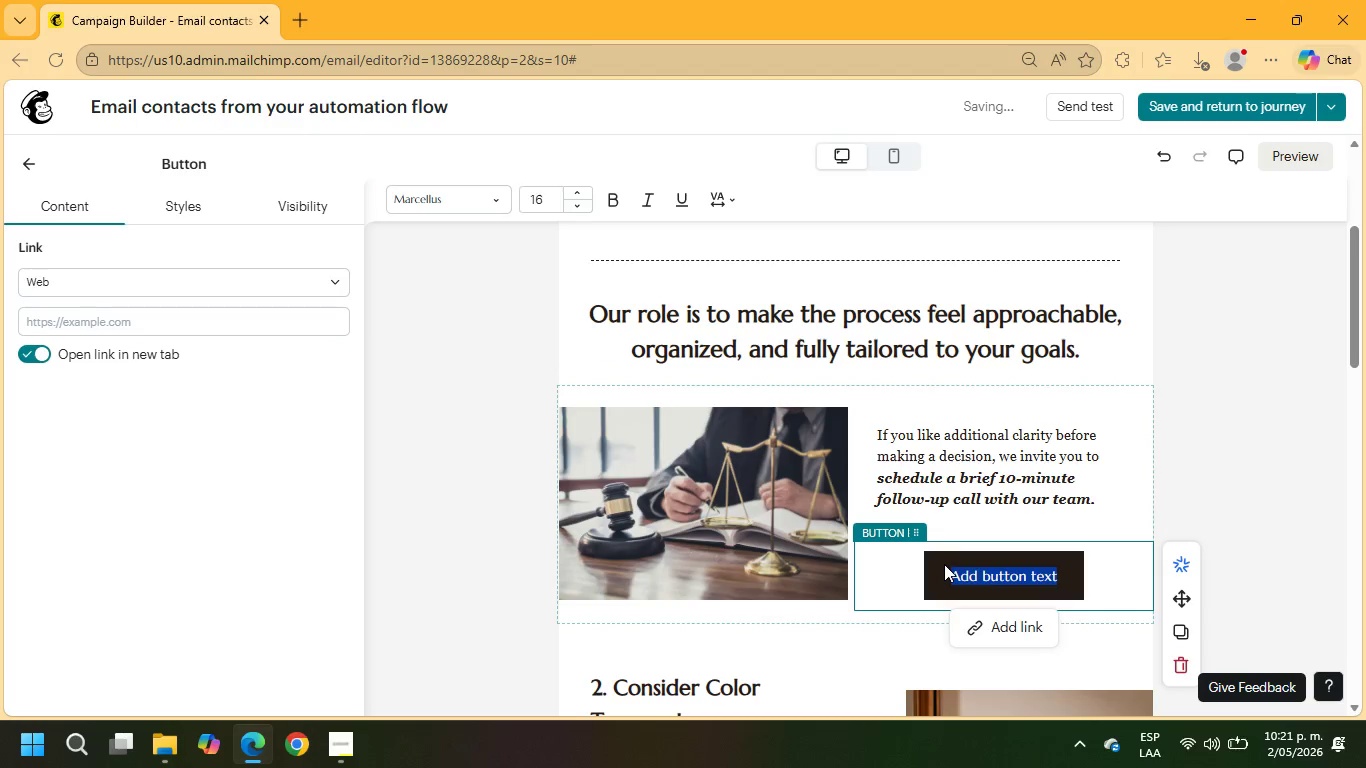 
type(Schedule a Follo )
key(Backspace)
type(w-Up Call)
 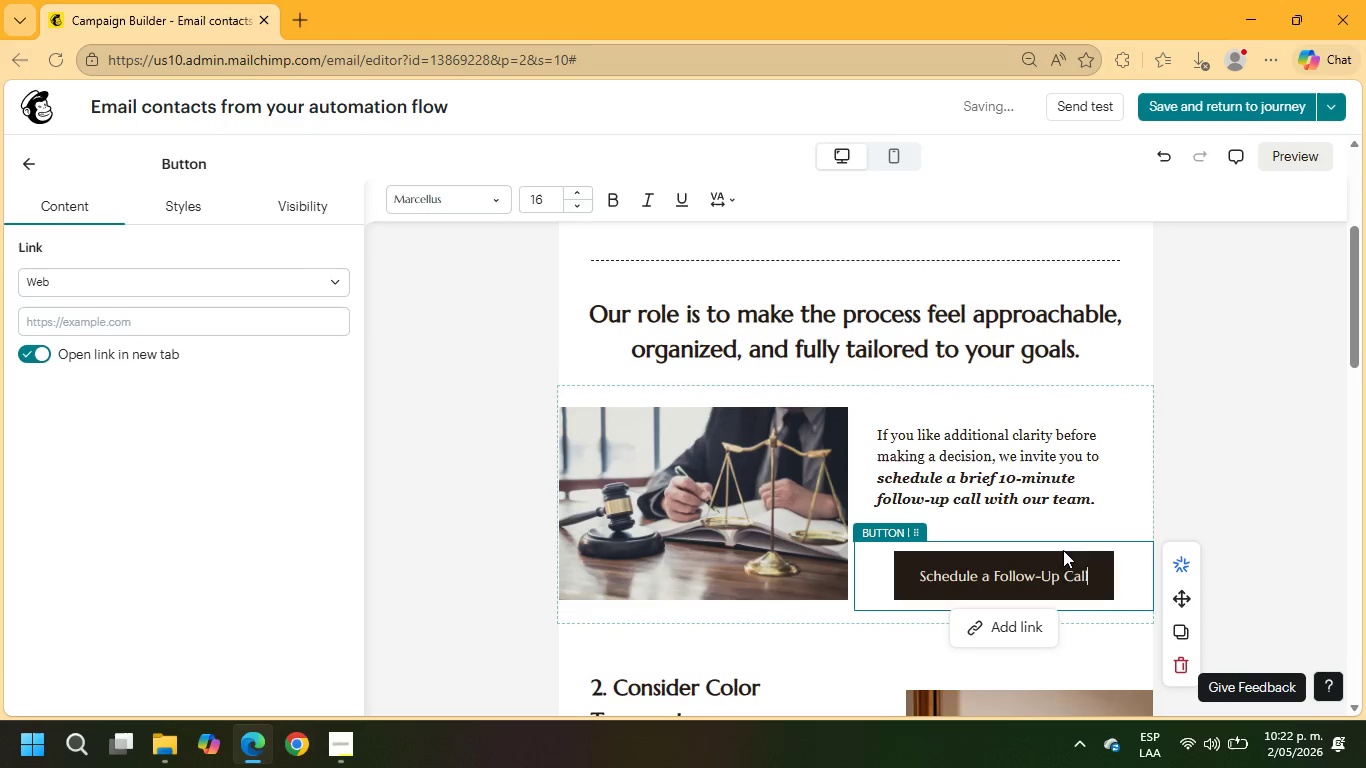 
left_click([996, 632])
 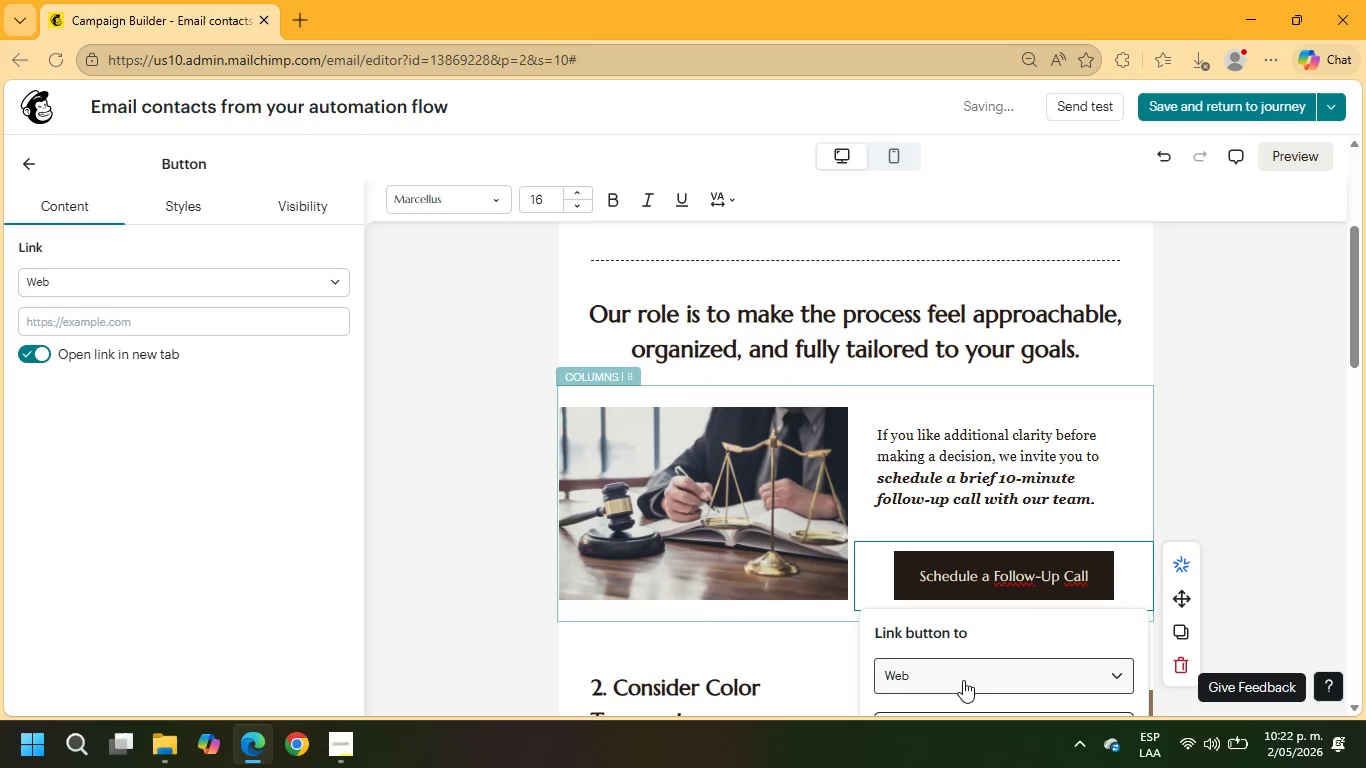 
scroll: coordinate [985, 610], scroll_direction: down, amount: 2.0
 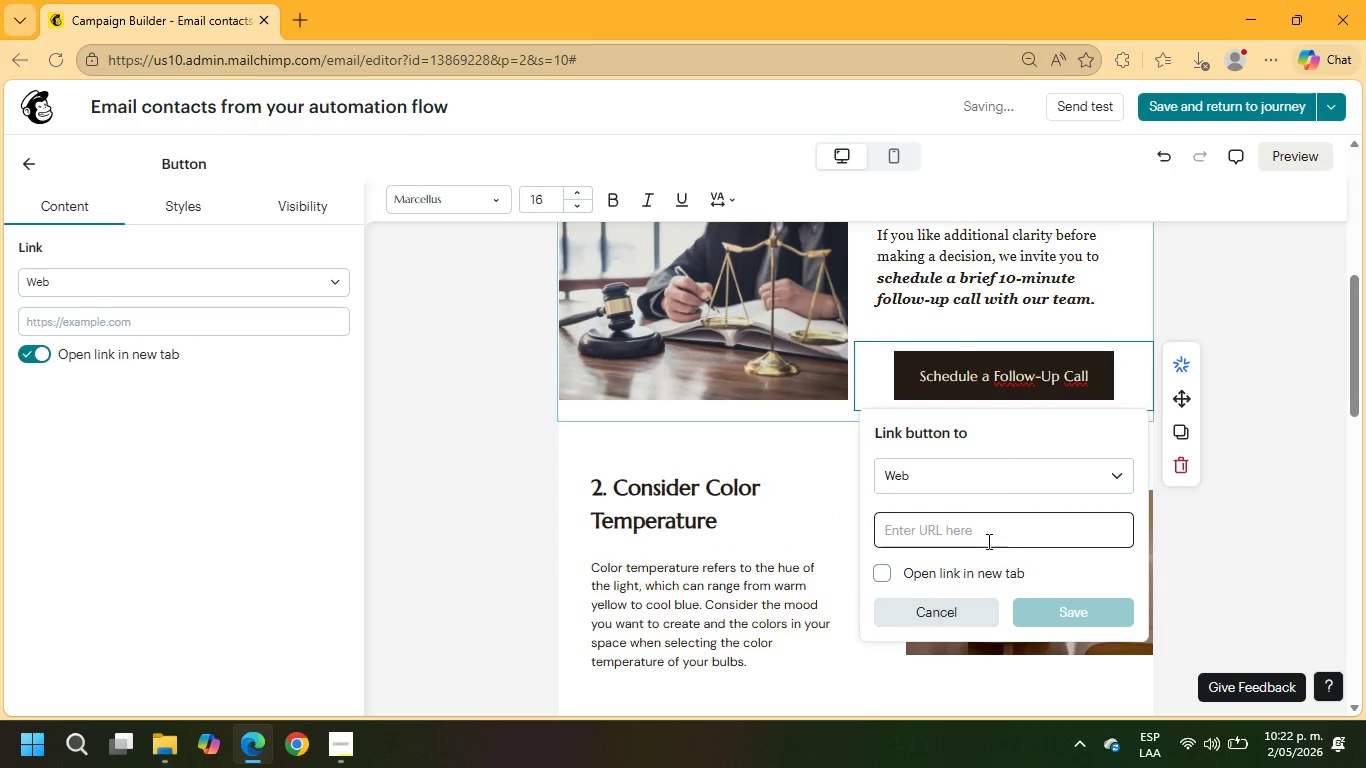 
left_click([977, 531])
 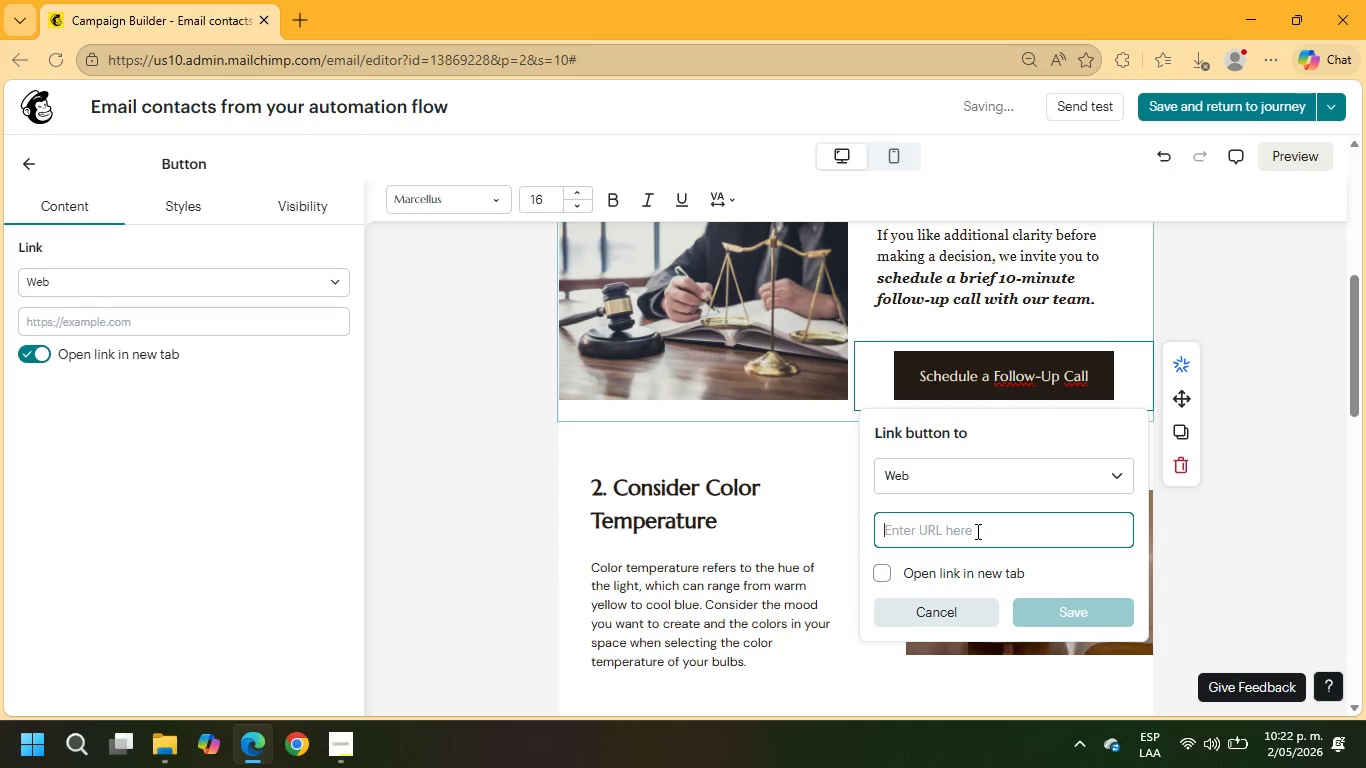 
type(example.com)
 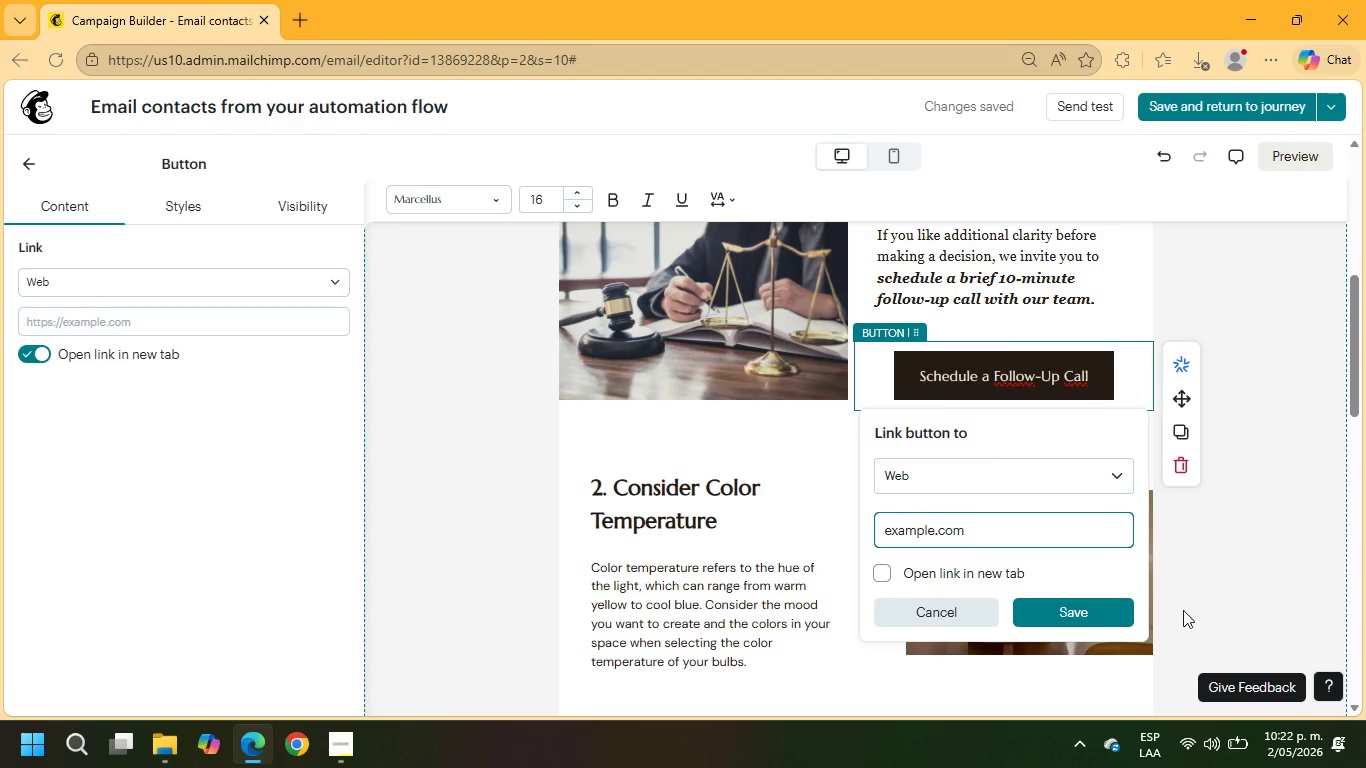 
left_click([1106, 610])
 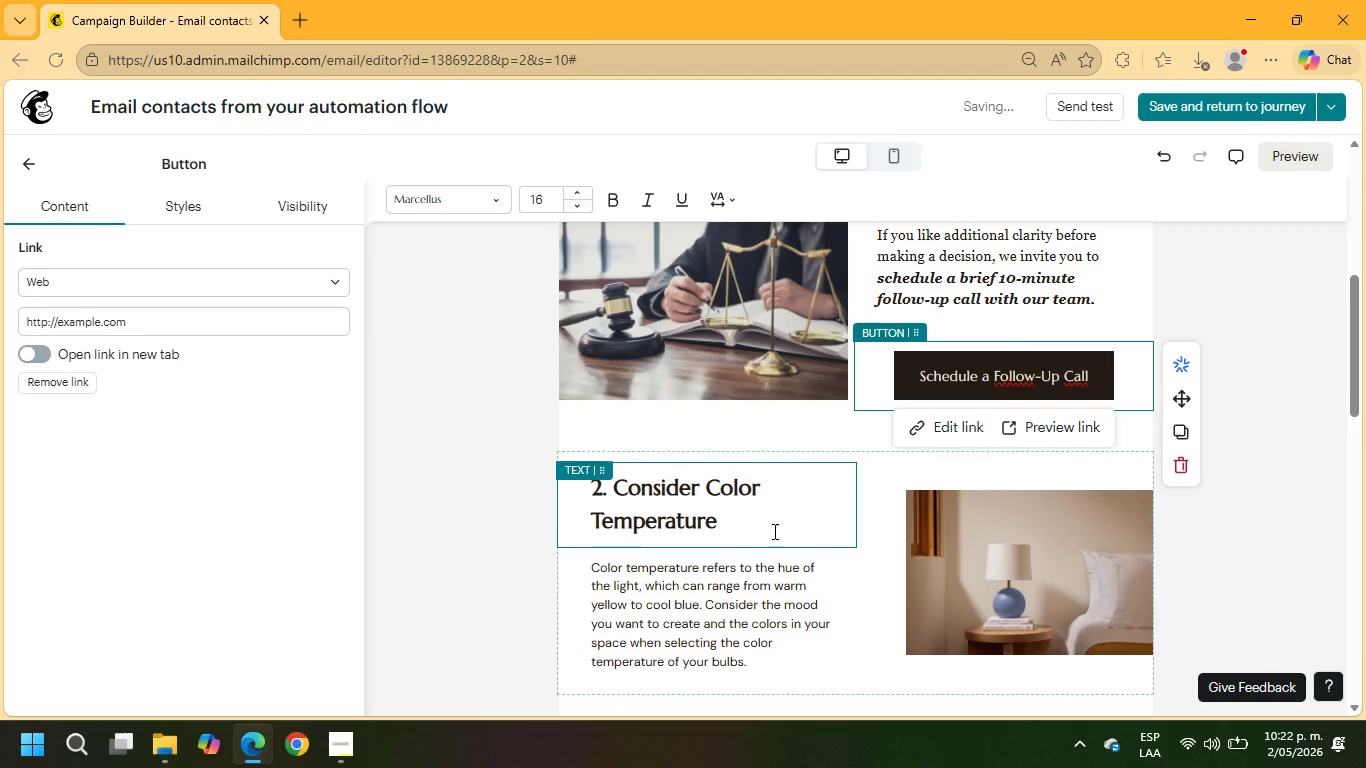 
left_click_drag(start_coordinate=[773, 531], to_coordinate=[581, 489])
 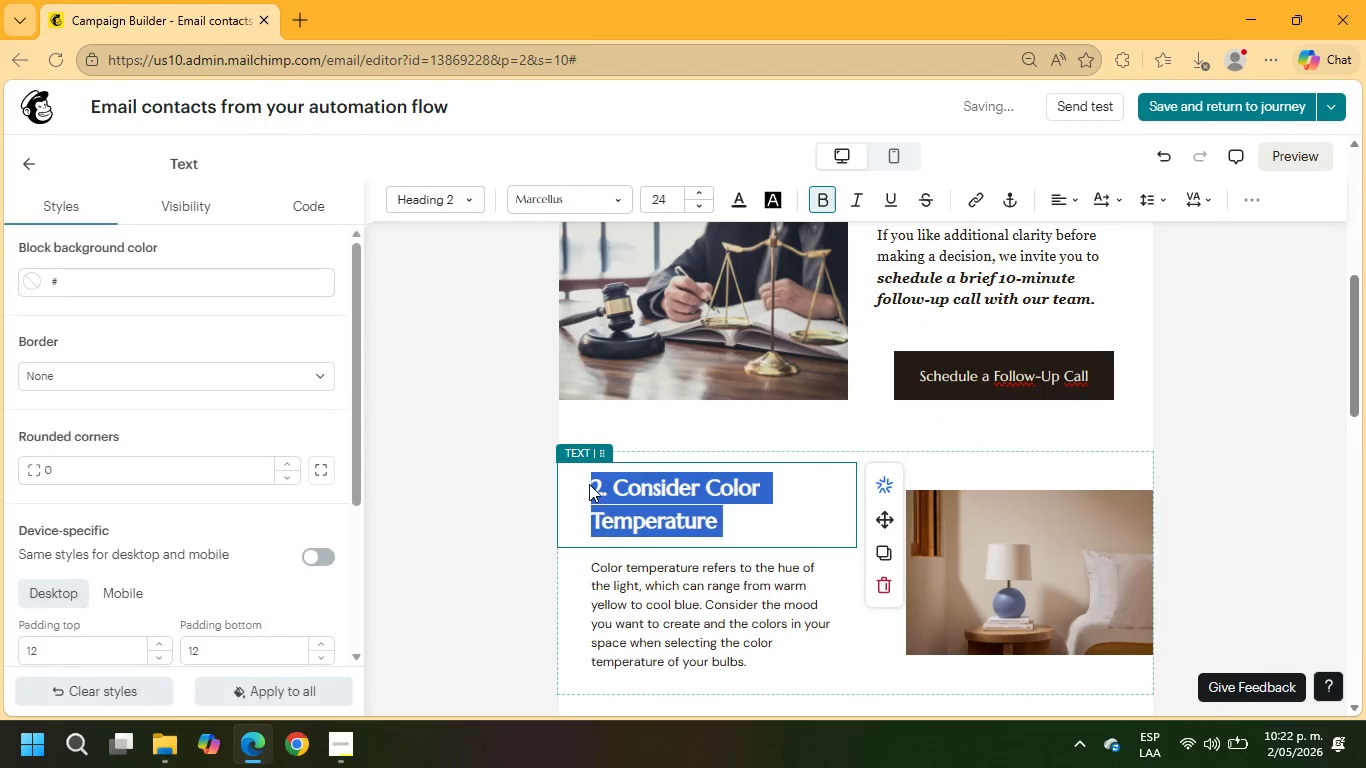 
type(We would be honored)
 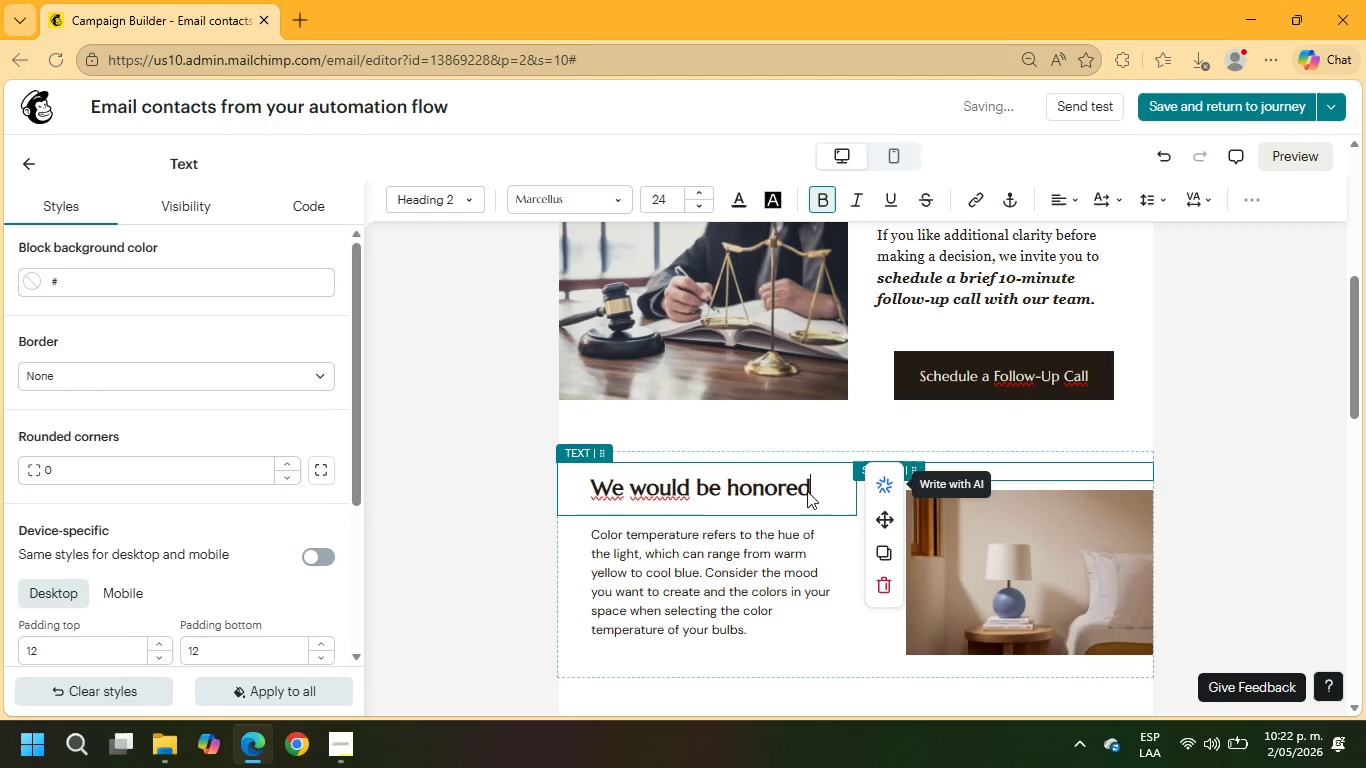 
left_click_drag(start_coordinate=[814, 488], to_coordinate=[433, 474])
 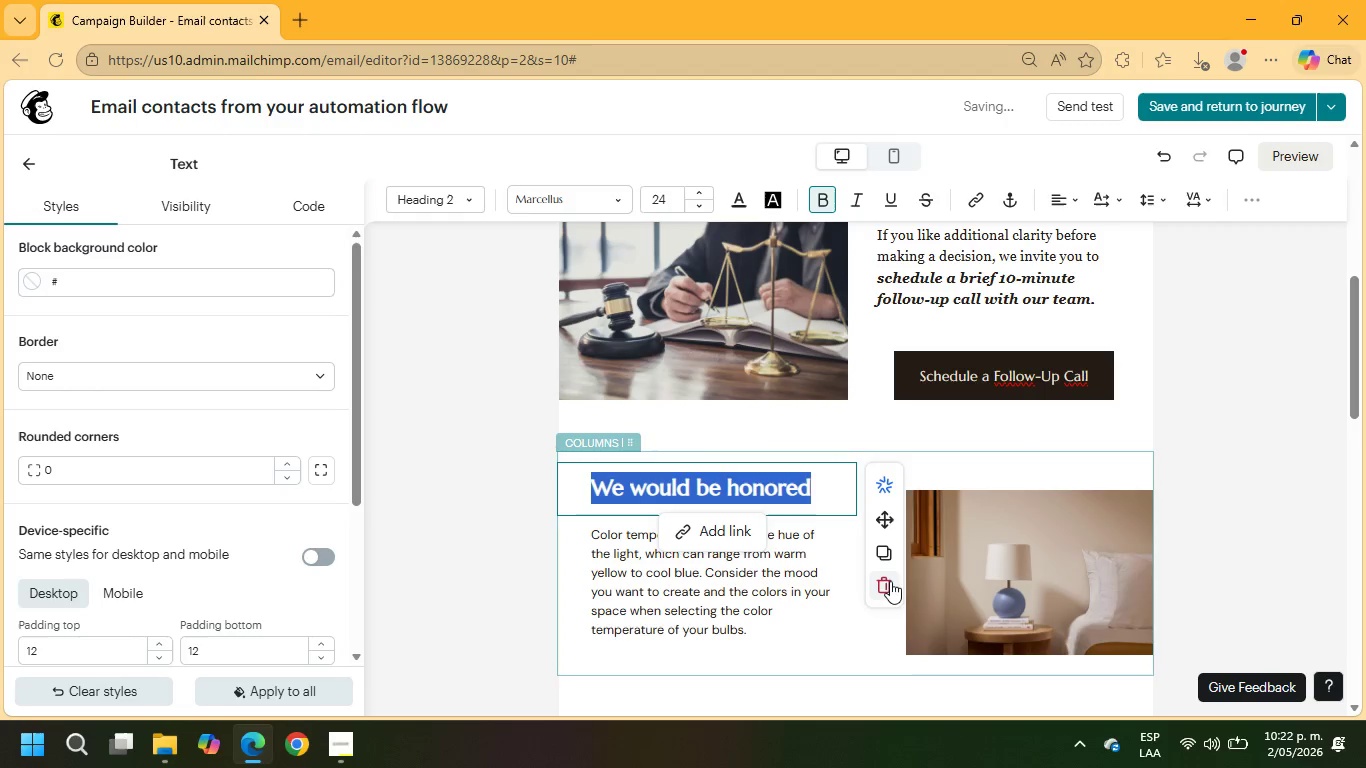 
left_click([886, 583])
 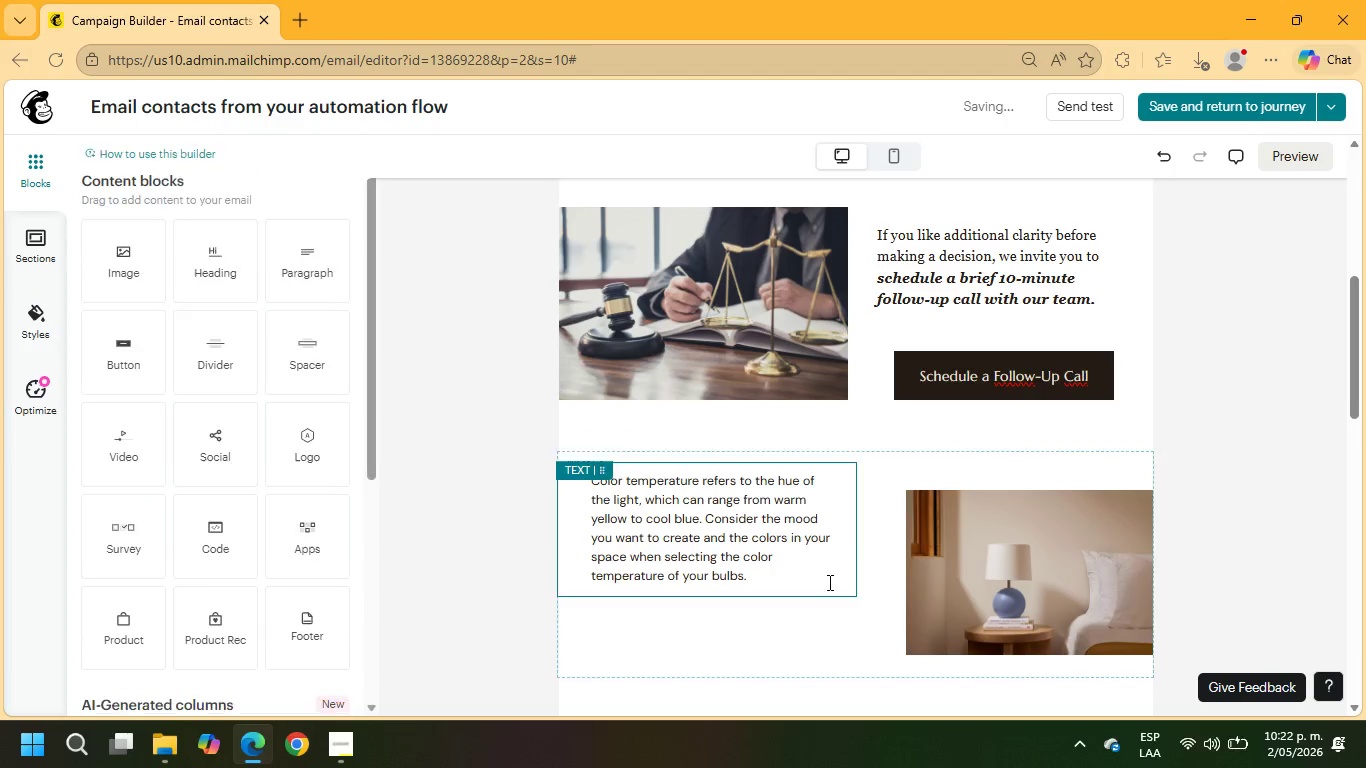 
left_click([1030, 568])
 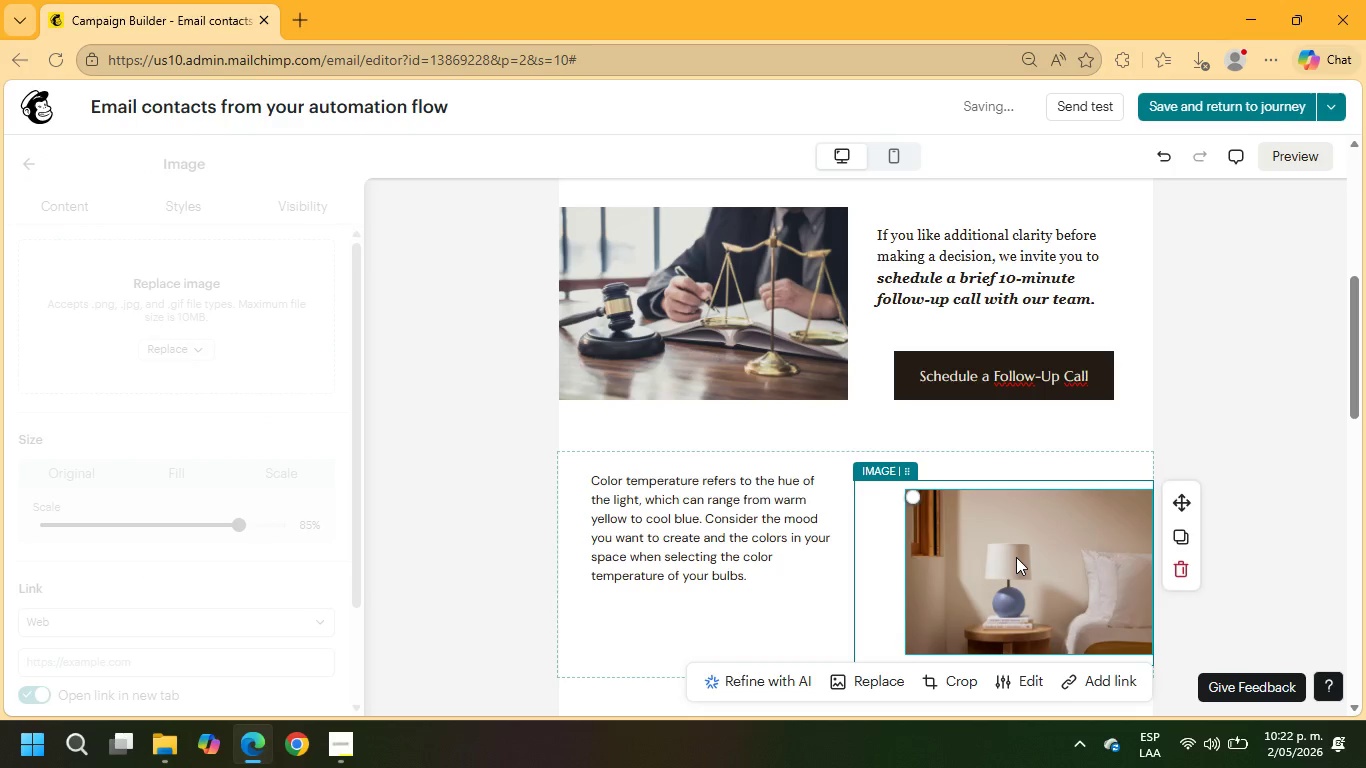 
key(Delete)
 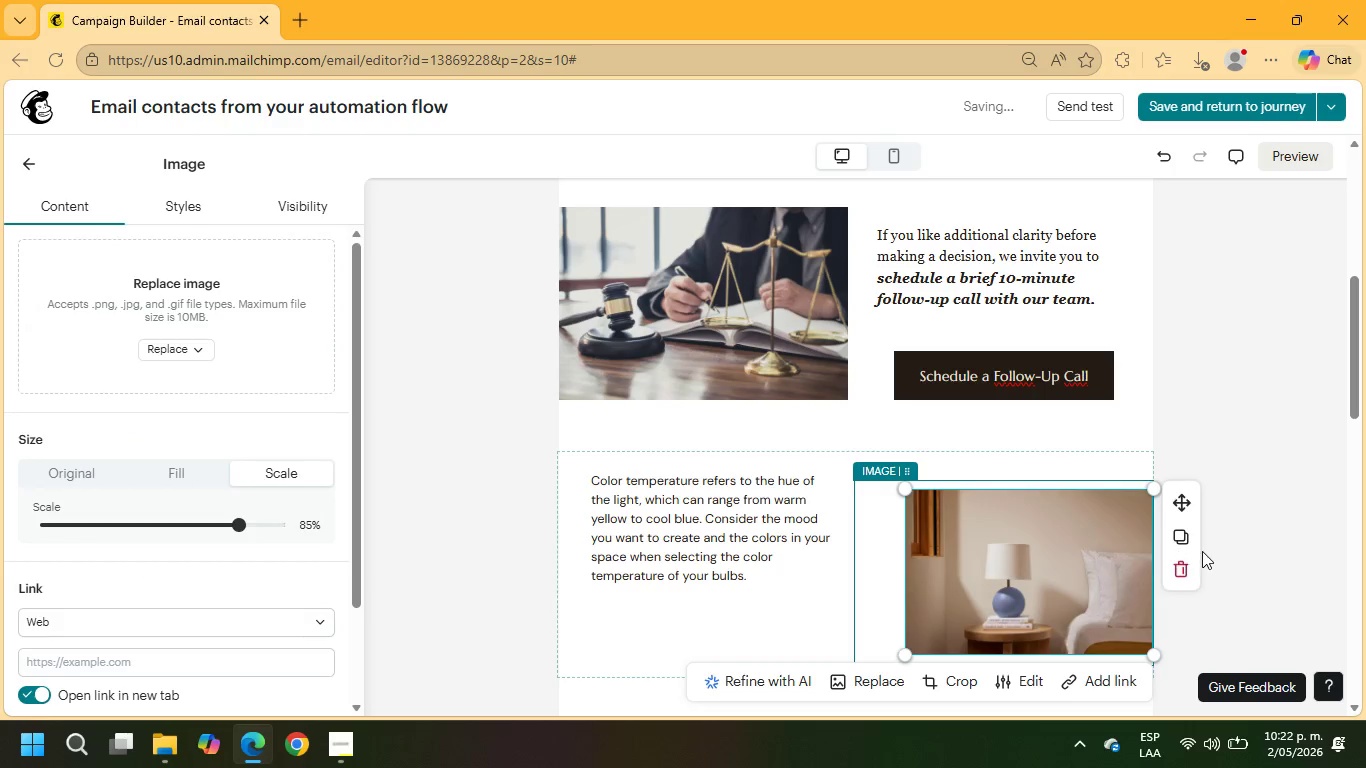 
left_click([1173, 576])
 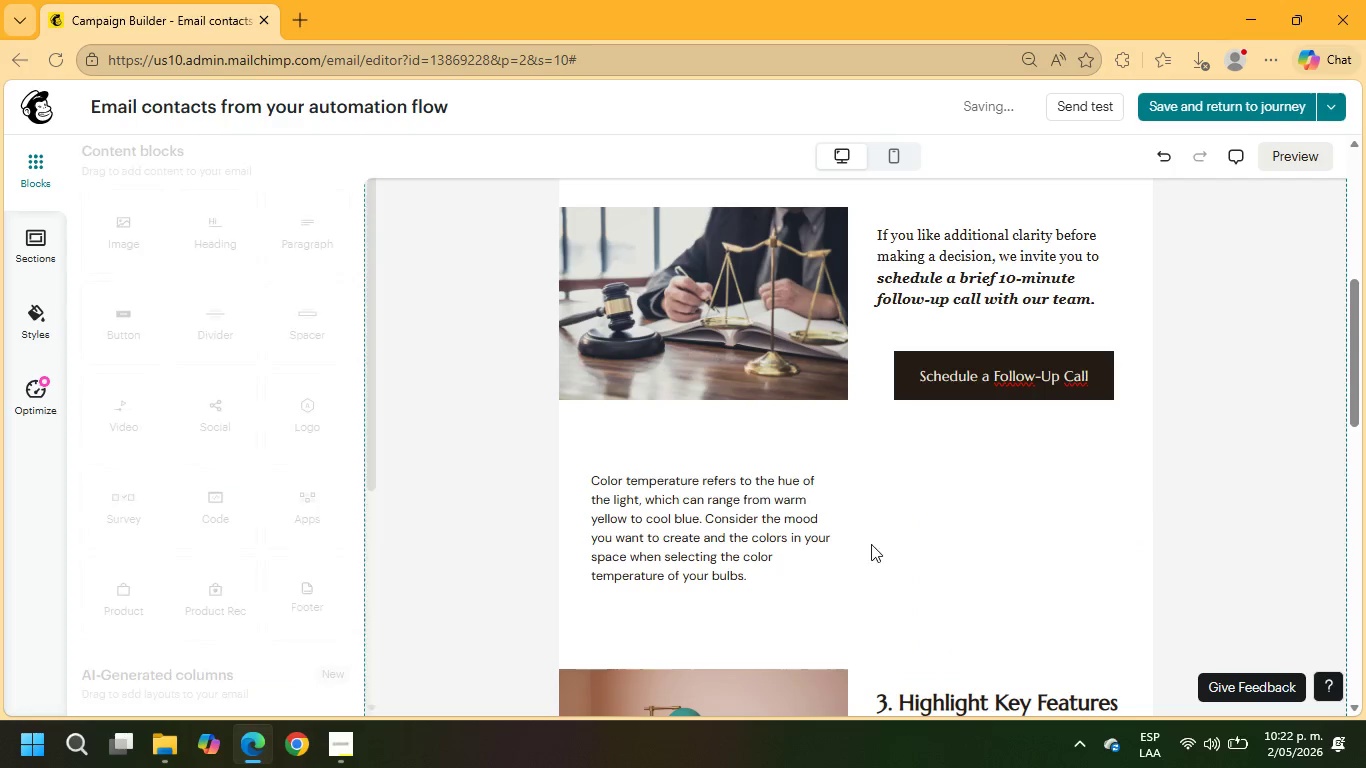 
left_click([710, 513])
 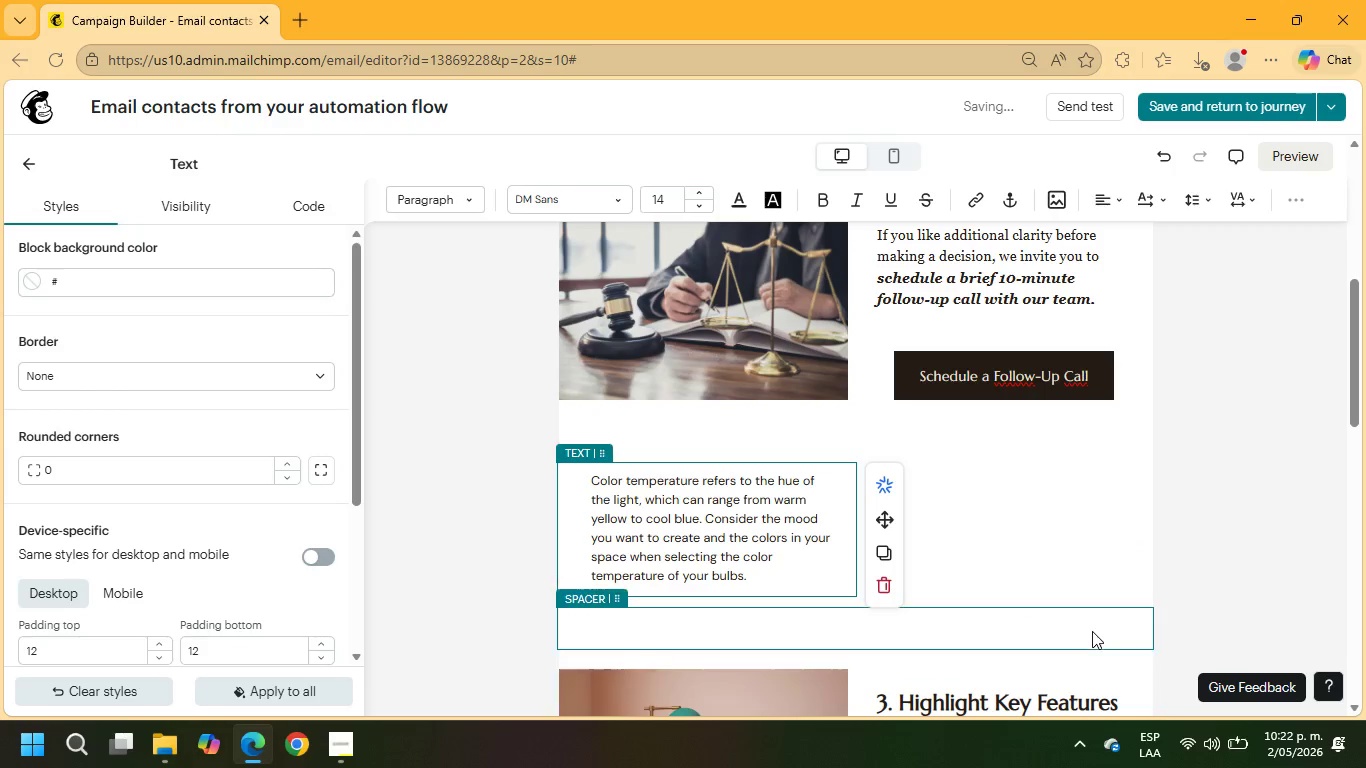 
left_click([1099, 667])
 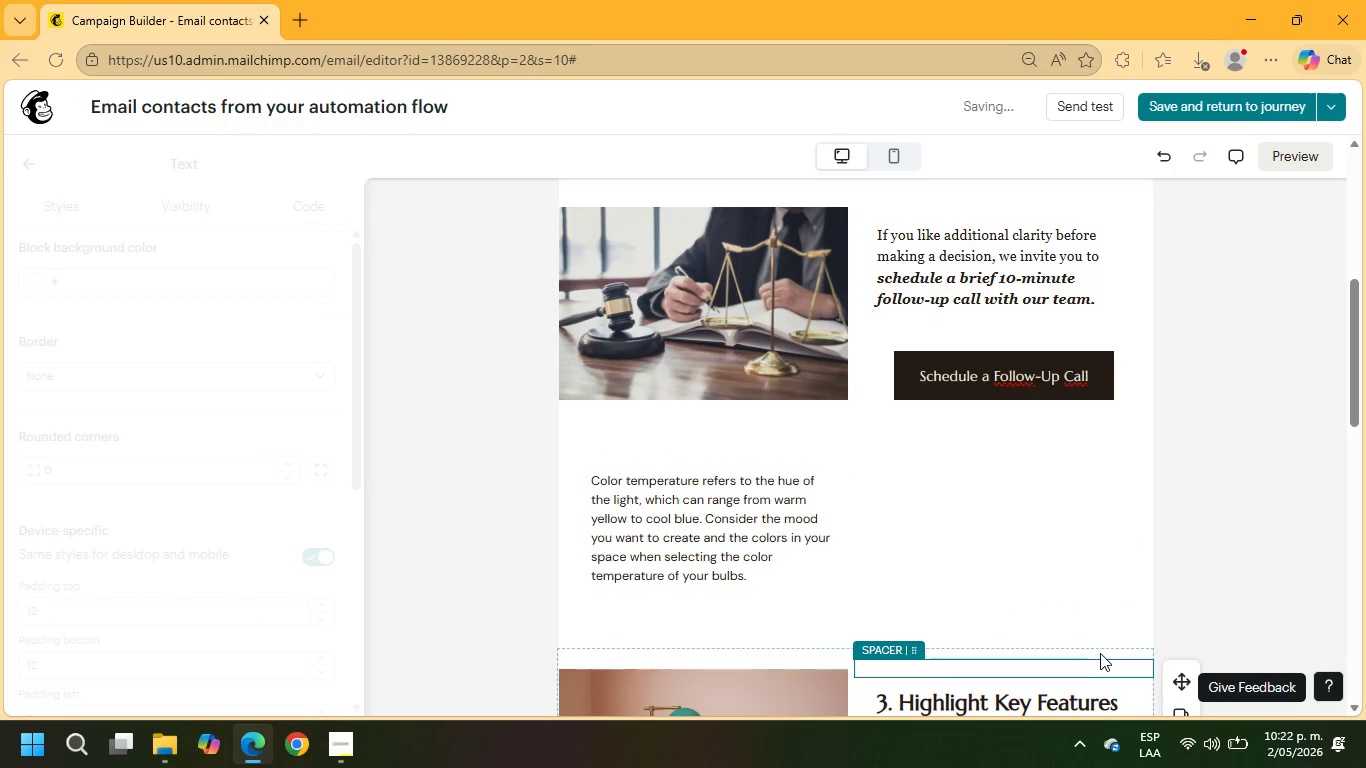 
left_click([1100, 653])
 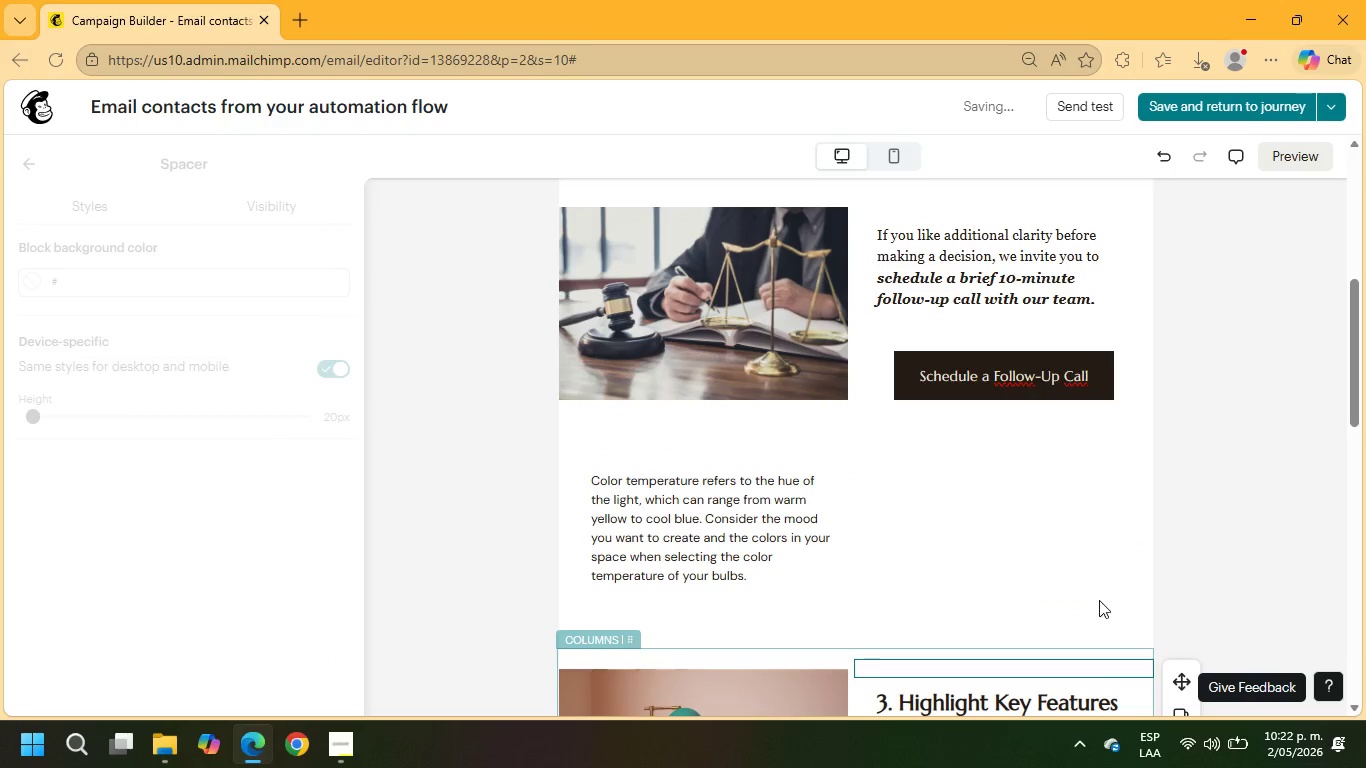 
scroll: coordinate [1099, 599], scroll_direction: down, amount: 2.0
 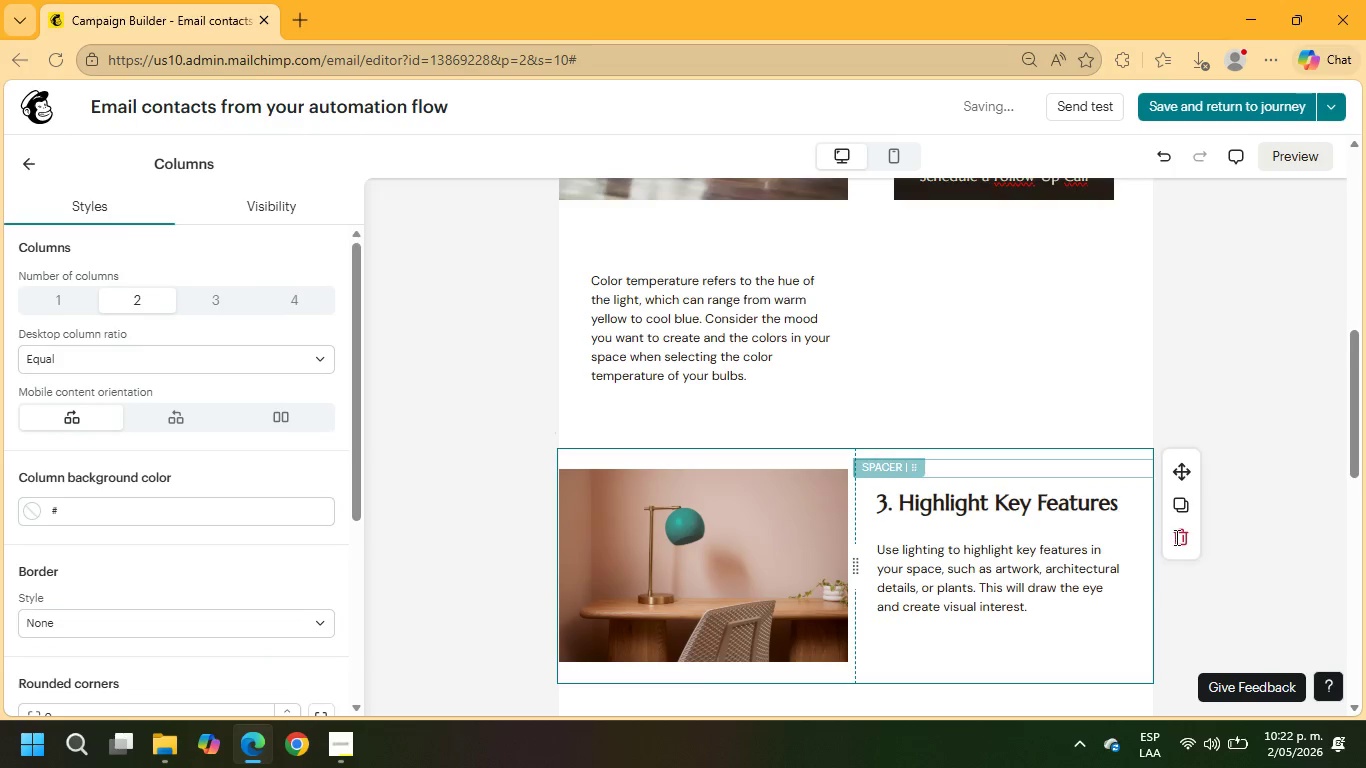 
left_click([1183, 543])
 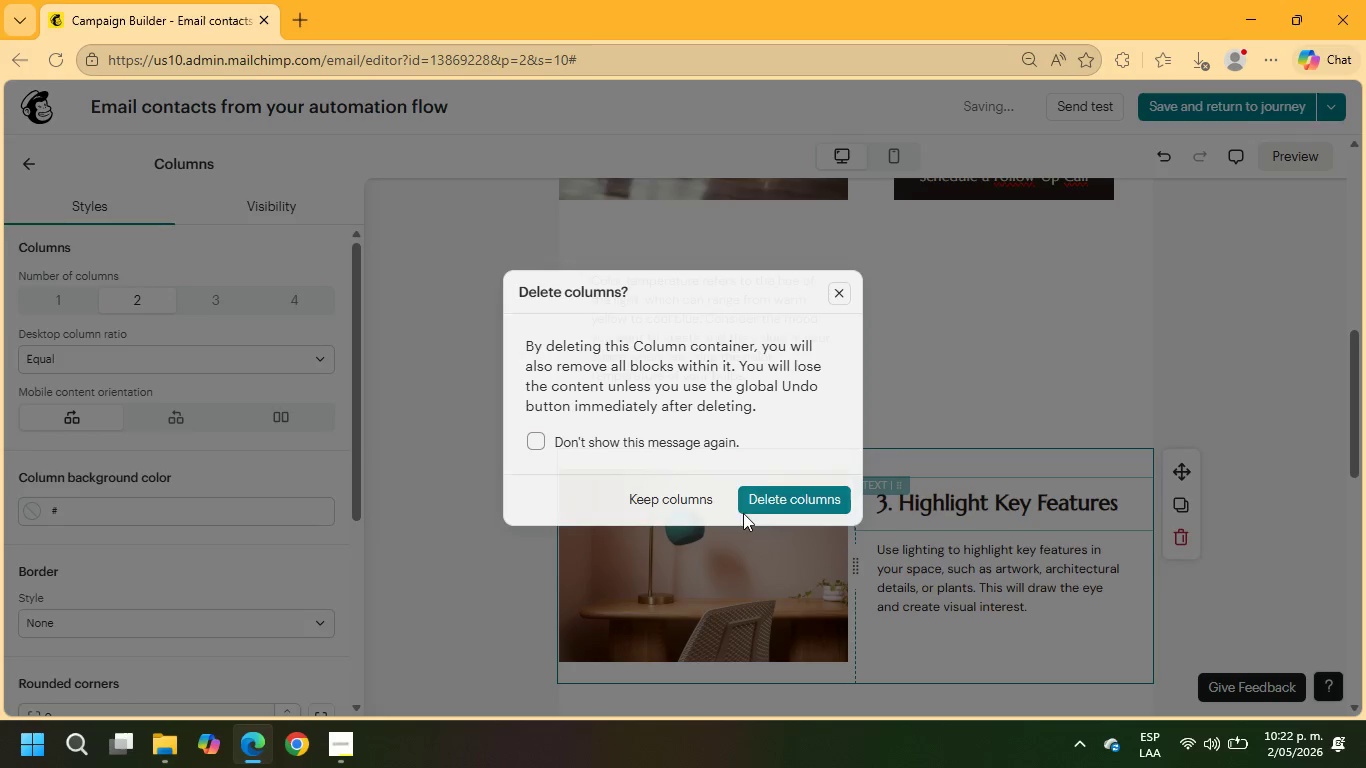 
left_click([750, 496])
 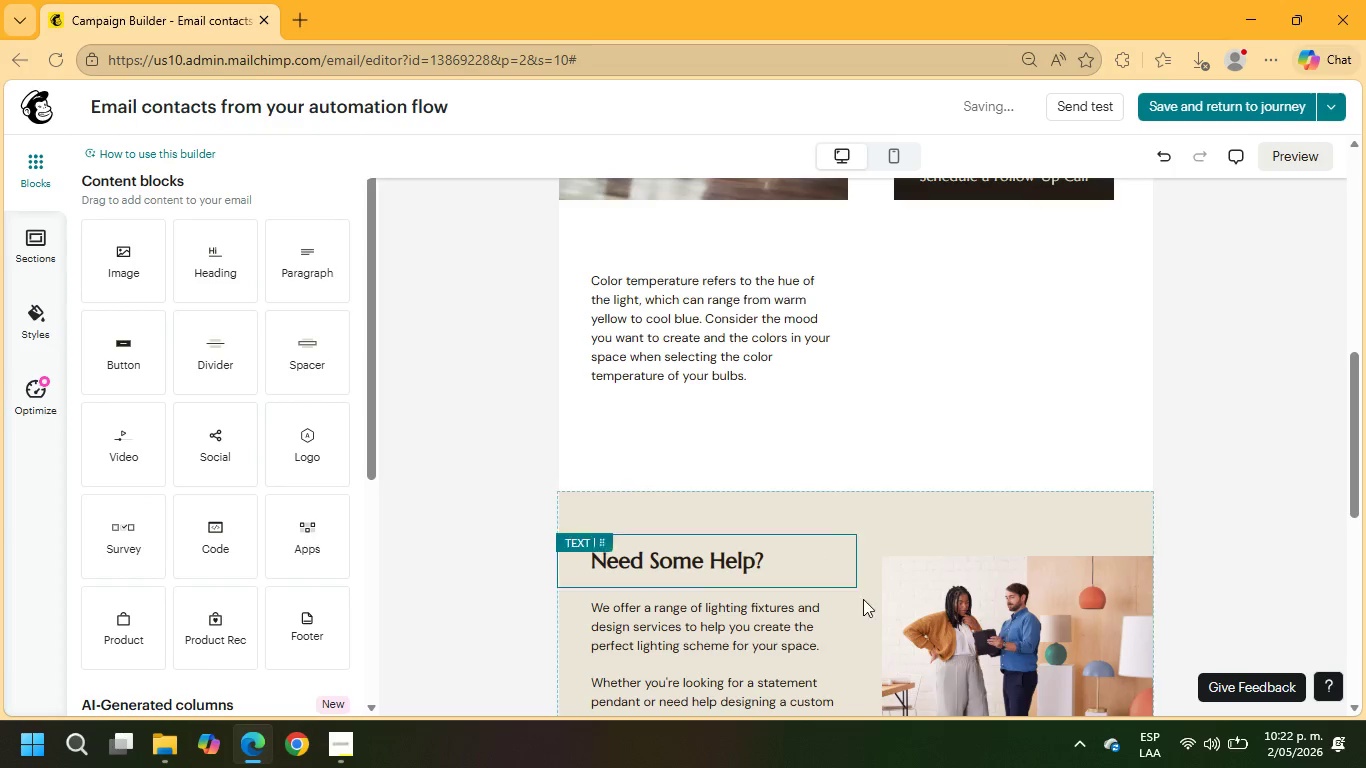 
scroll: coordinate [923, 506], scroll_direction: up, amount: 2.0
 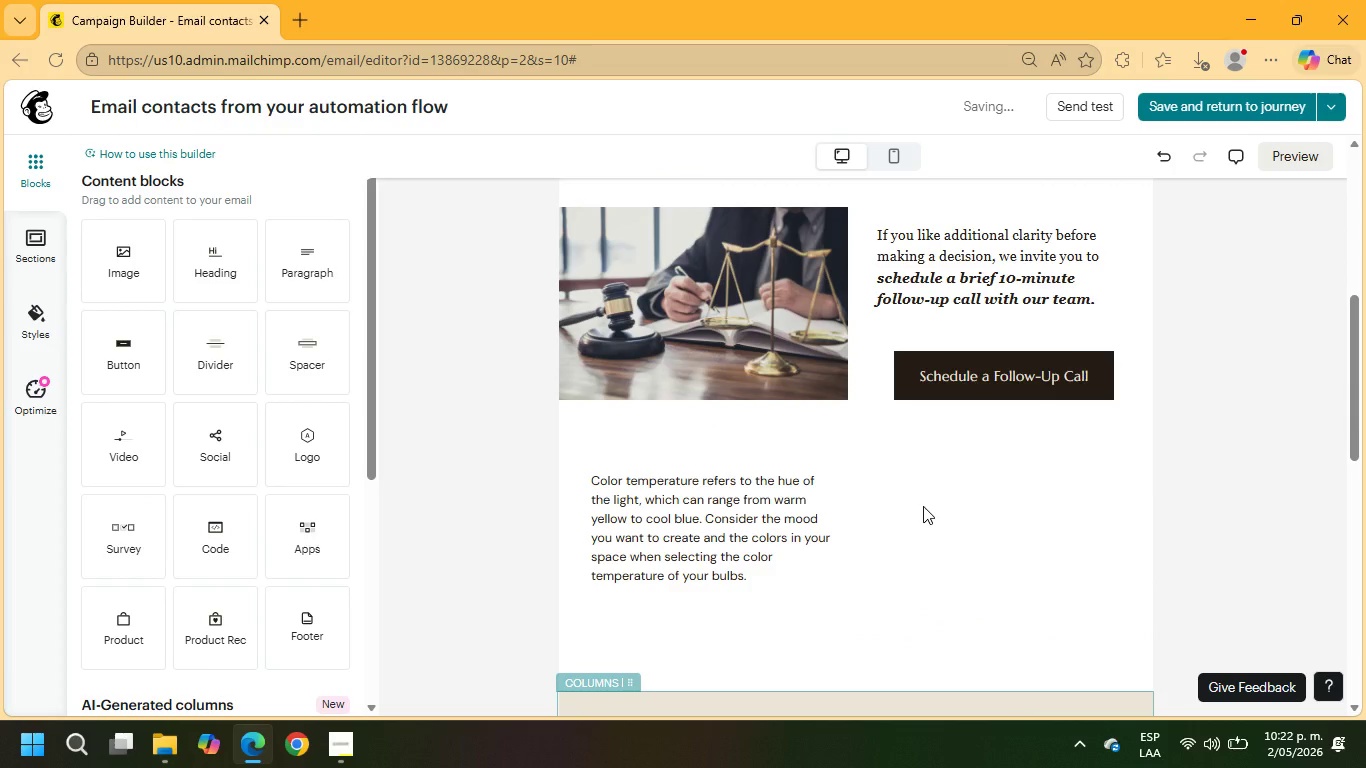 
scroll: coordinate [923, 506], scroll_direction: down, amount: 1.0
 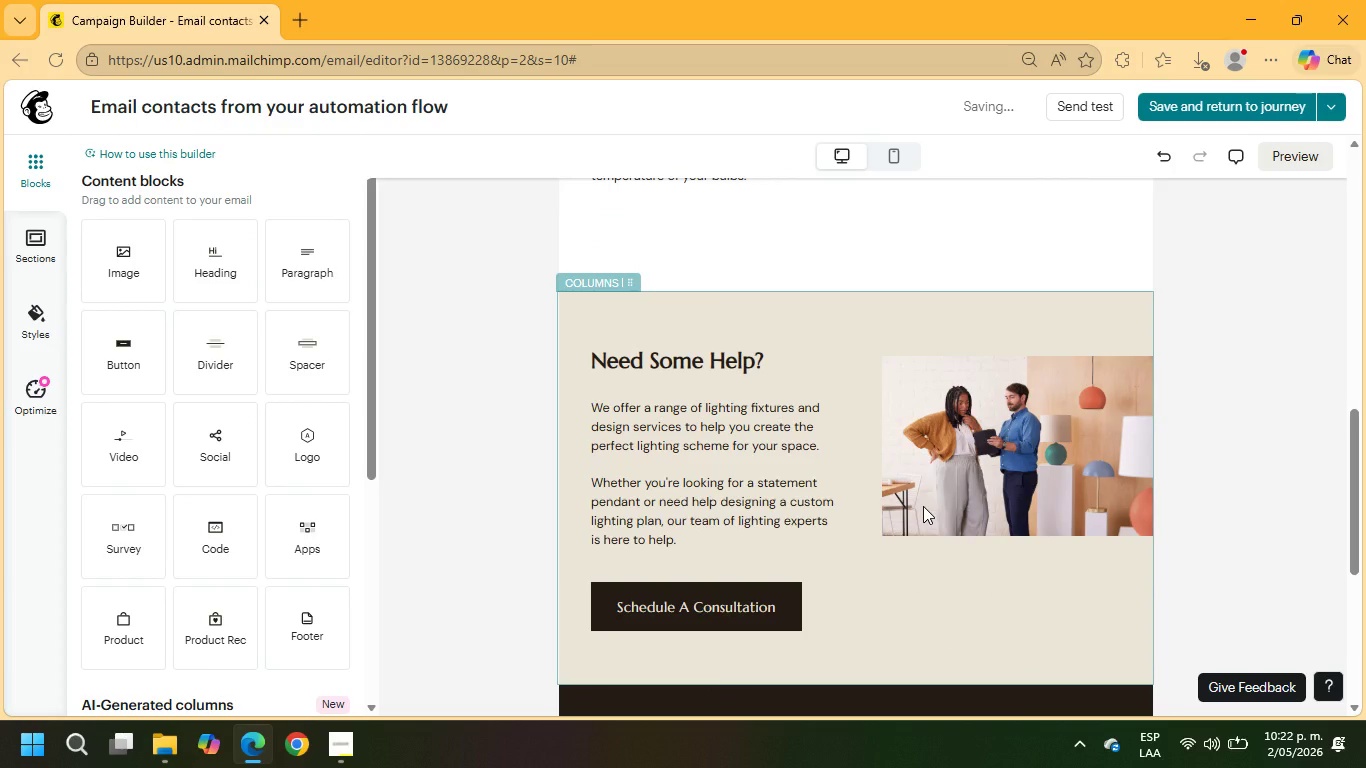 
scroll: coordinate [922, 506], scroll_direction: up, amount: 8.0
 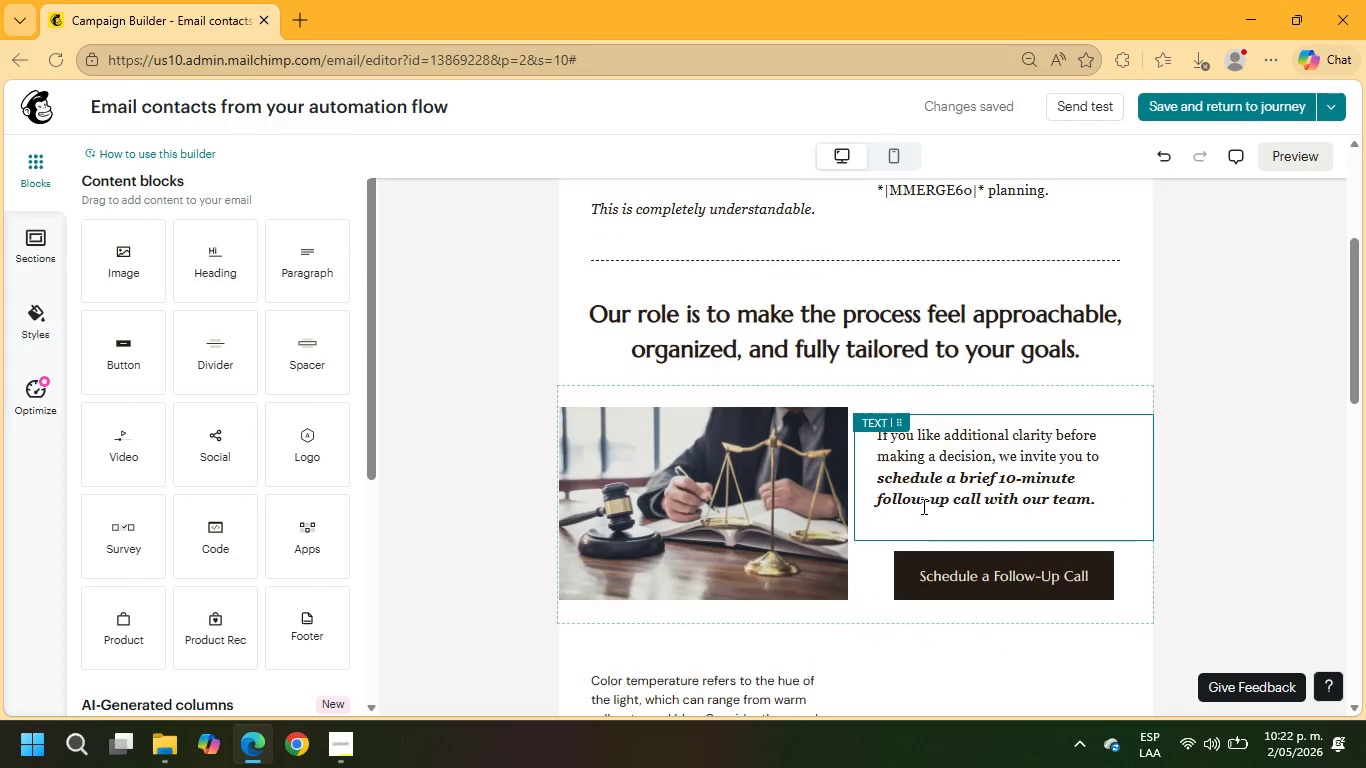 
scroll: coordinate [921, 508], scroll_direction: down, amount: 5.0
 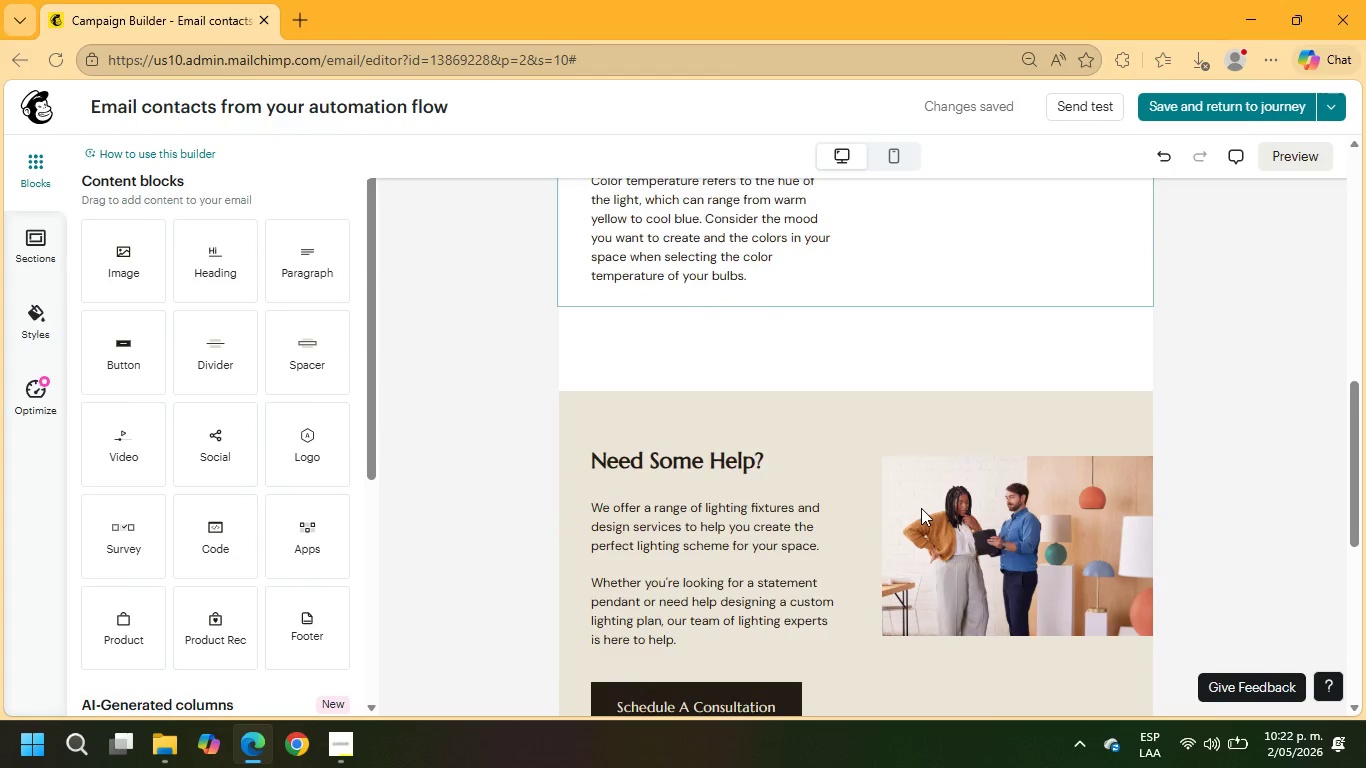 
scroll: coordinate [823, 439], scroll_direction: up, amount: 4.0
 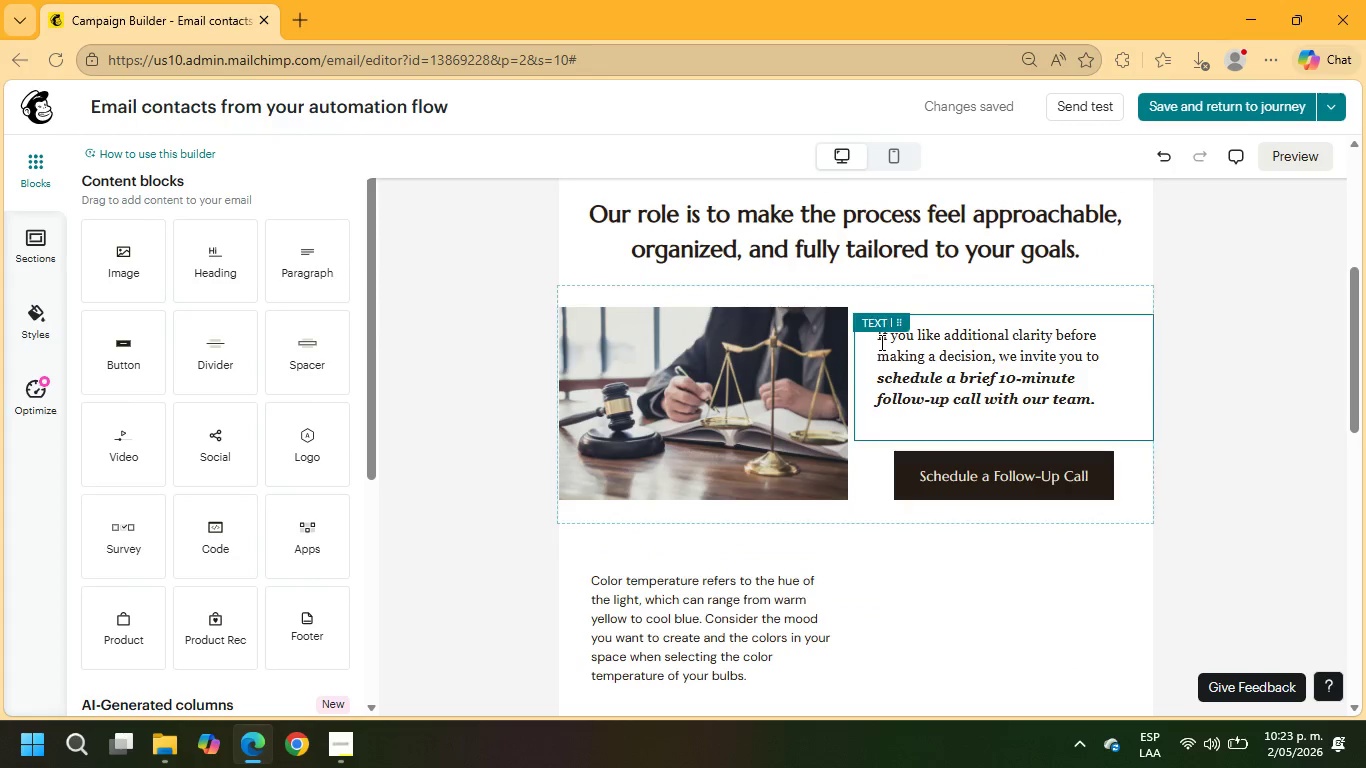 
left_click([879, 339])
 